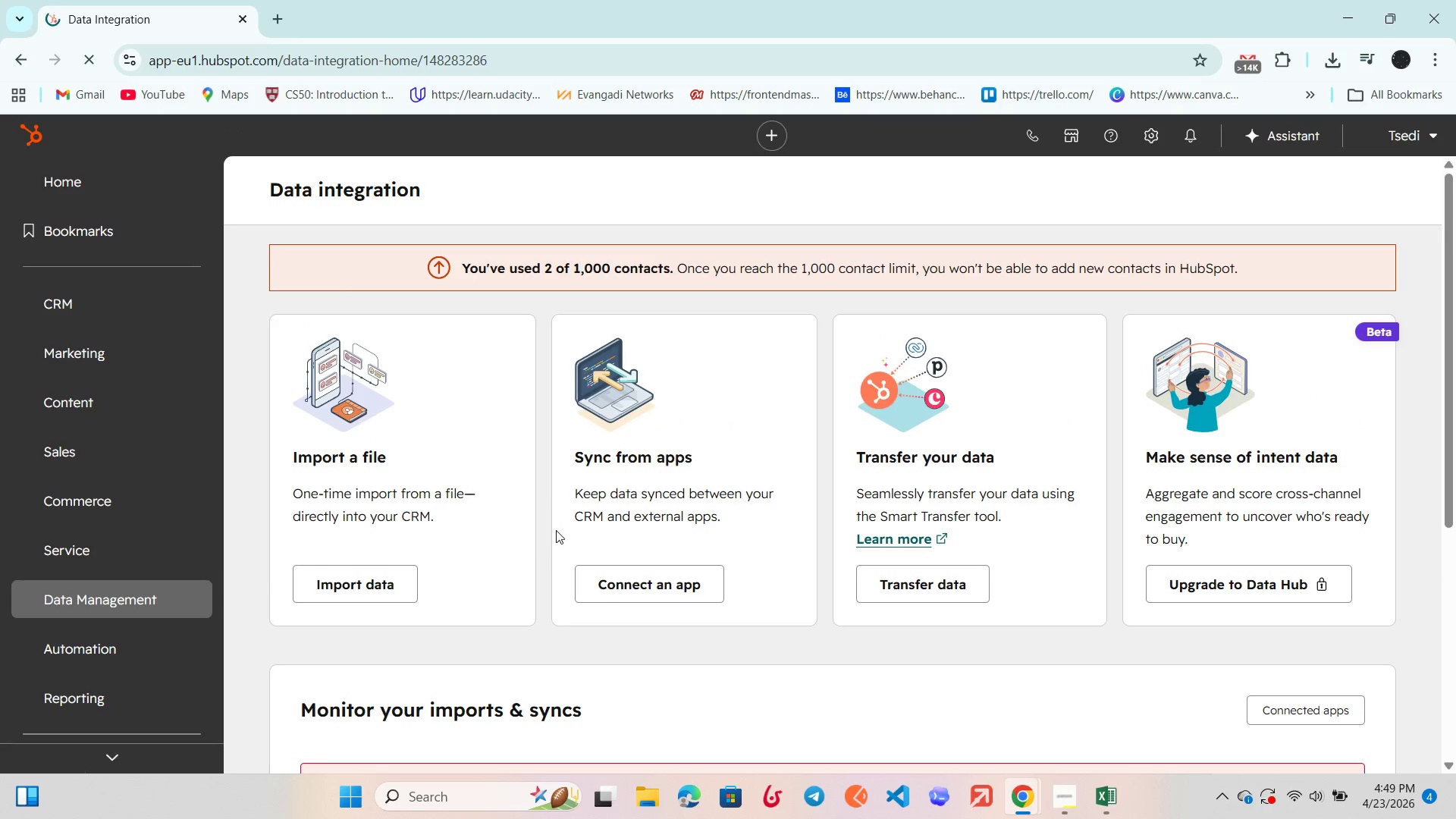 
left_click([351, 587])
 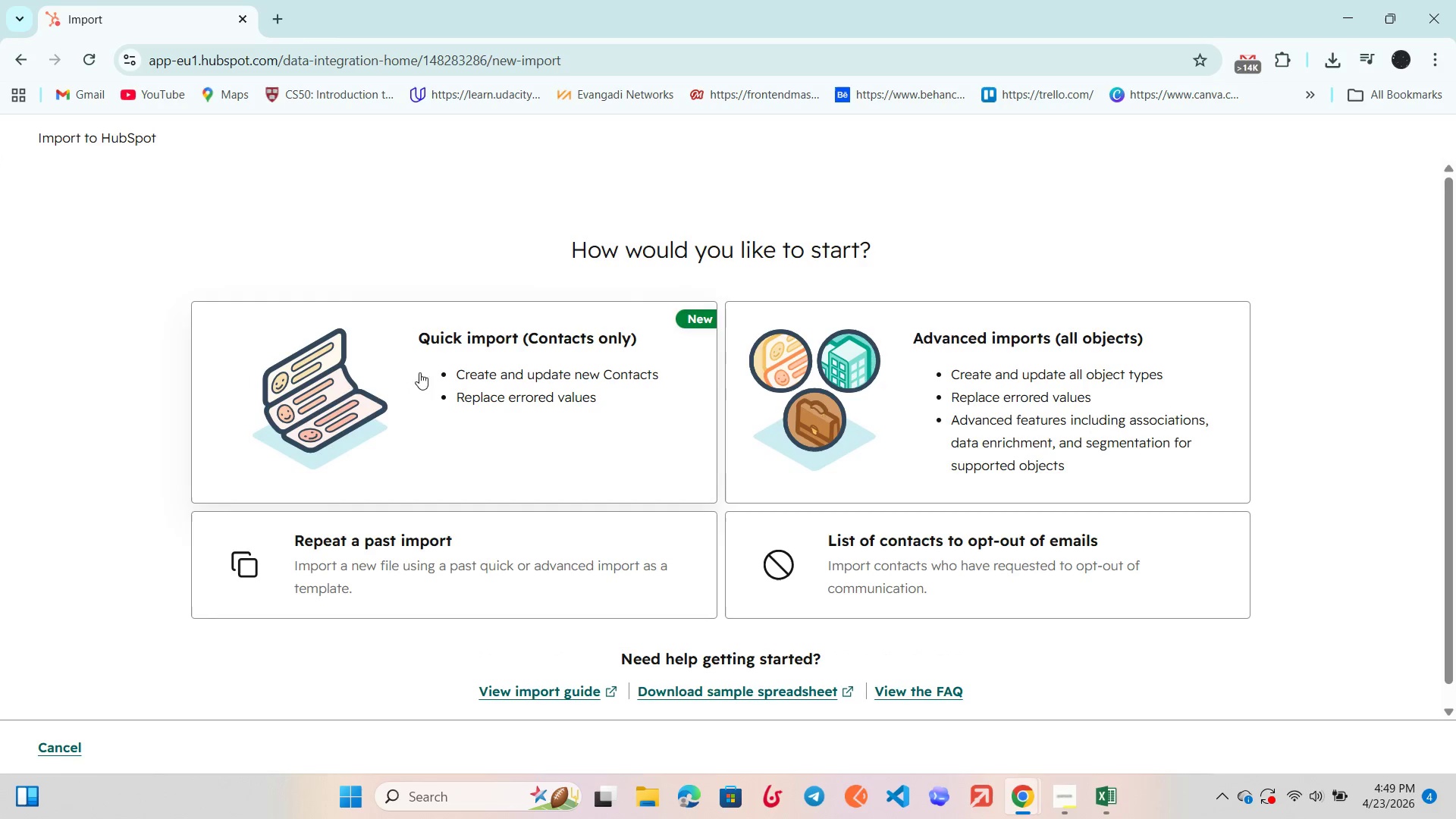 
left_click([439, 375])
 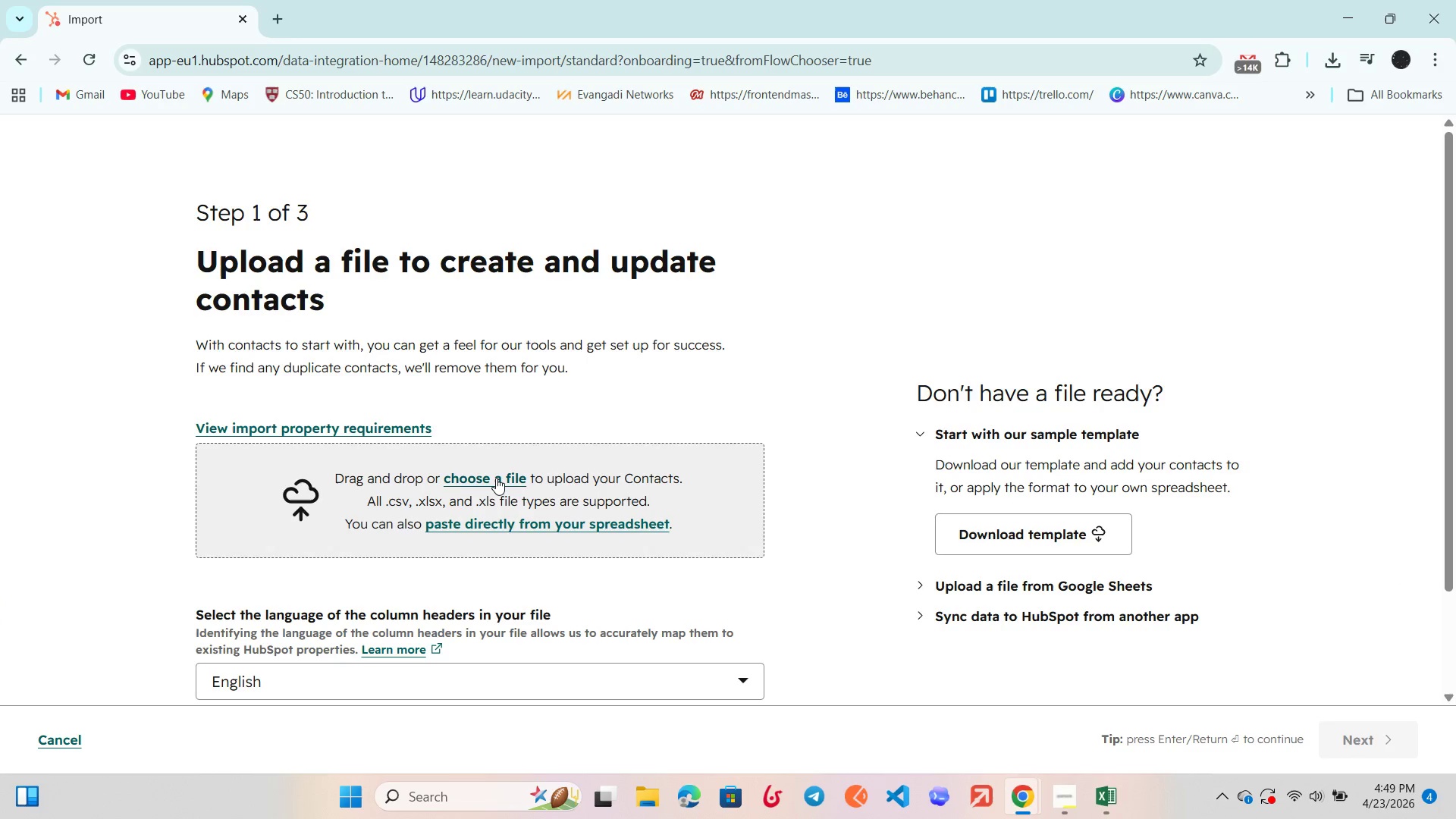 
left_click([496, 478])
 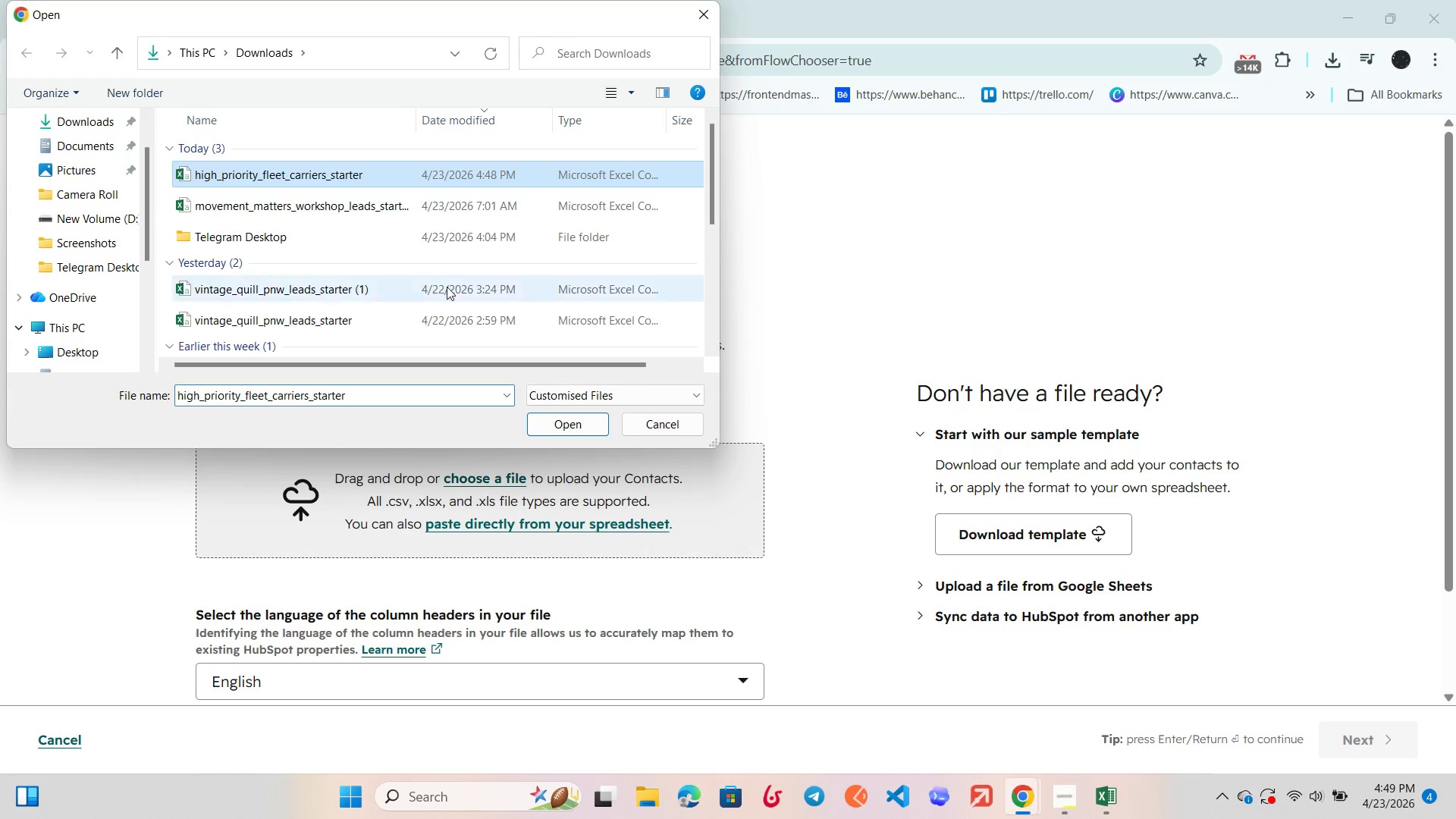 
left_click([567, 425])
 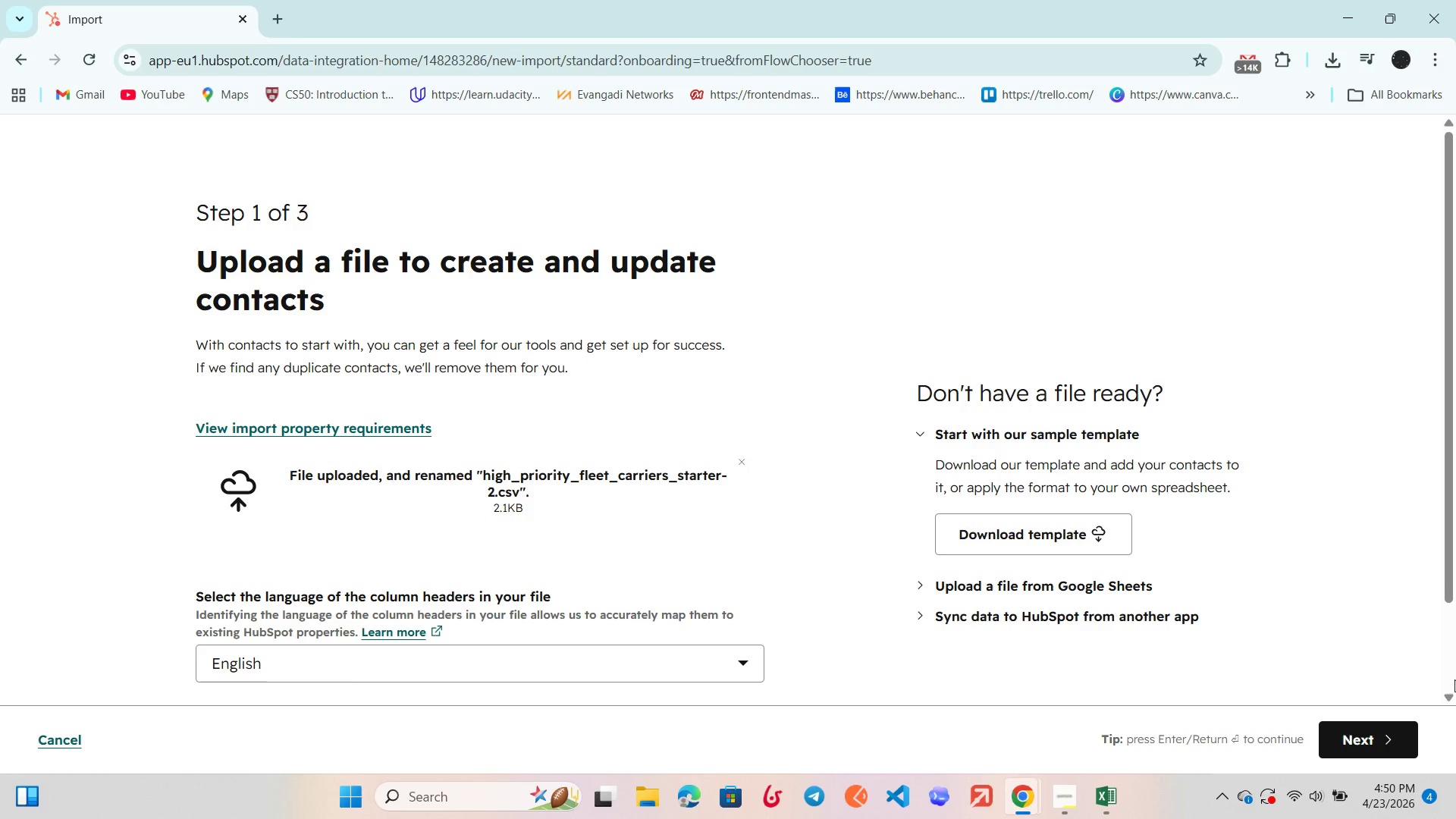 
left_click([1376, 743])
 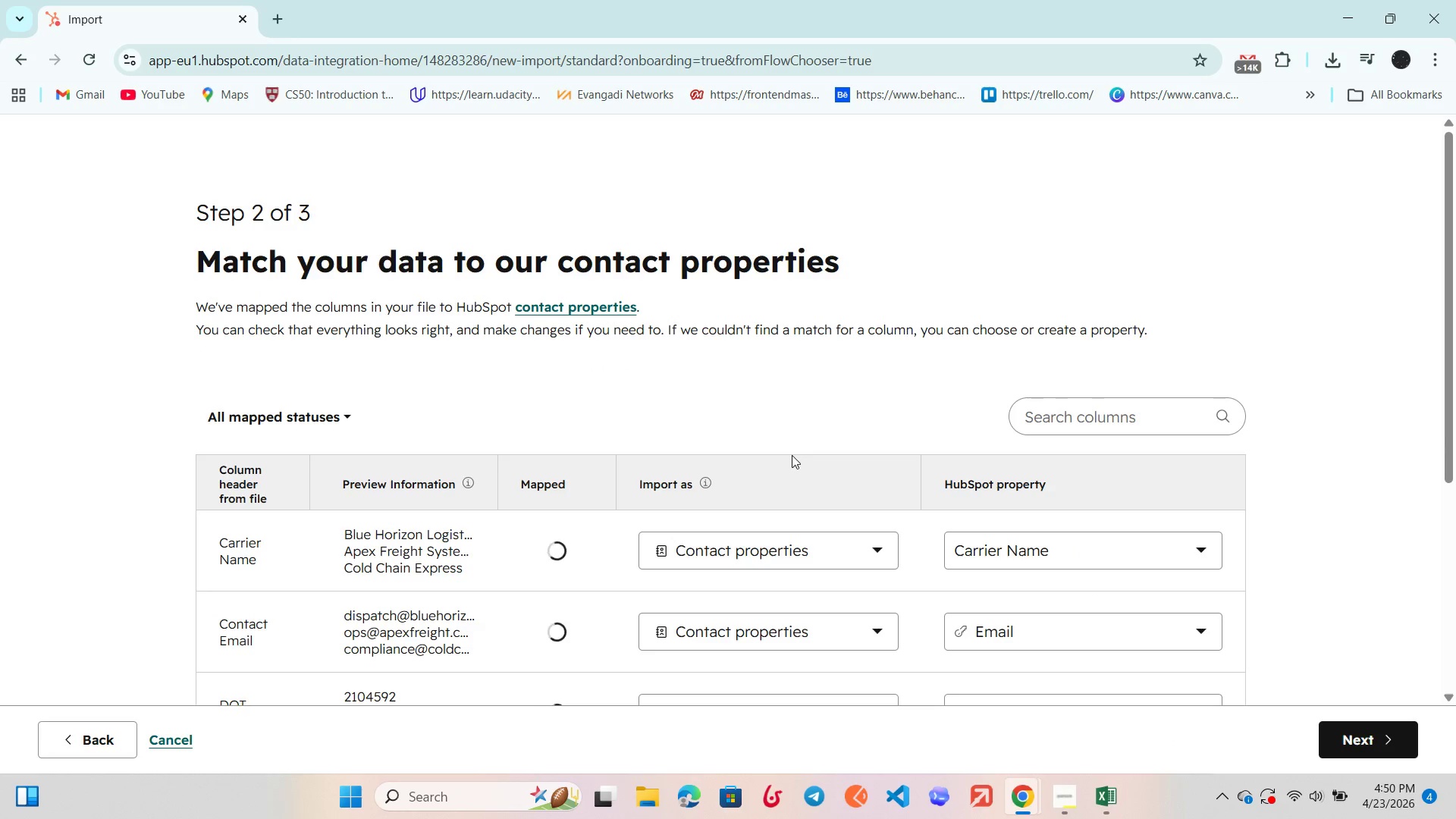 
scroll: coordinate [792, 455], scroll_direction: down, amount: 5.0
 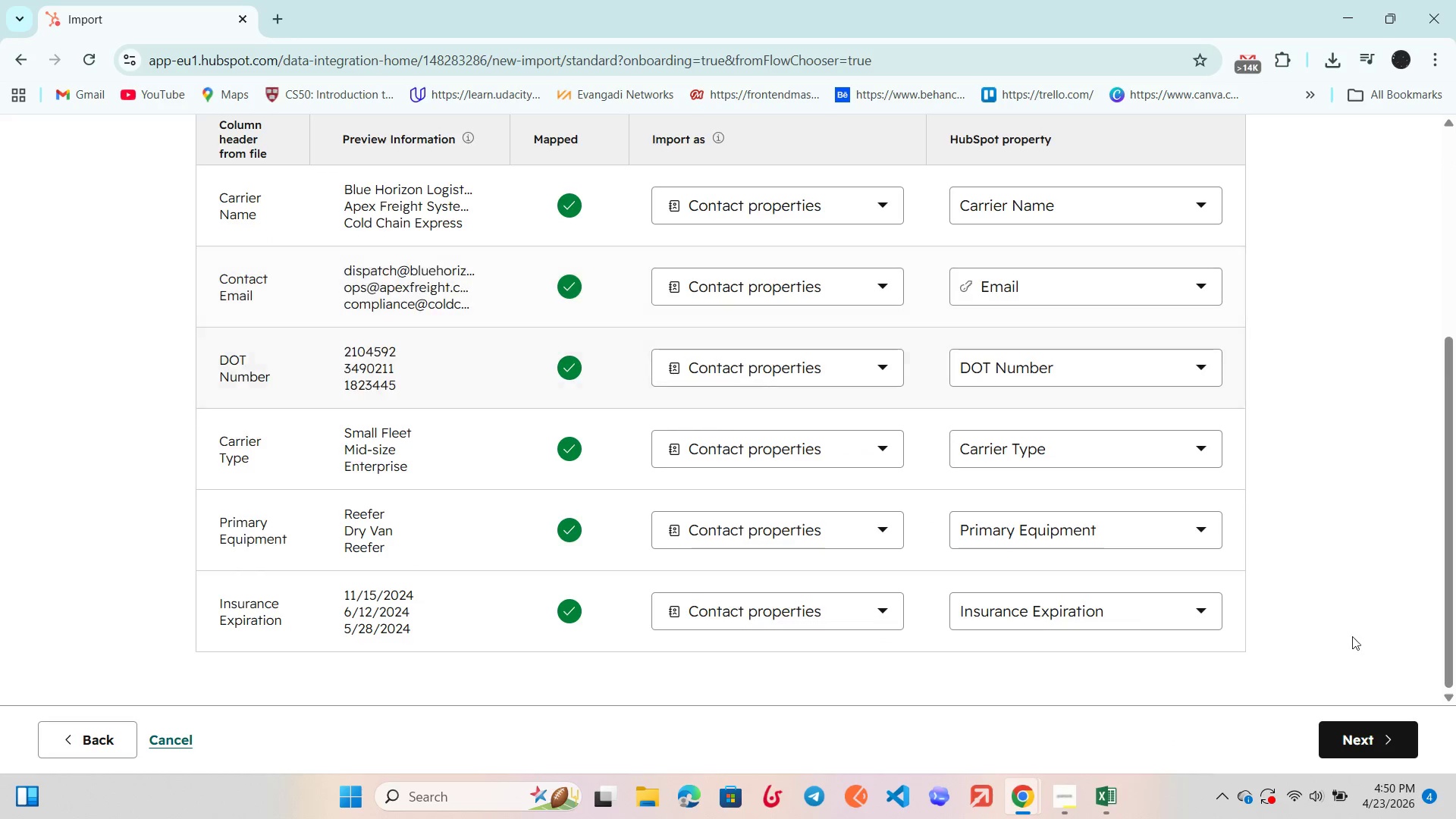 
left_click([1355, 739])
 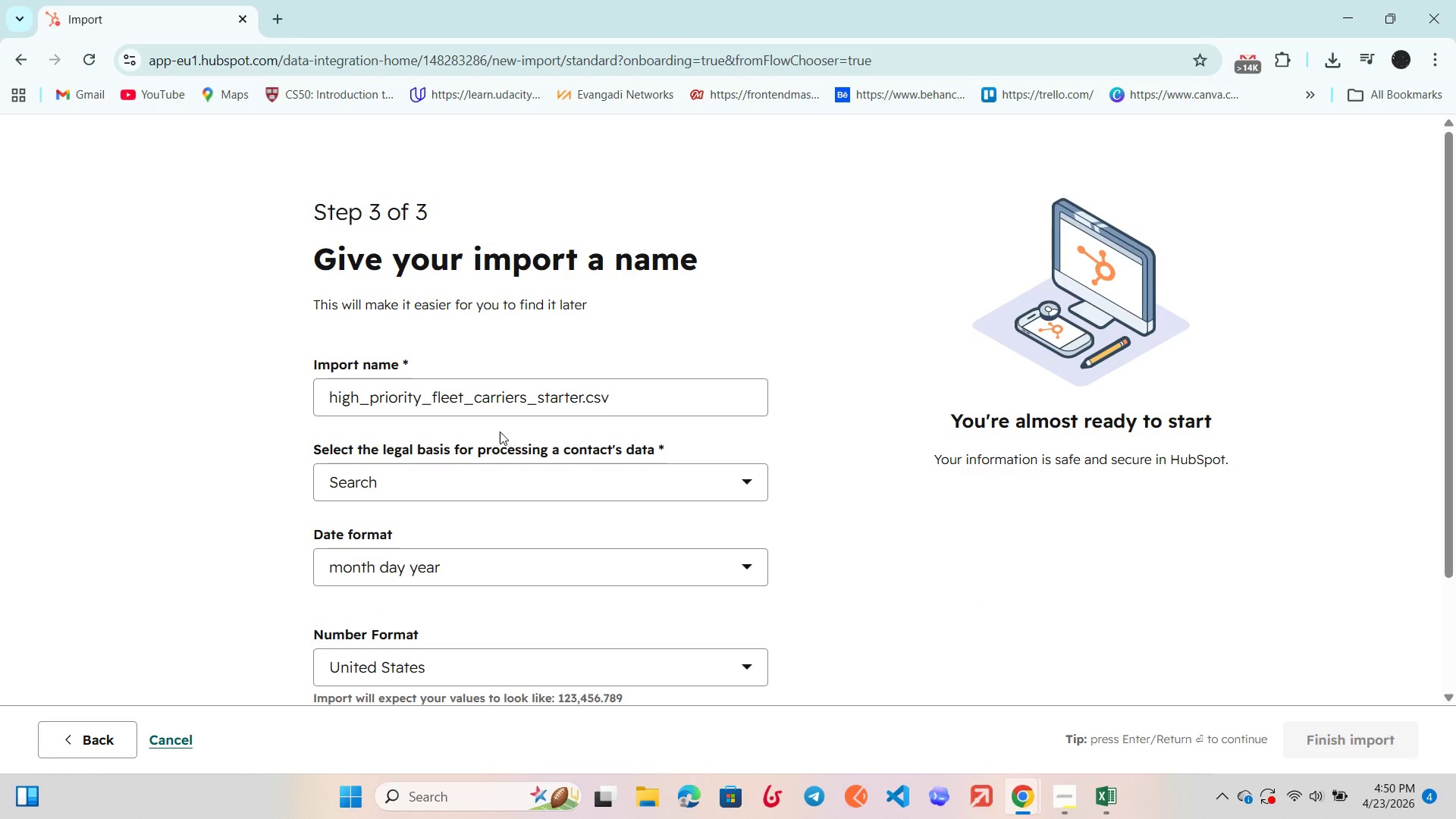 
scroll: coordinate [512, 425], scroll_direction: down, amount: 7.0
 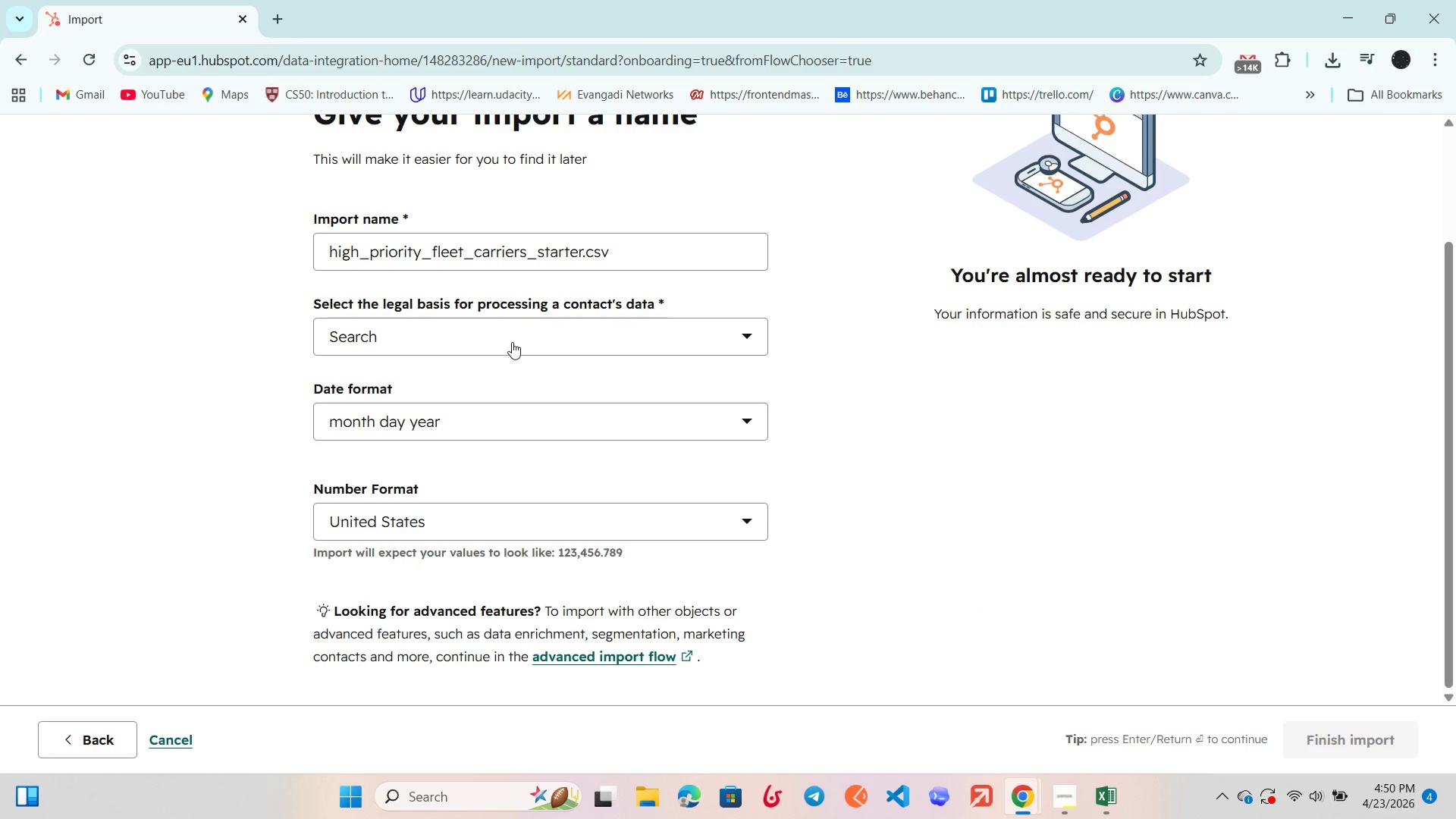 
left_click([513, 337])
 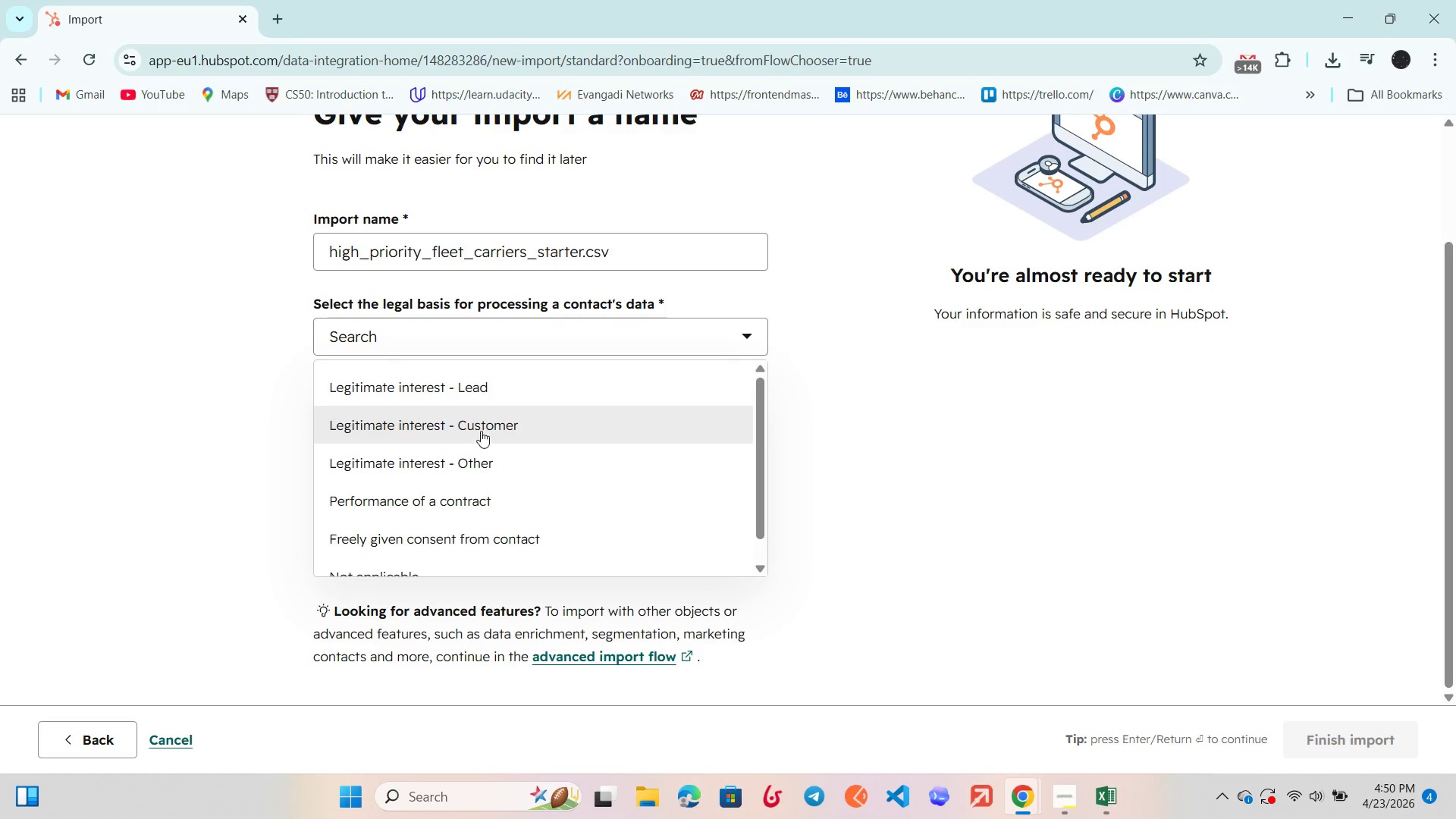 
left_click_drag(start_coordinate=[483, 428], to_coordinate=[504, 434])
 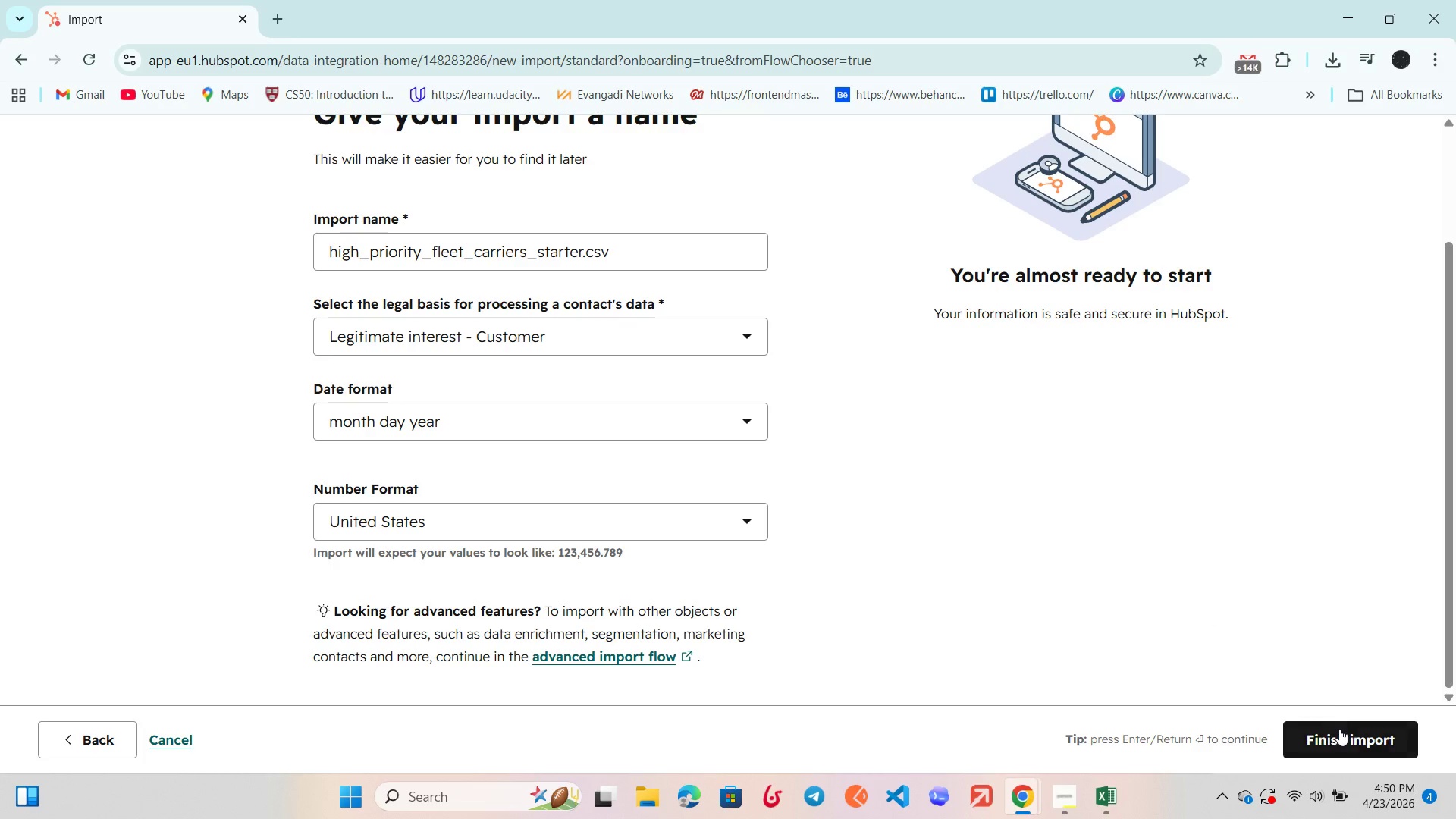 
left_click([1343, 747])
 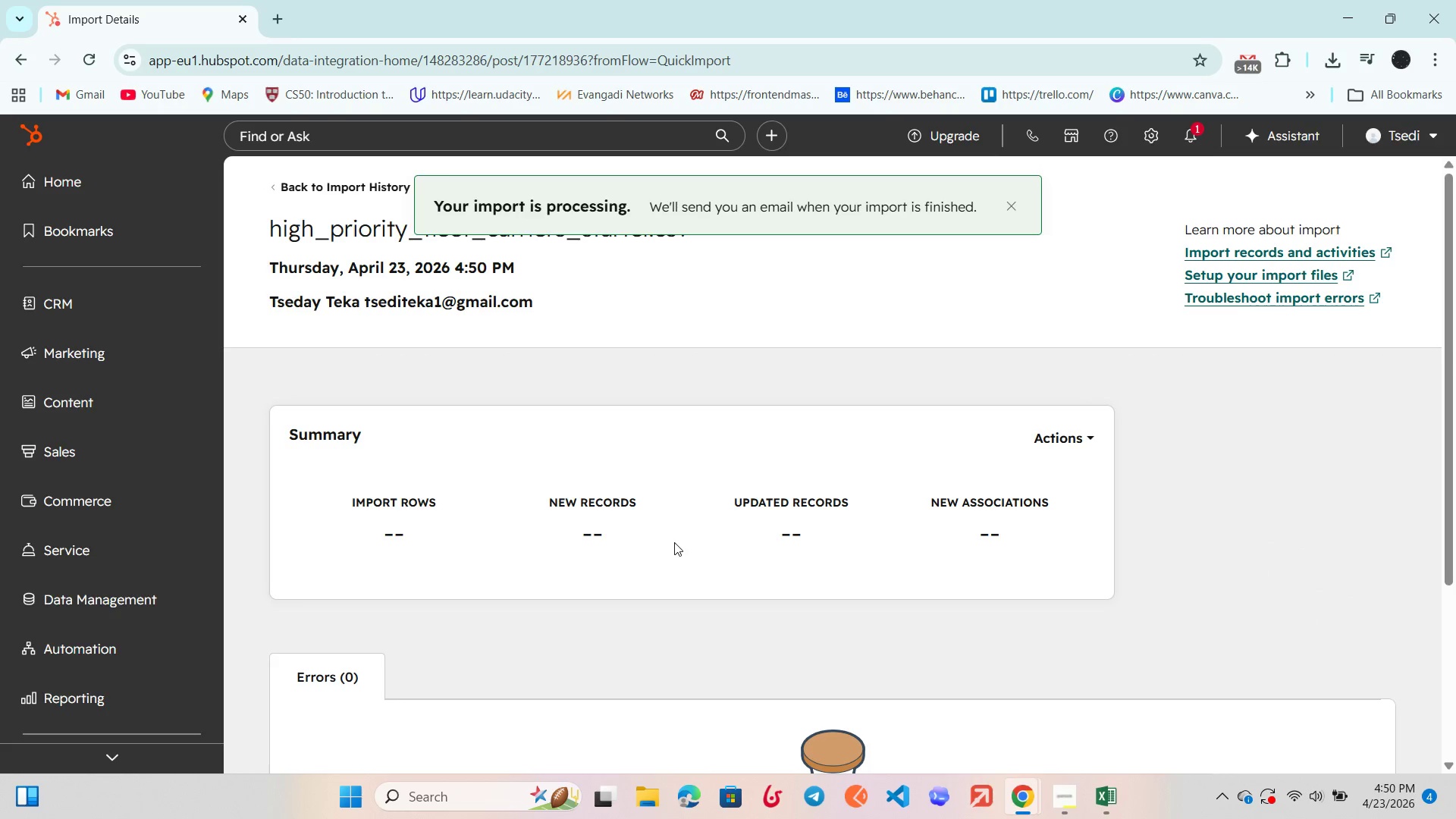 
scroll: coordinate [675, 541], scroll_direction: down, amount: 8.0
 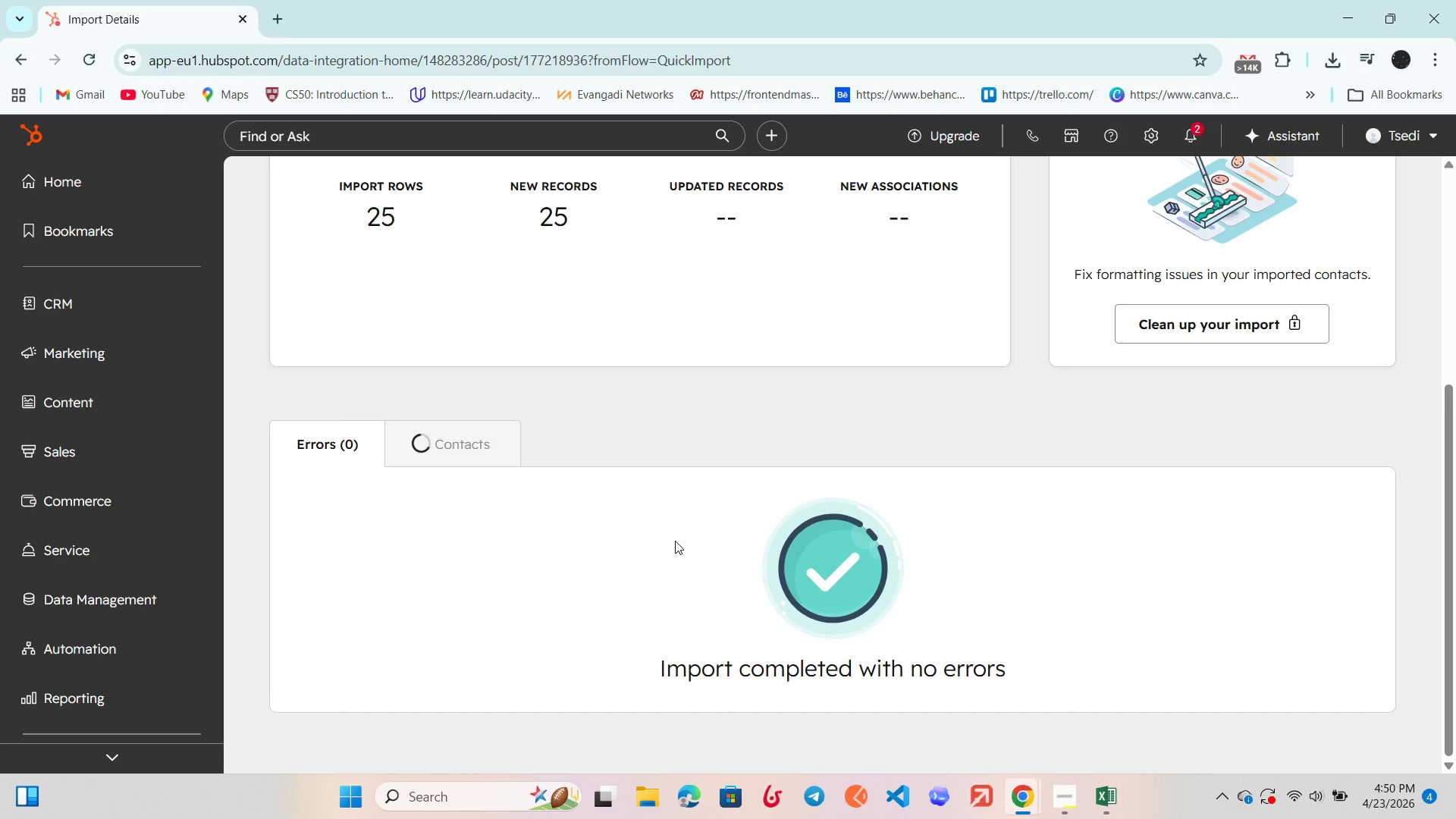 
scroll: coordinate [675, 541], scroll_direction: up, amount: 1.0
 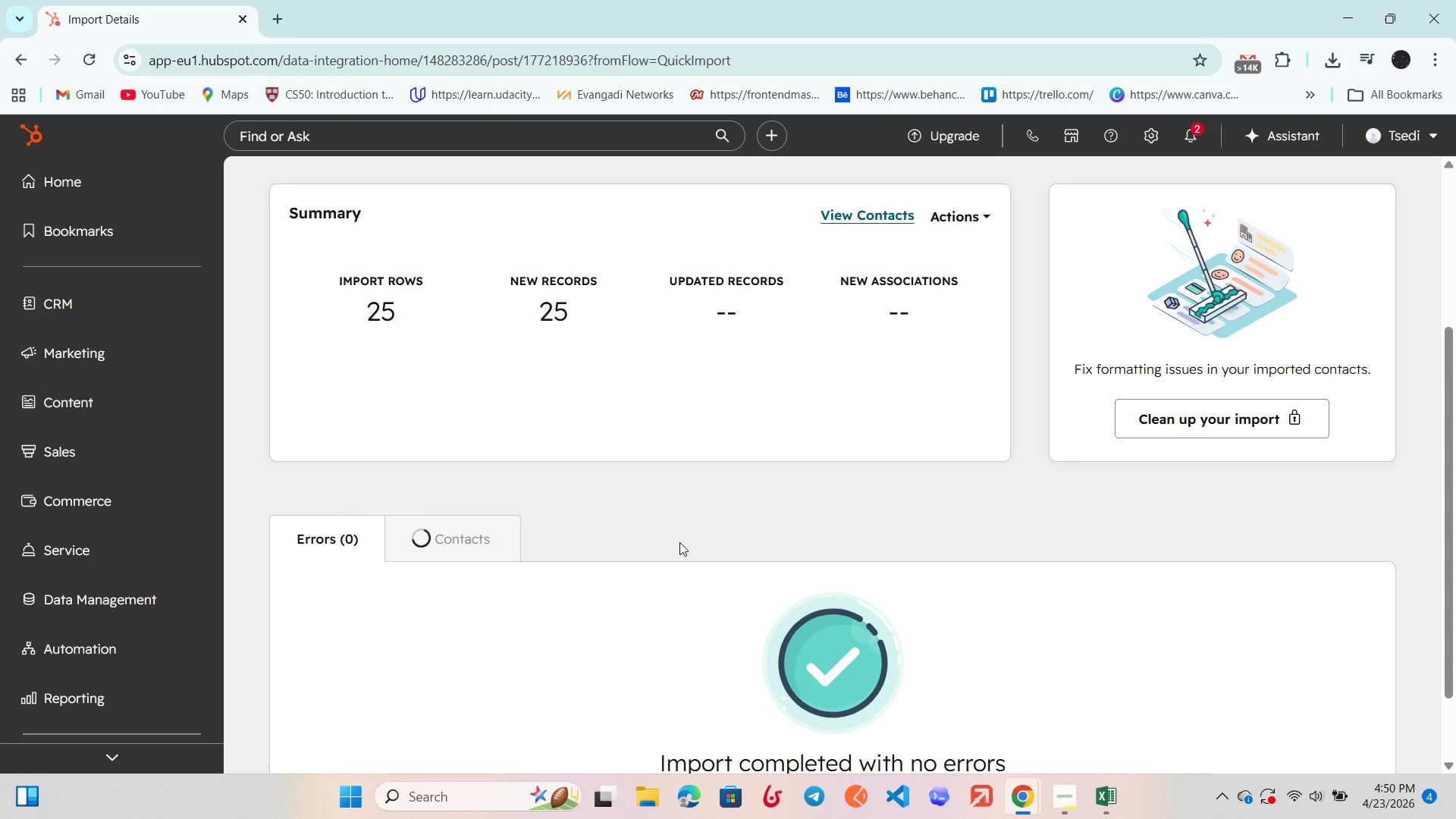 
key(F11)
 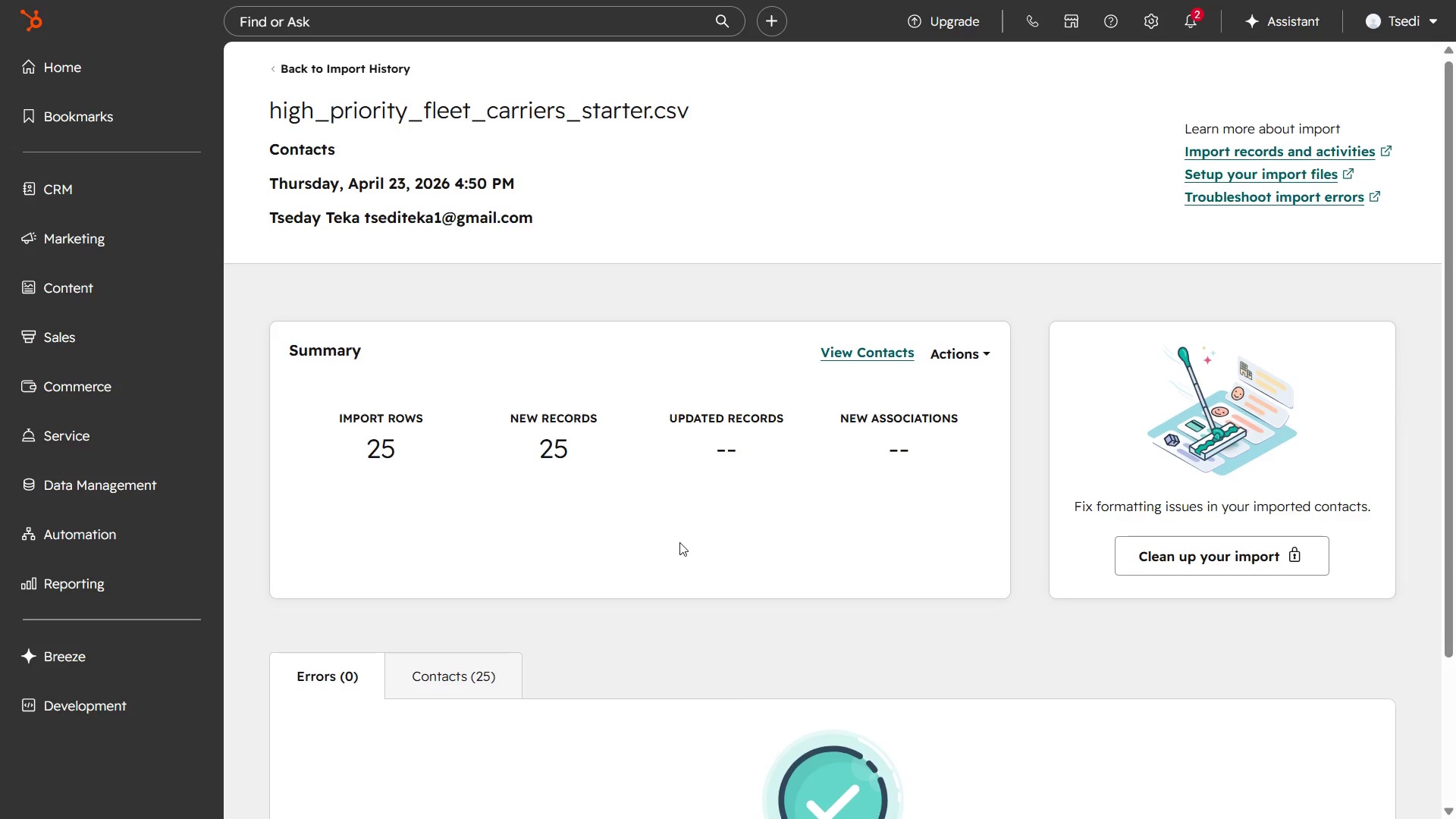 
wait(11.2)
 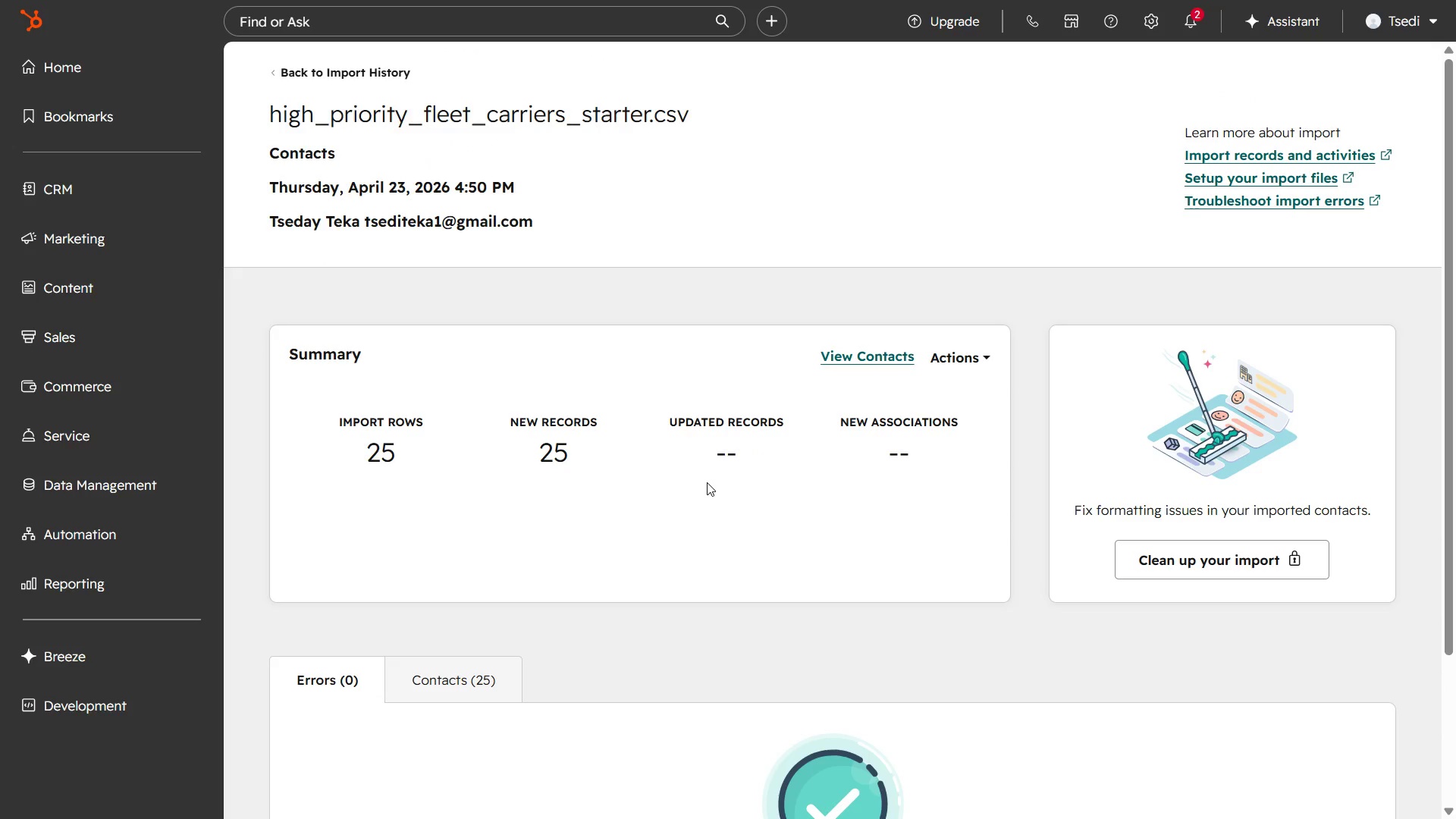 
key(Meta+Shift+S)
 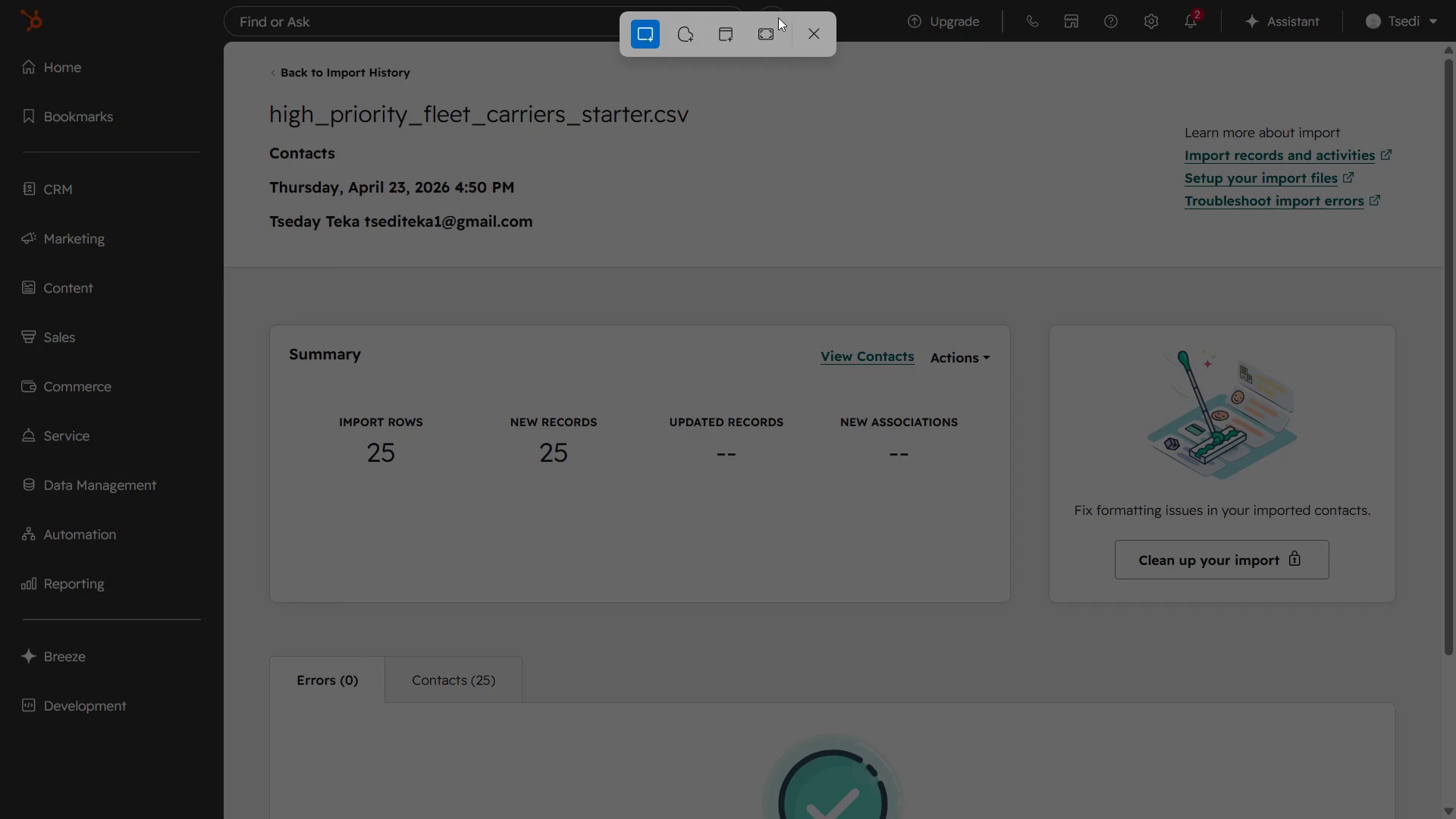 
left_click([766, 33])
 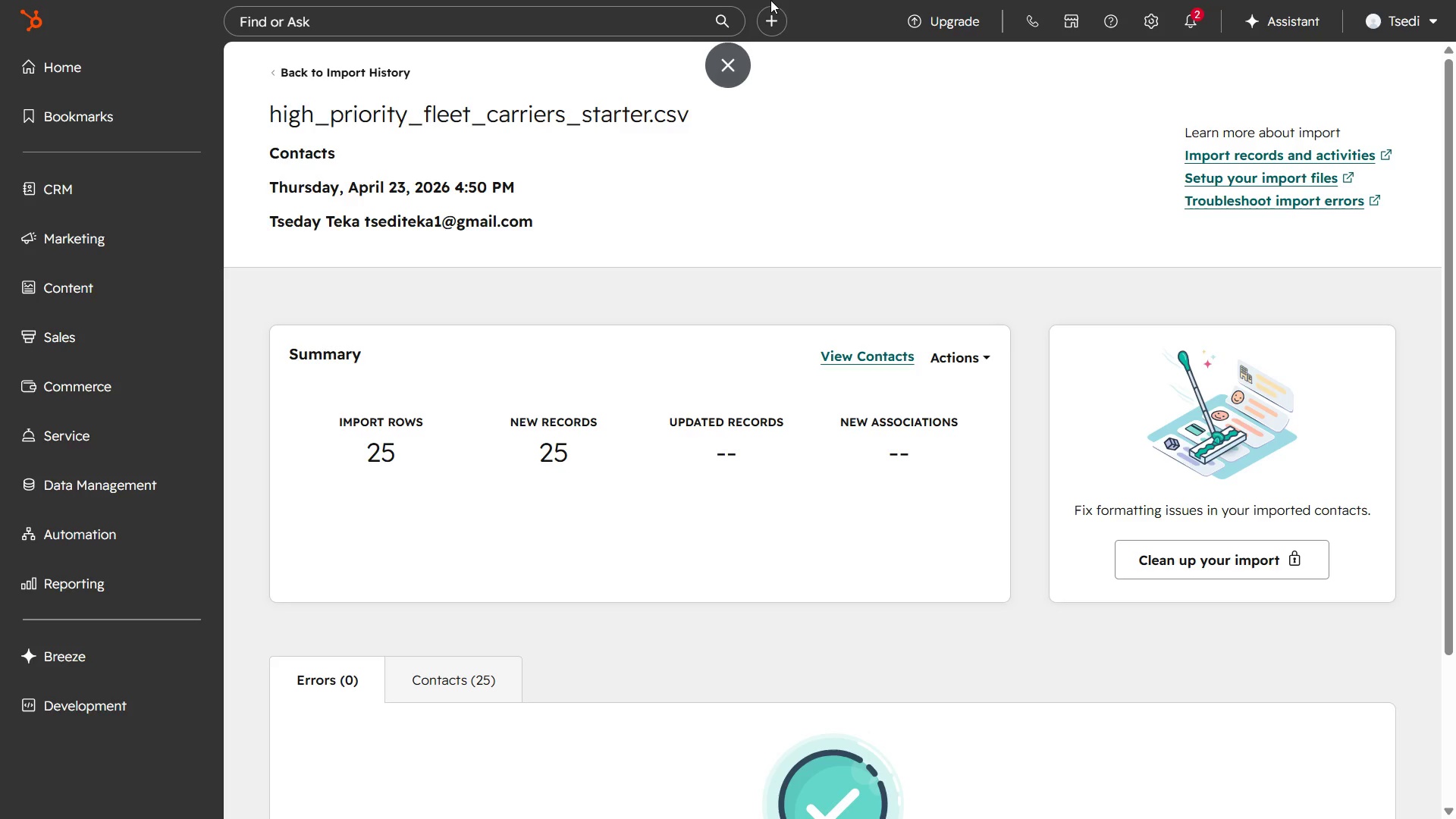 
left_click([742, 62])
 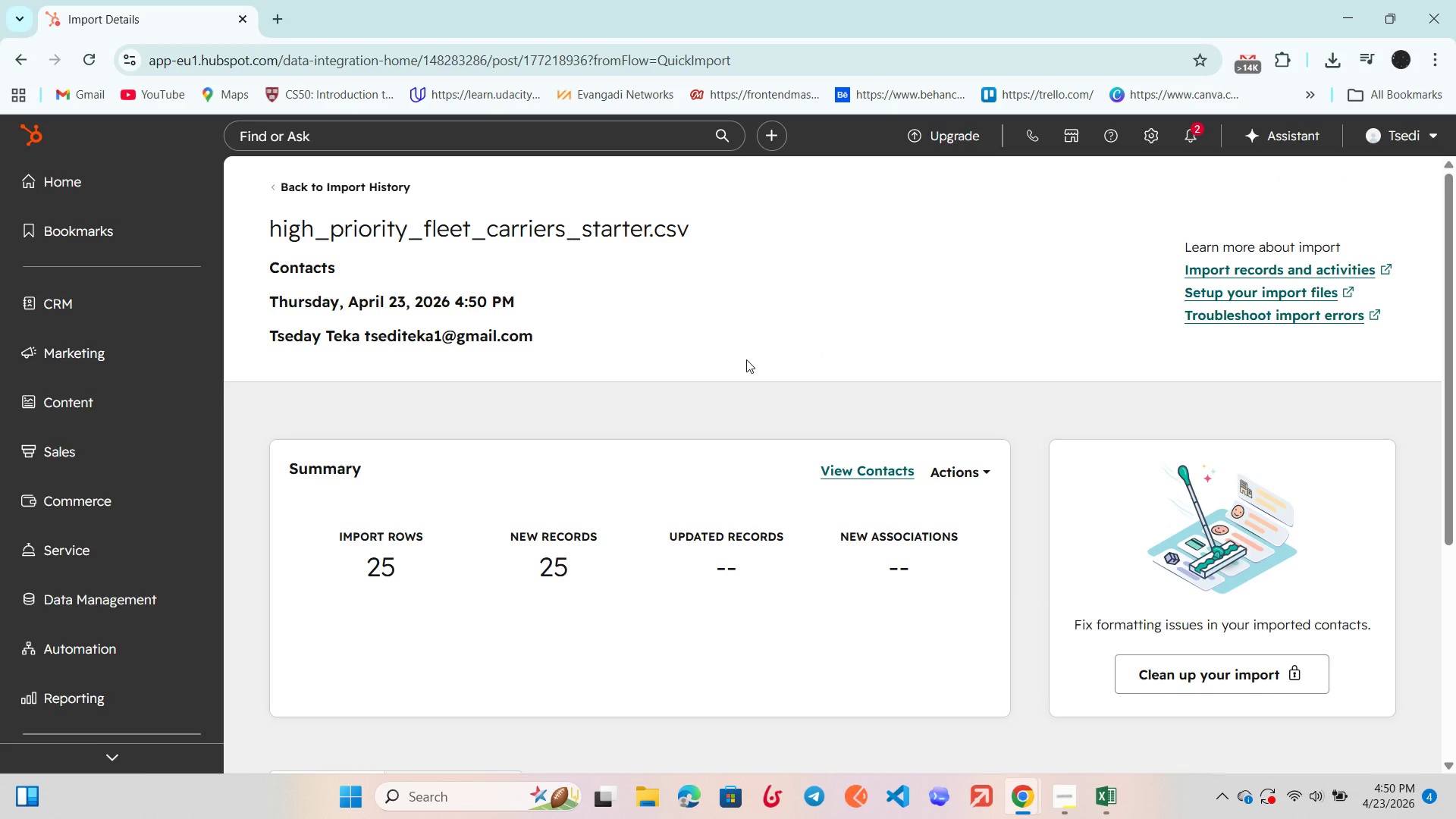 
wait(15.05)
 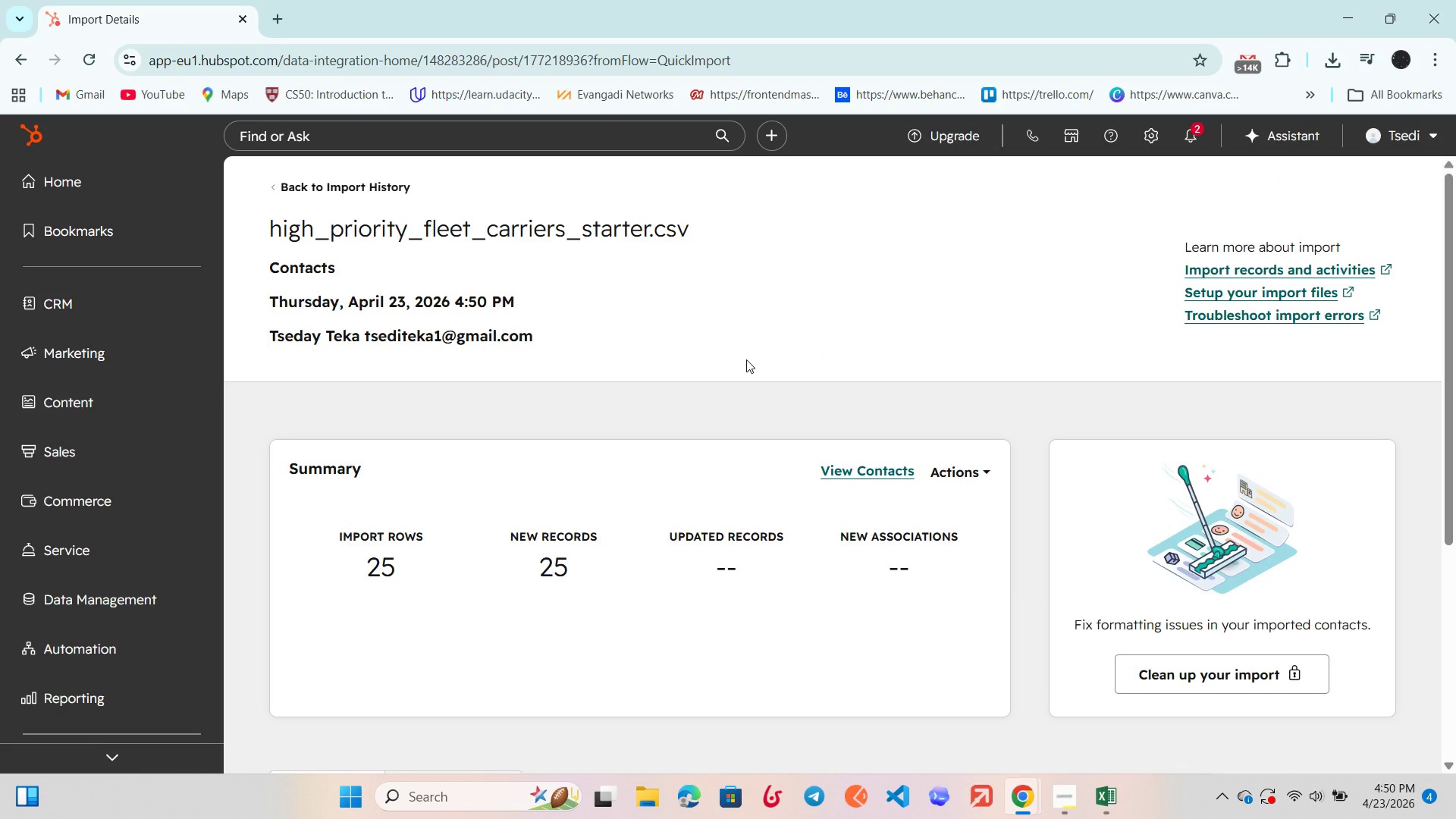 
scroll: coordinate [702, 388], scroll_direction: down, amount: 4.0
 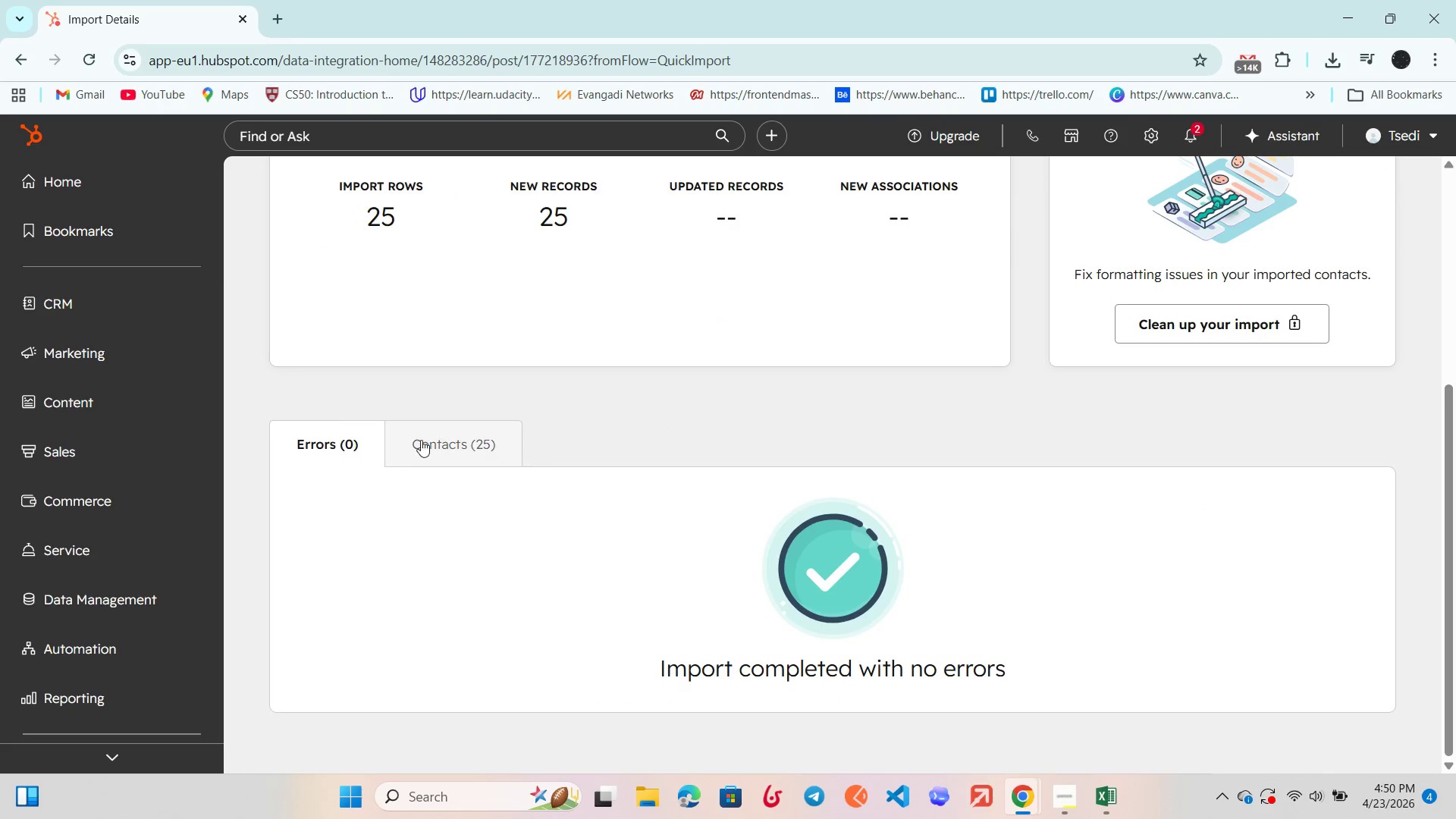 
left_click([416, 440])
 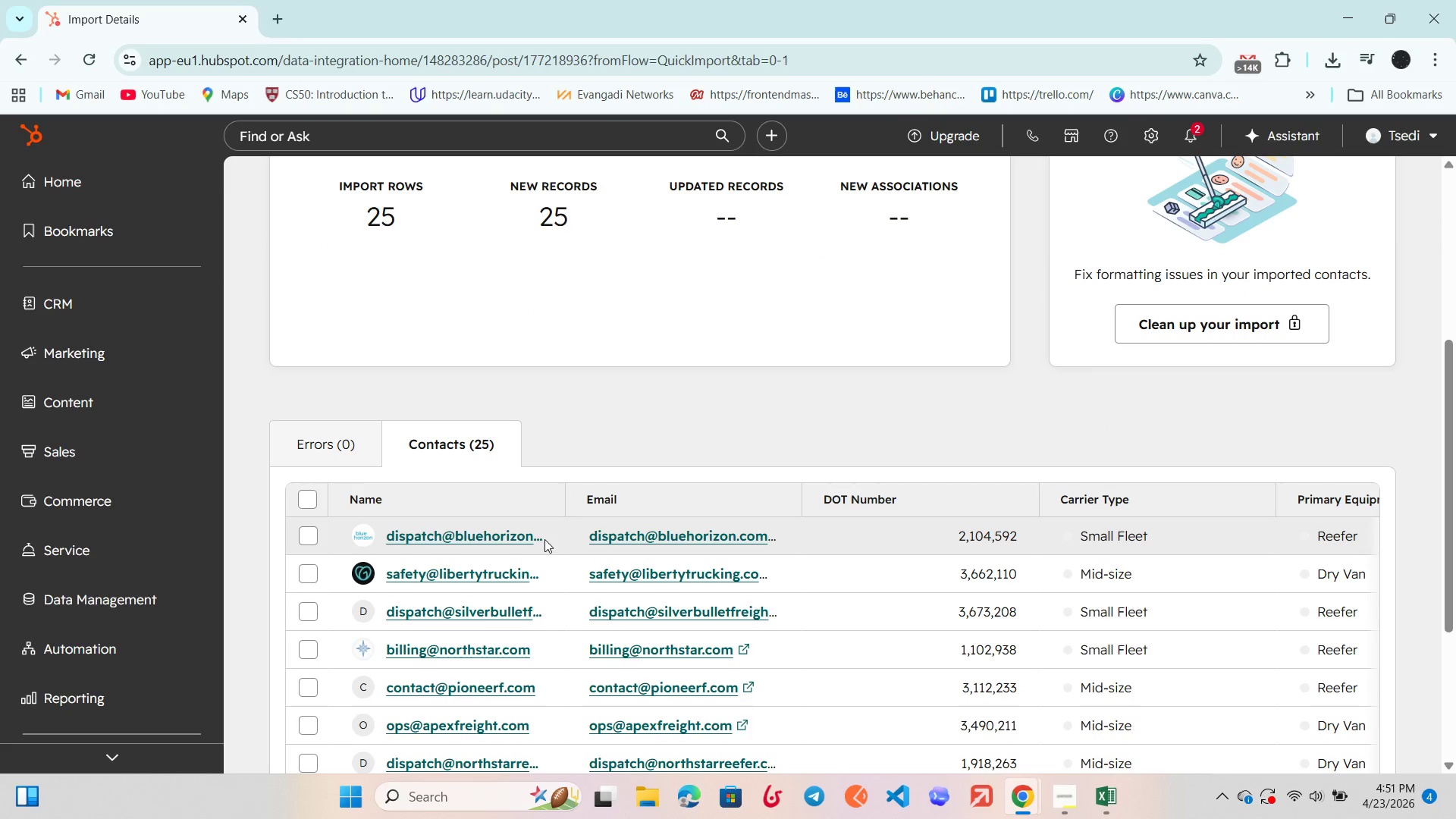 
wait(5.84)
 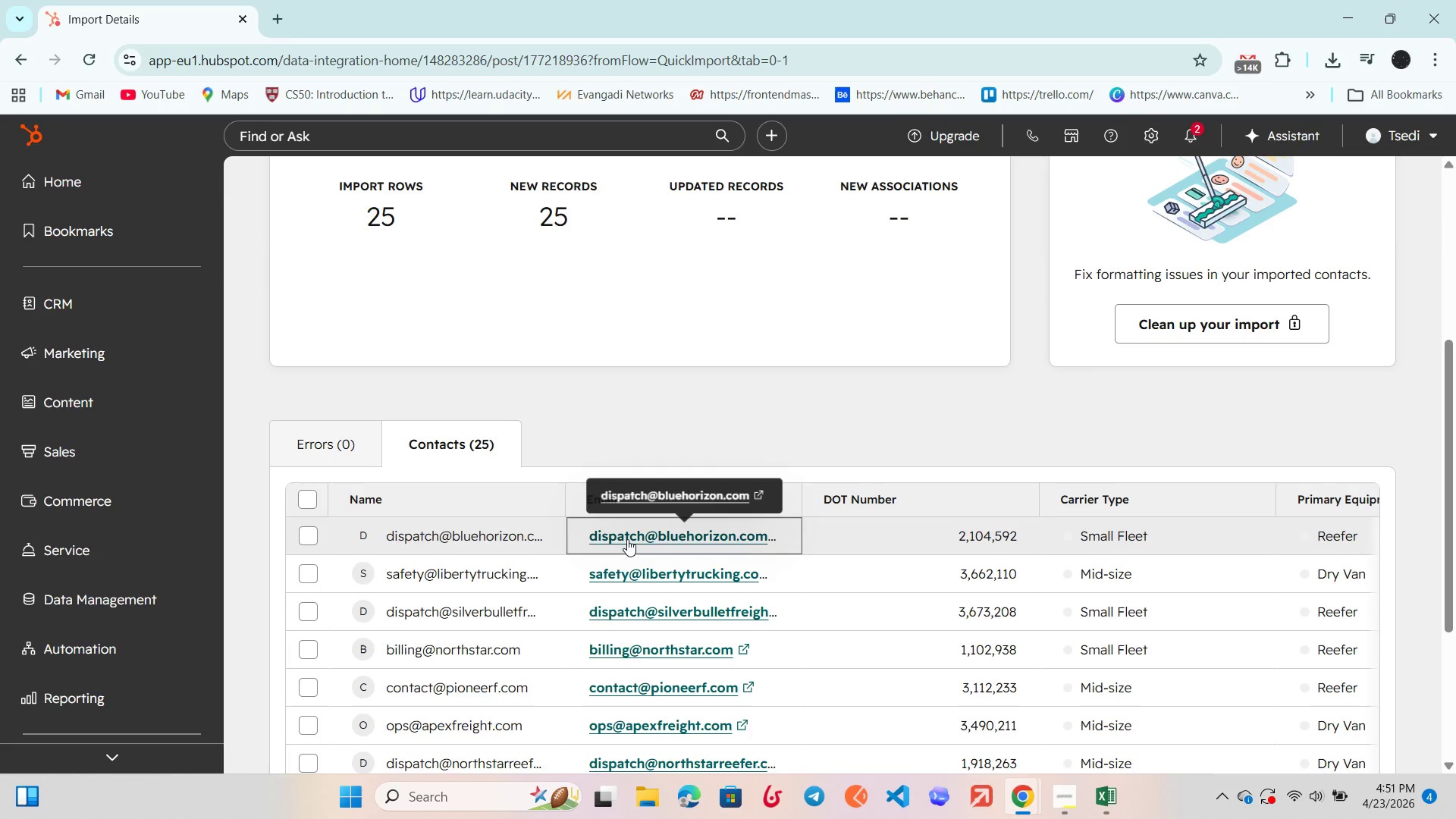 
scroll: coordinate [544, 539], scroll_direction: down, amount: 1.0
 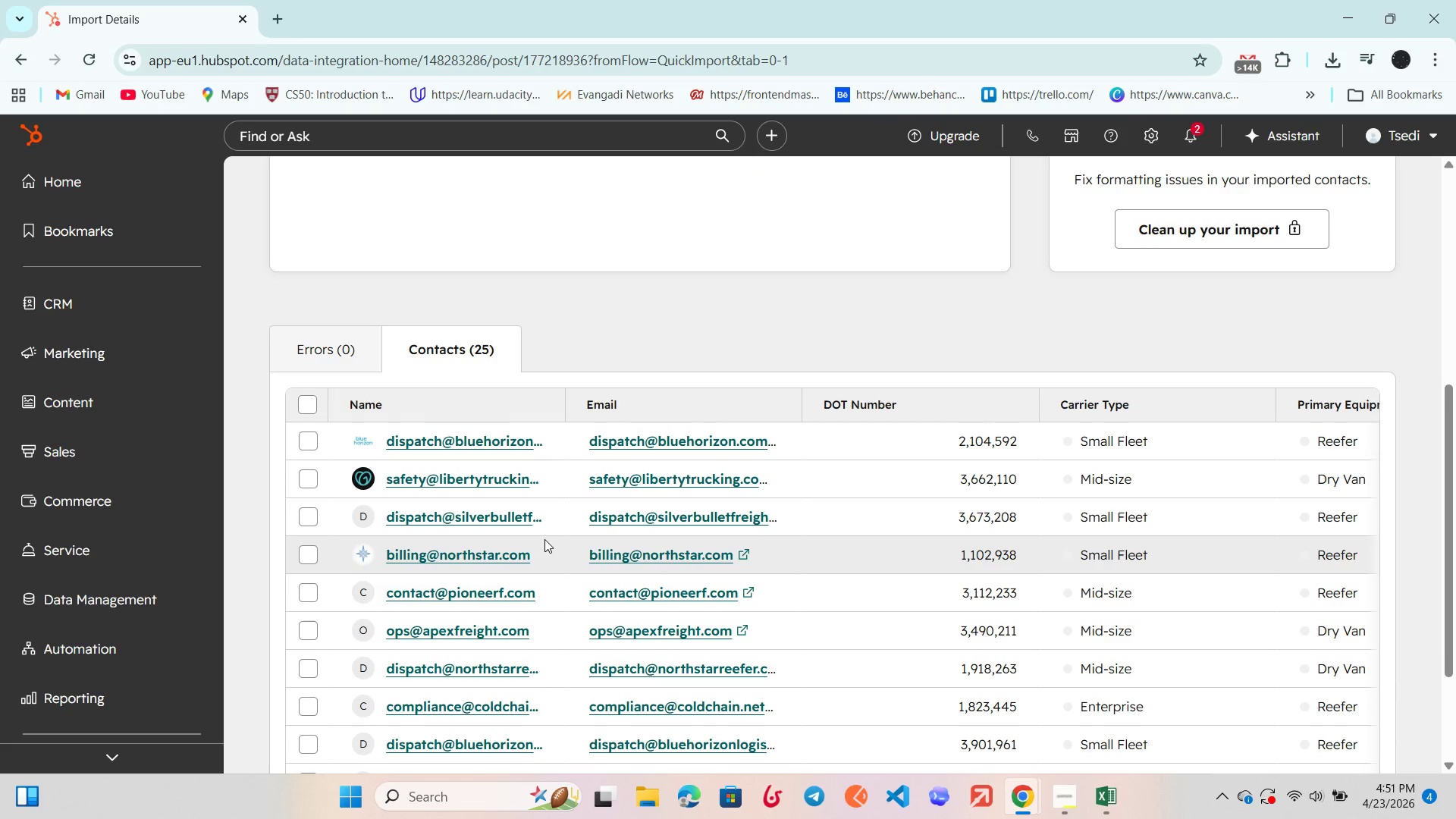 
wait(19.96)
 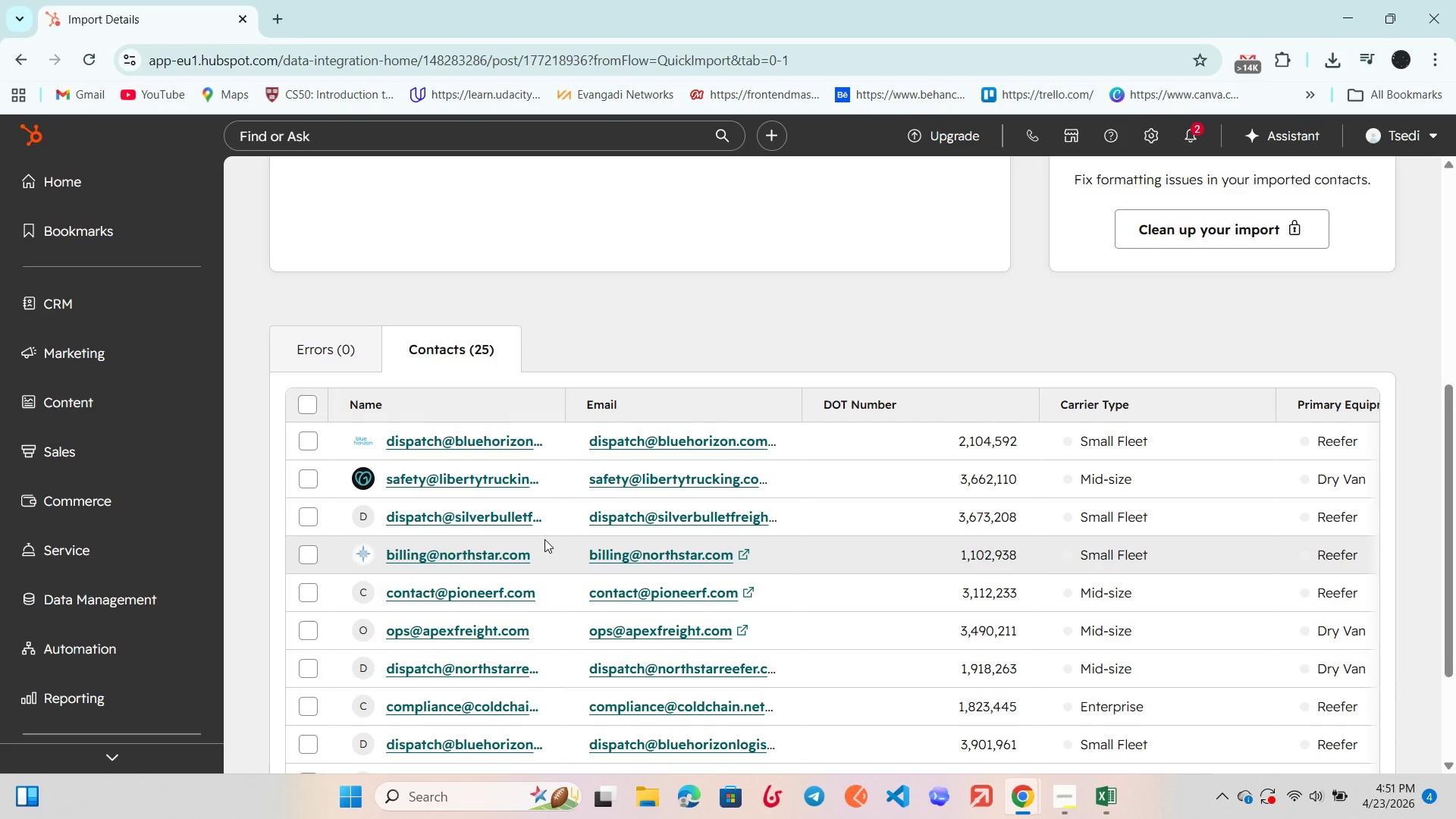 
left_click([55, 294])
 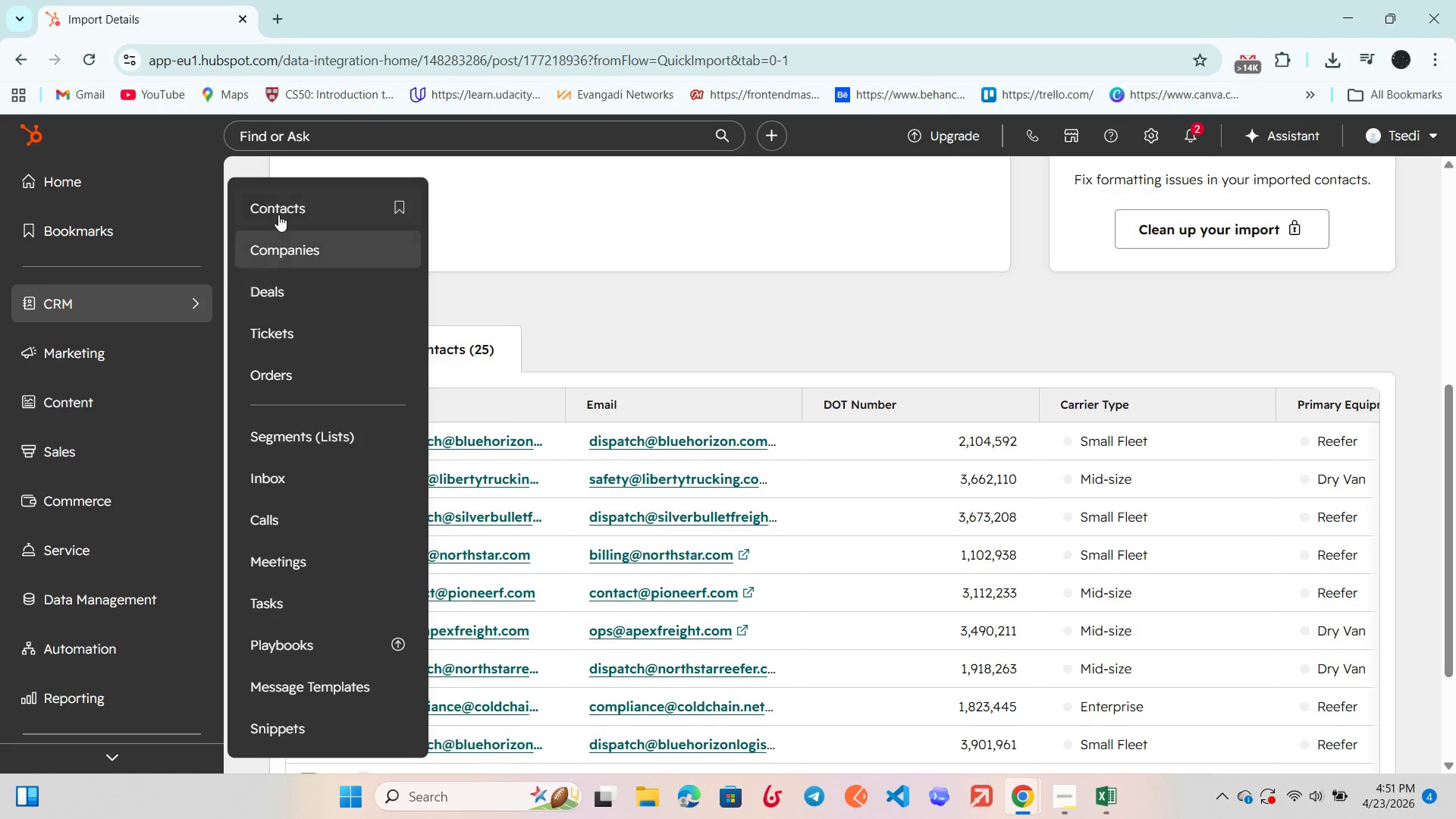 
left_click([284, 209])
 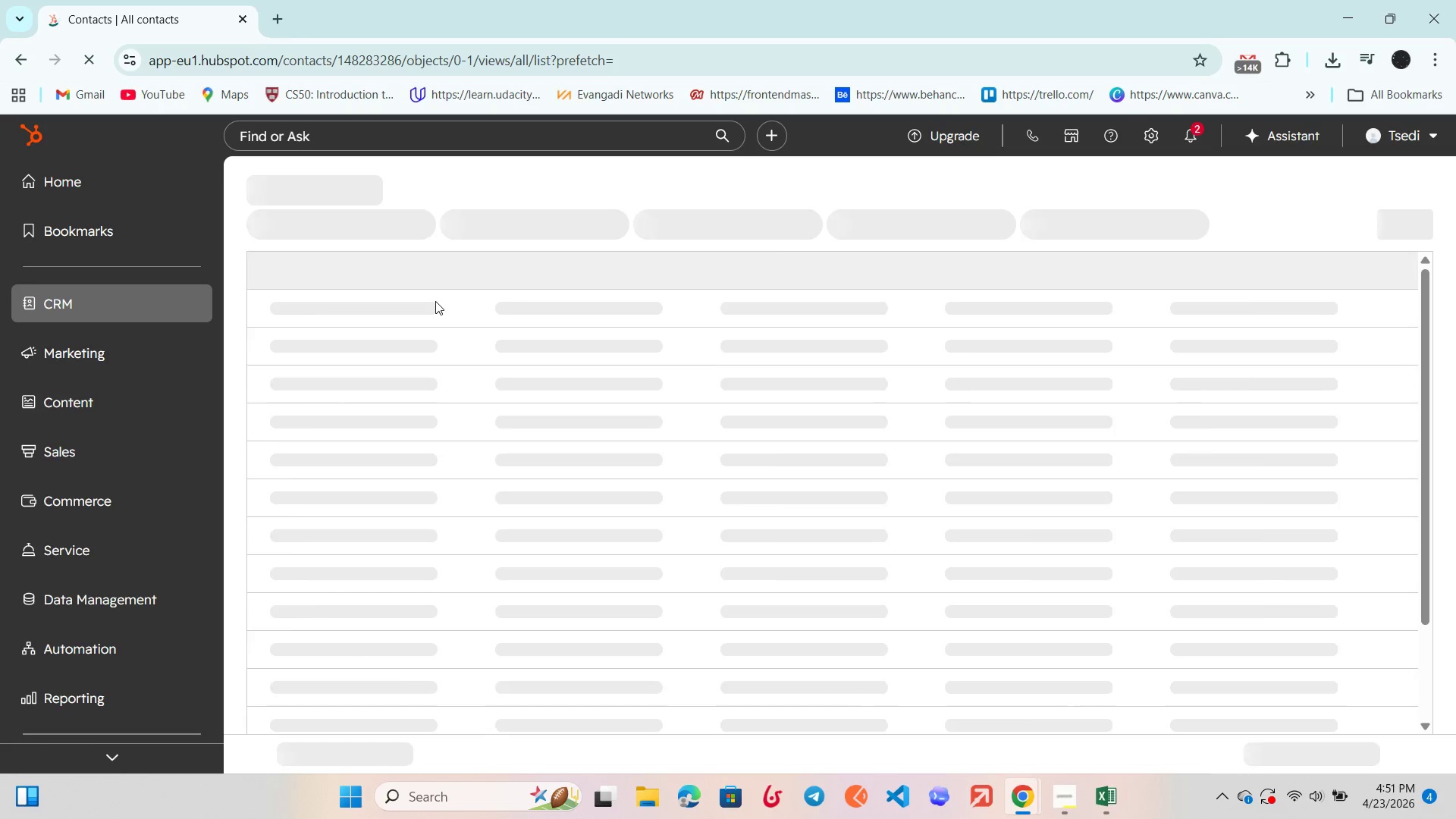 
wait(8.84)
 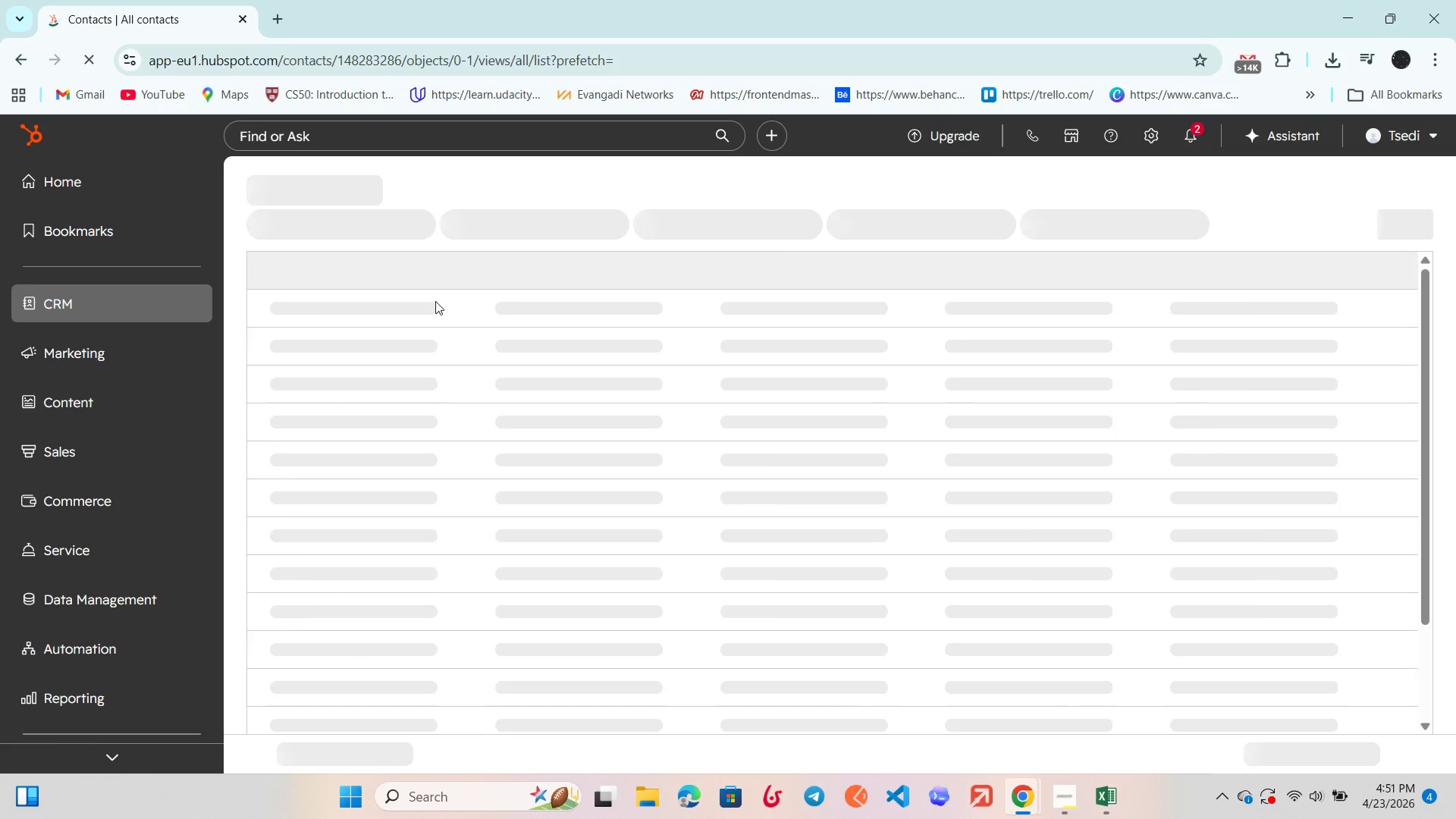 
scroll: coordinate [579, 353], scroll_direction: up, amount: 3.0
 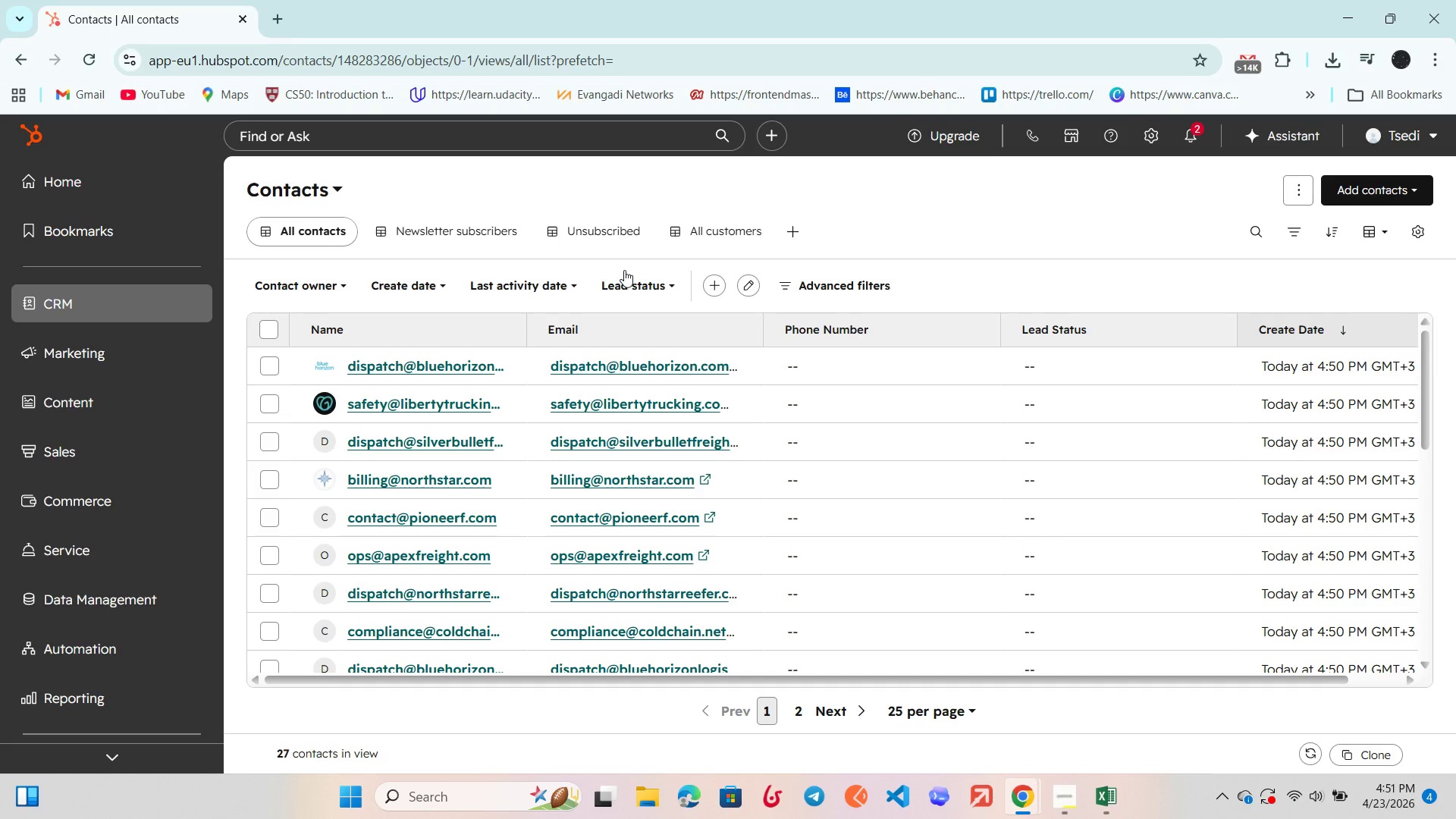 
wait(8.38)
 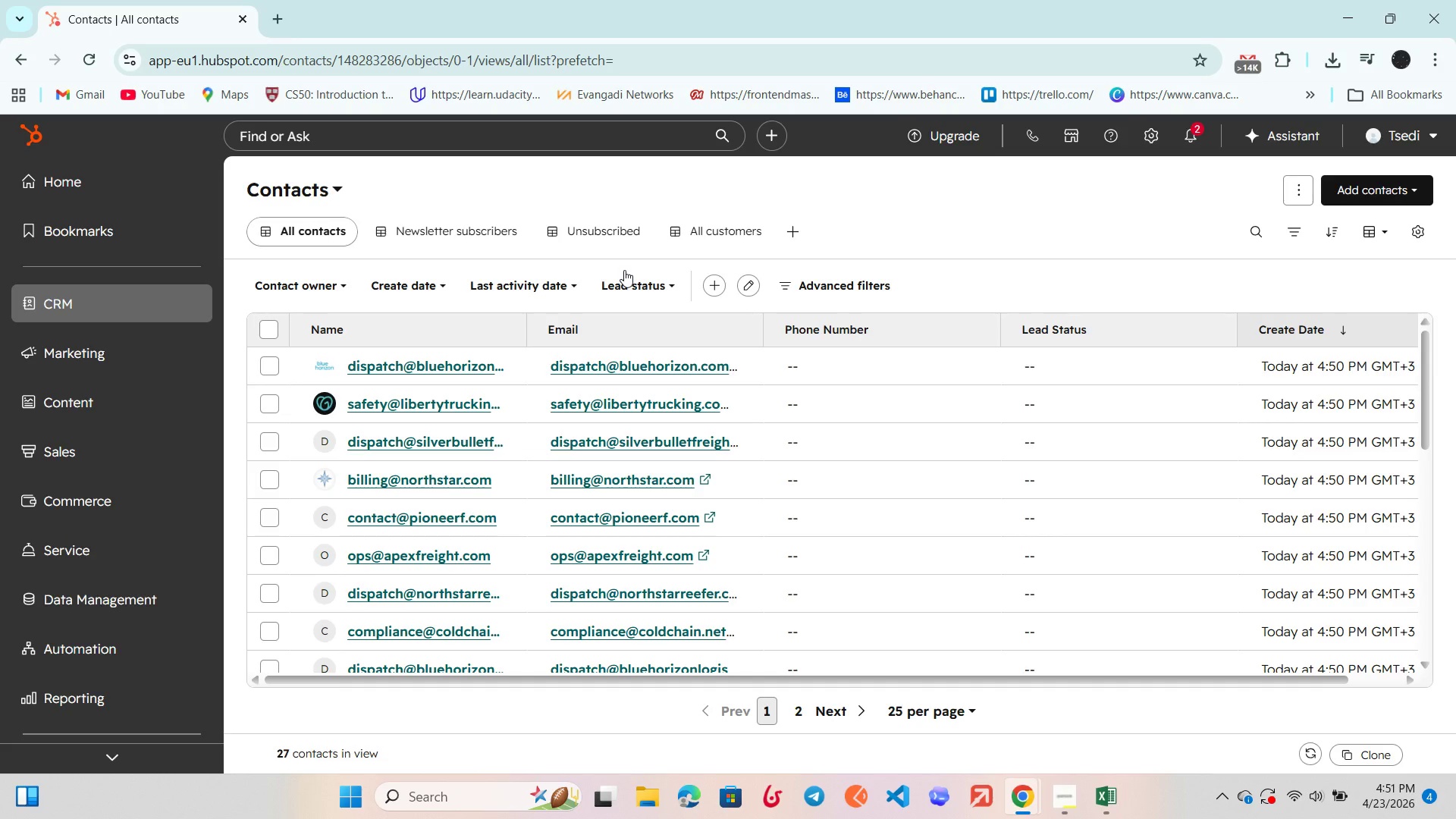 
left_click([1371, 193])
 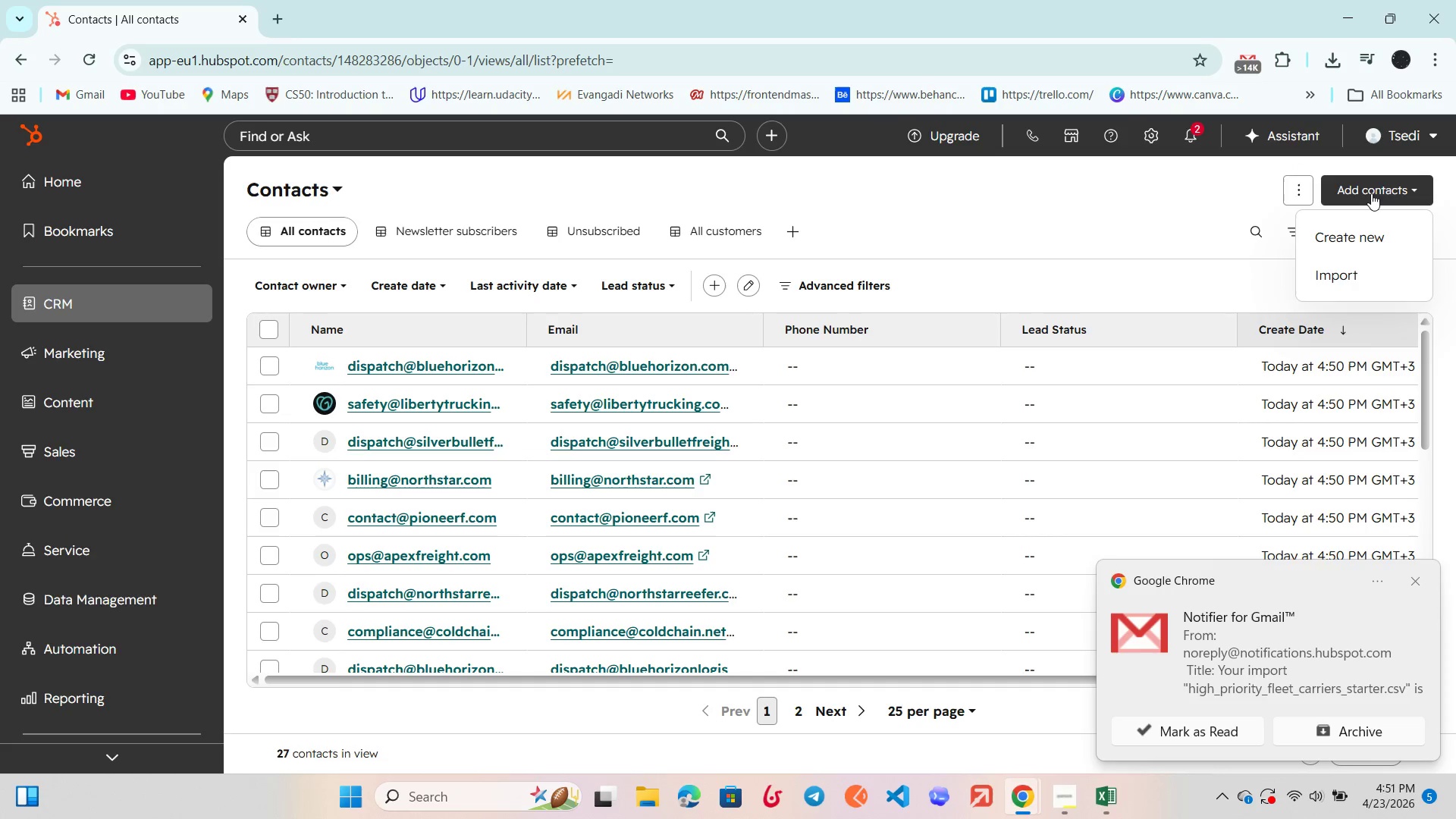 
left_click([1371, 193])
 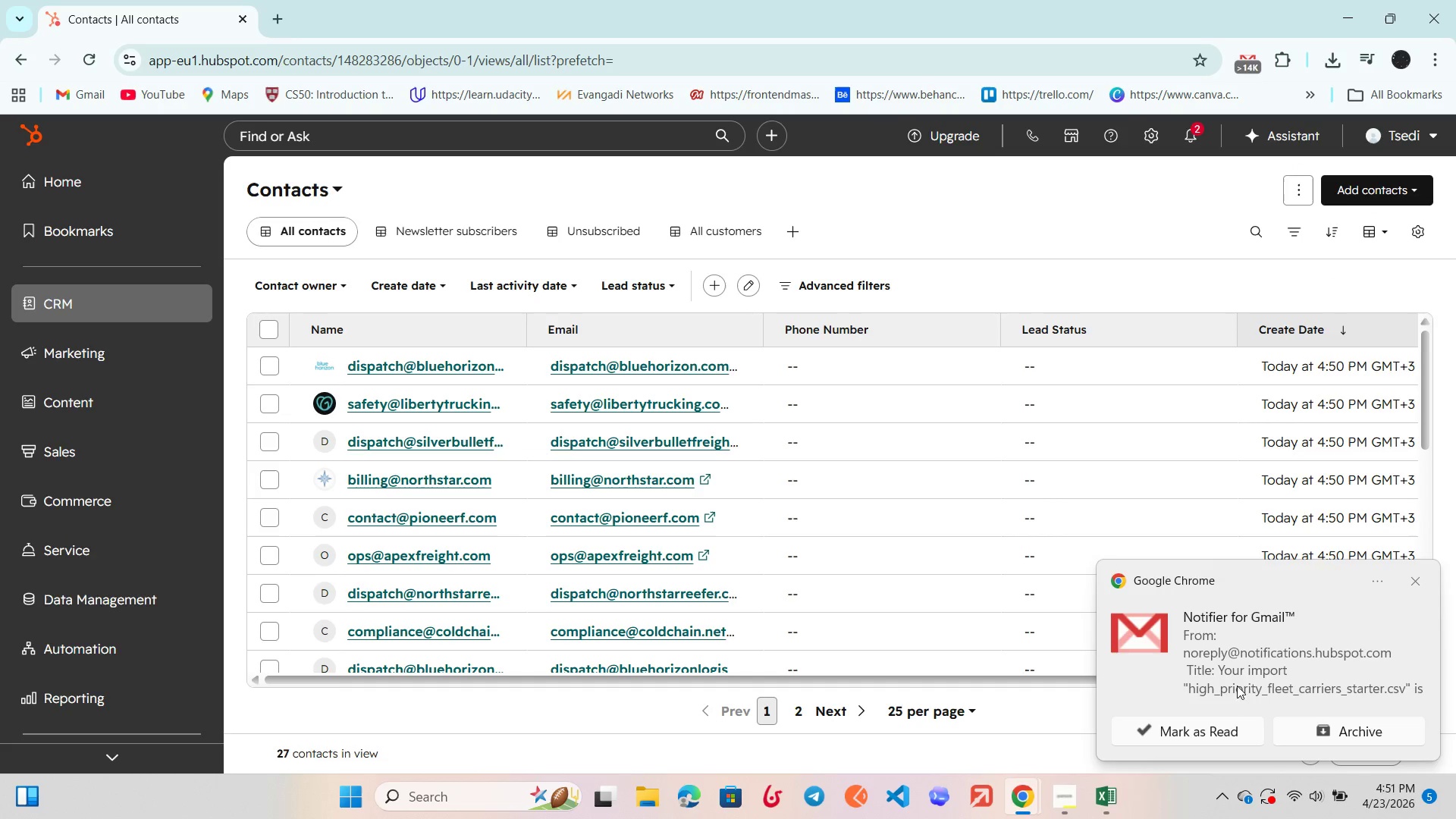 
left_click([1240, 672])
 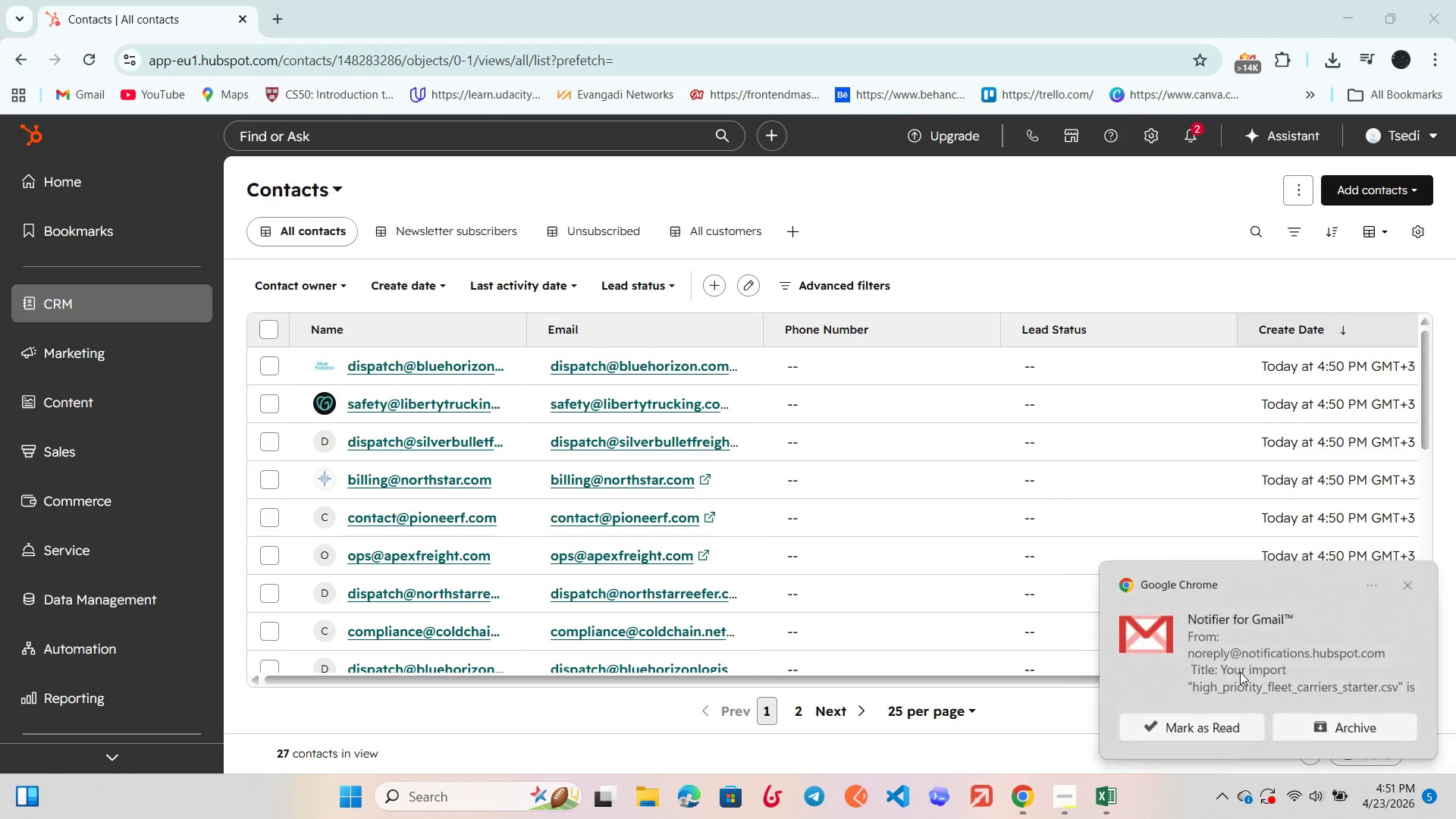 
wait(6.03)
 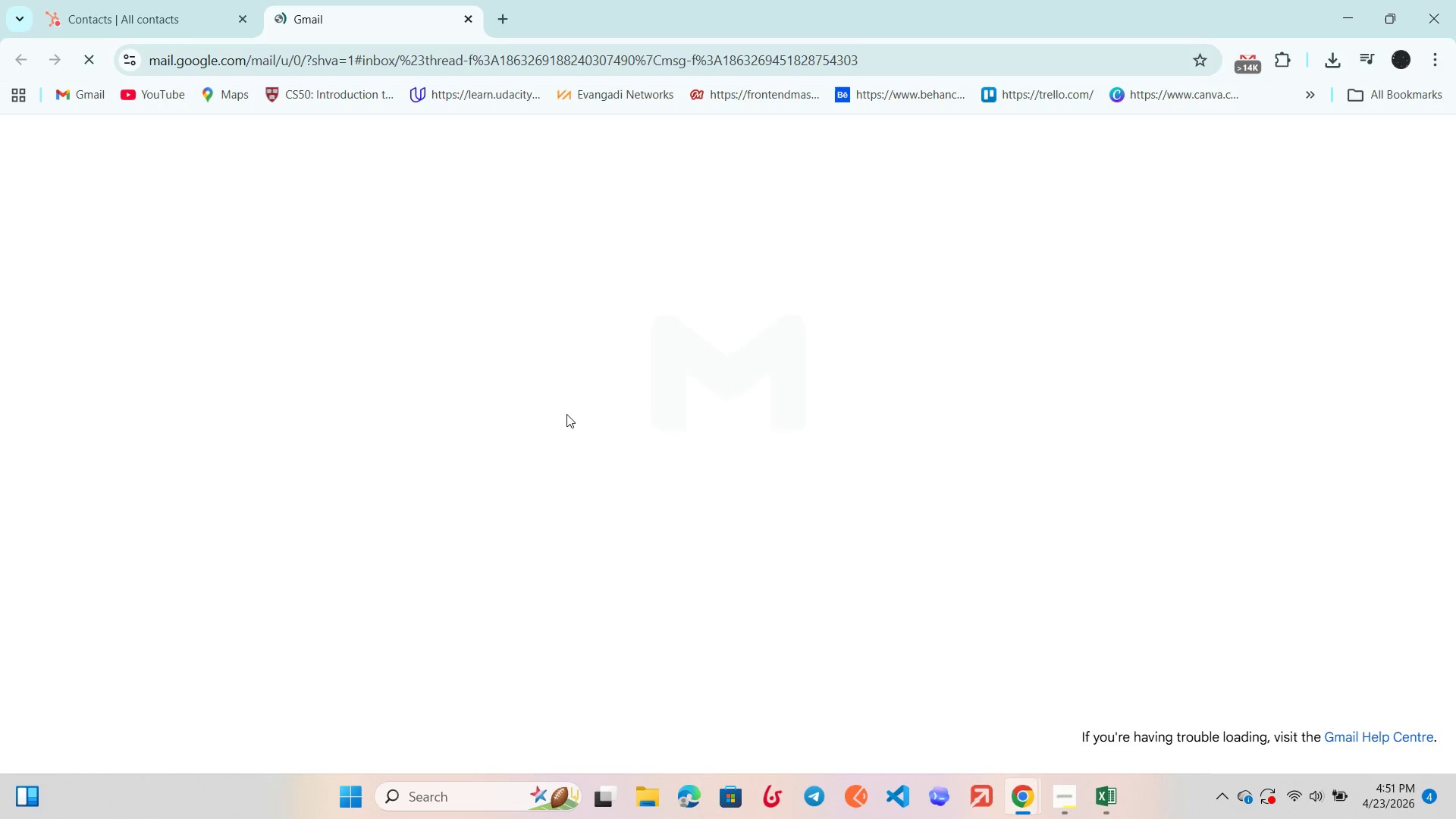 
scroll: coordinate [566, 414], scroll_direction: down, amount: 1.0
 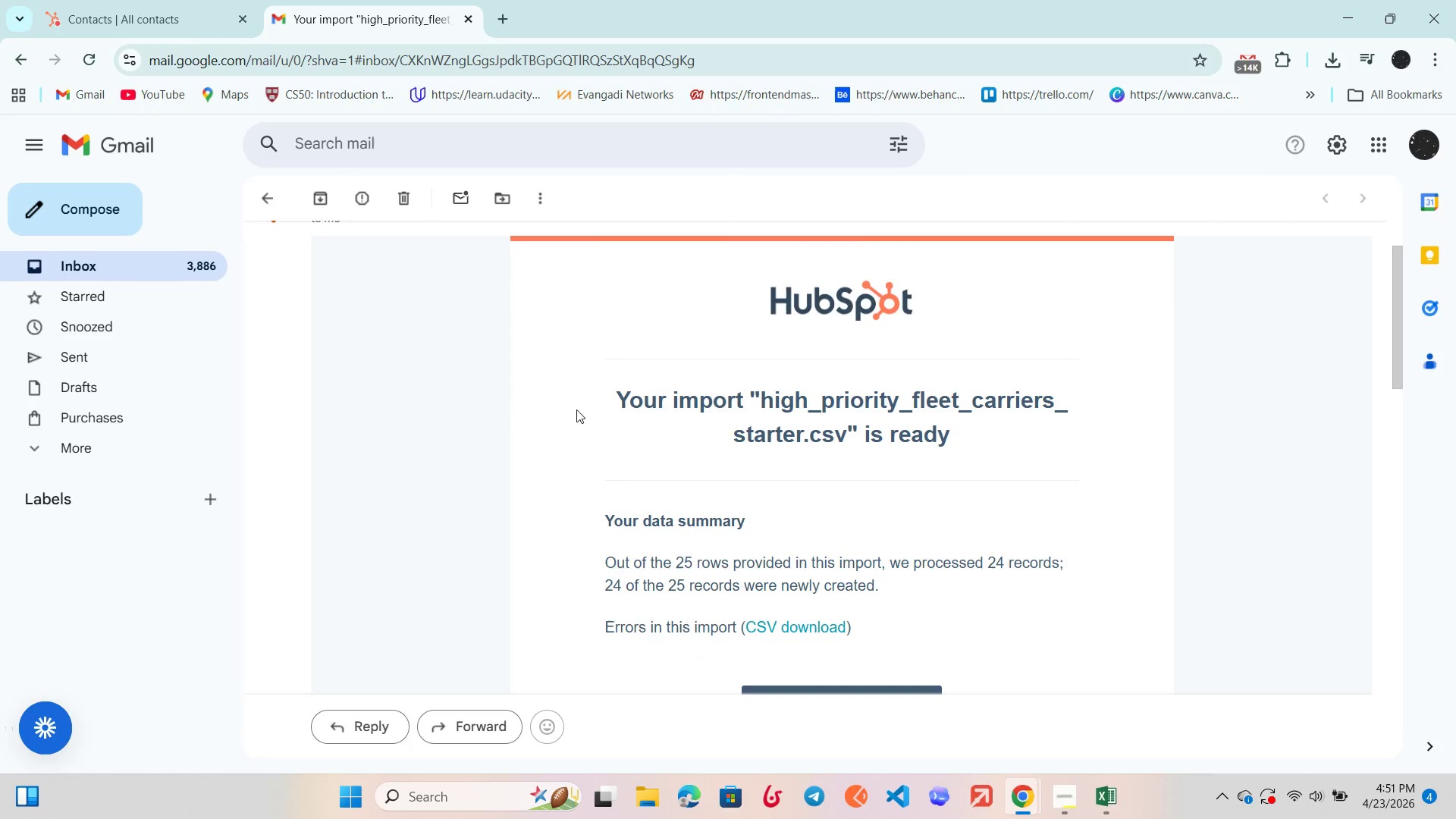 
left_click_drag(start_coordinate=[619, 383], to_coordinate=[738, 397])
 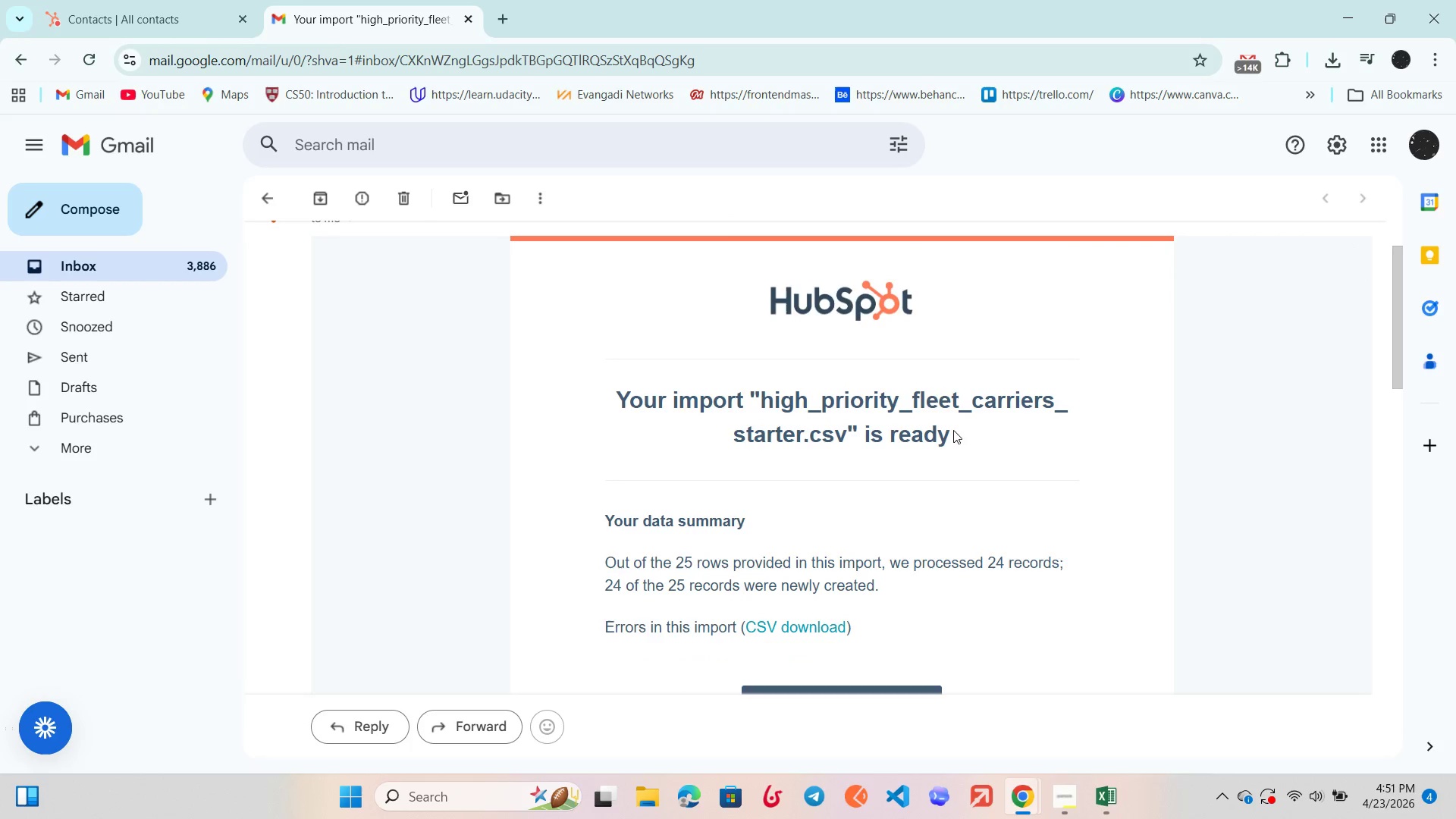 
left_click_drag(start_coordinate=[953, 430], to_coordinate=[592, 416])
 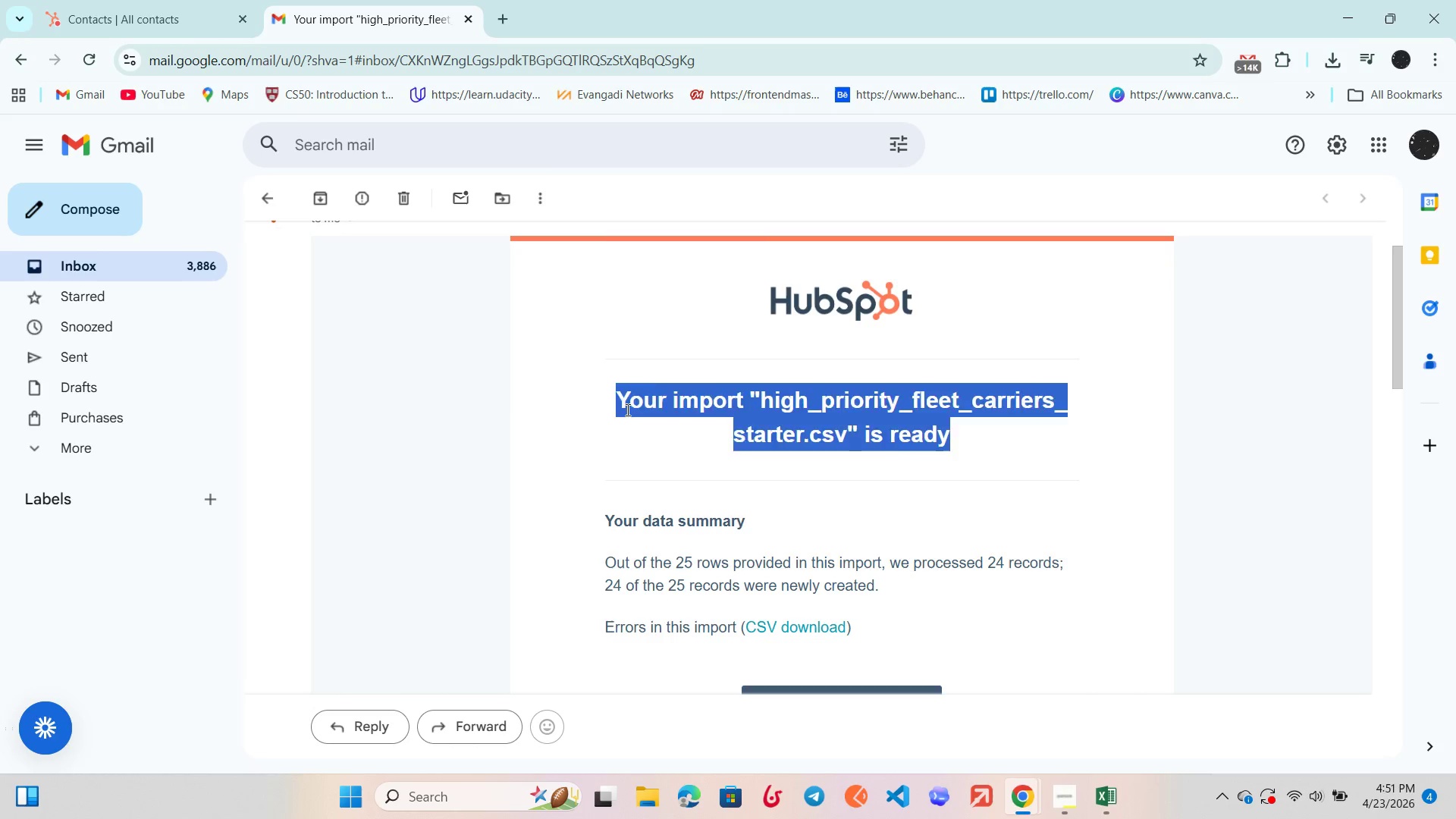 
left_click([626, 410])
 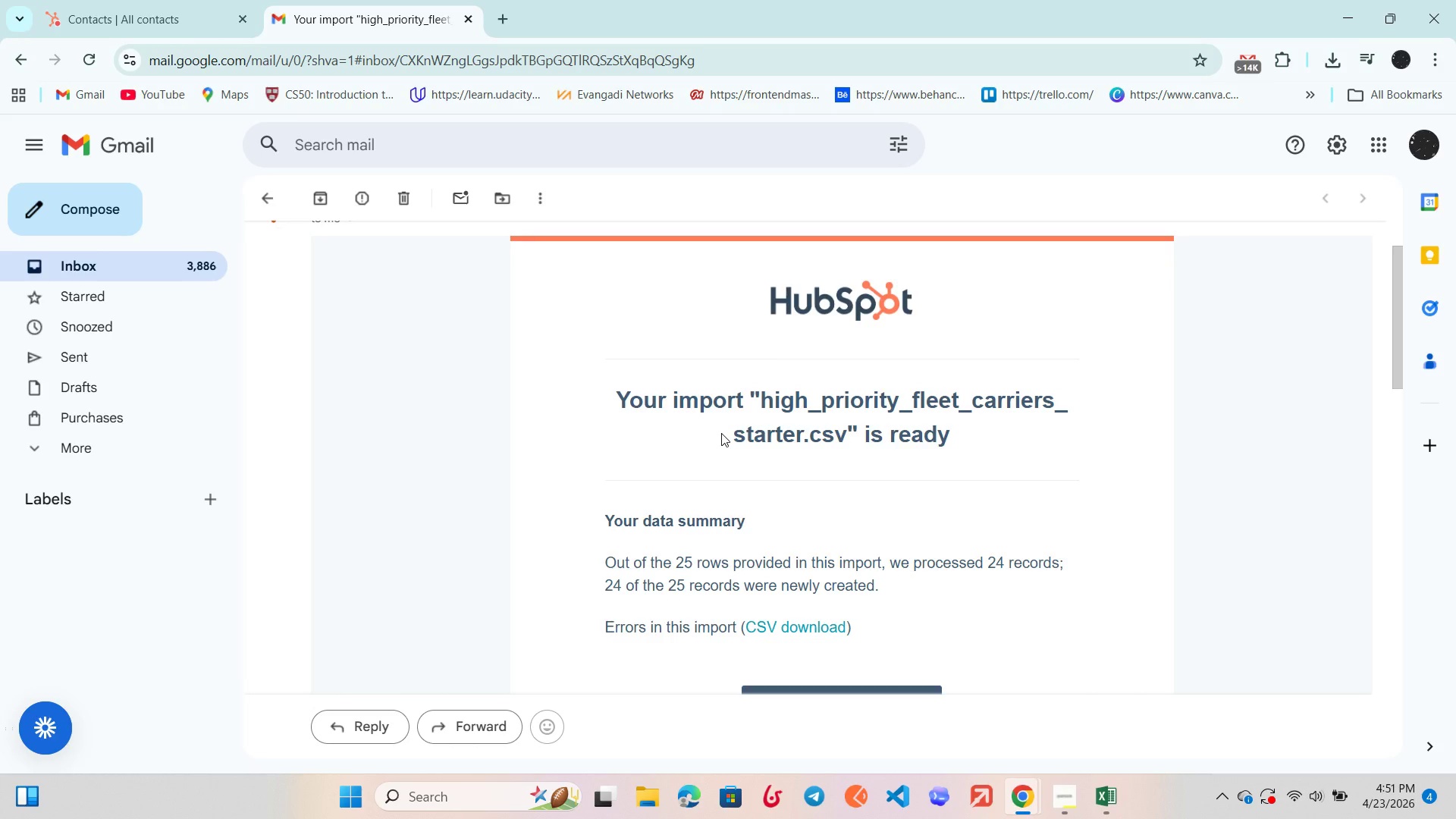 
scroll: coordinate [721, 433], scroll_direction: down, amount: 1.0
 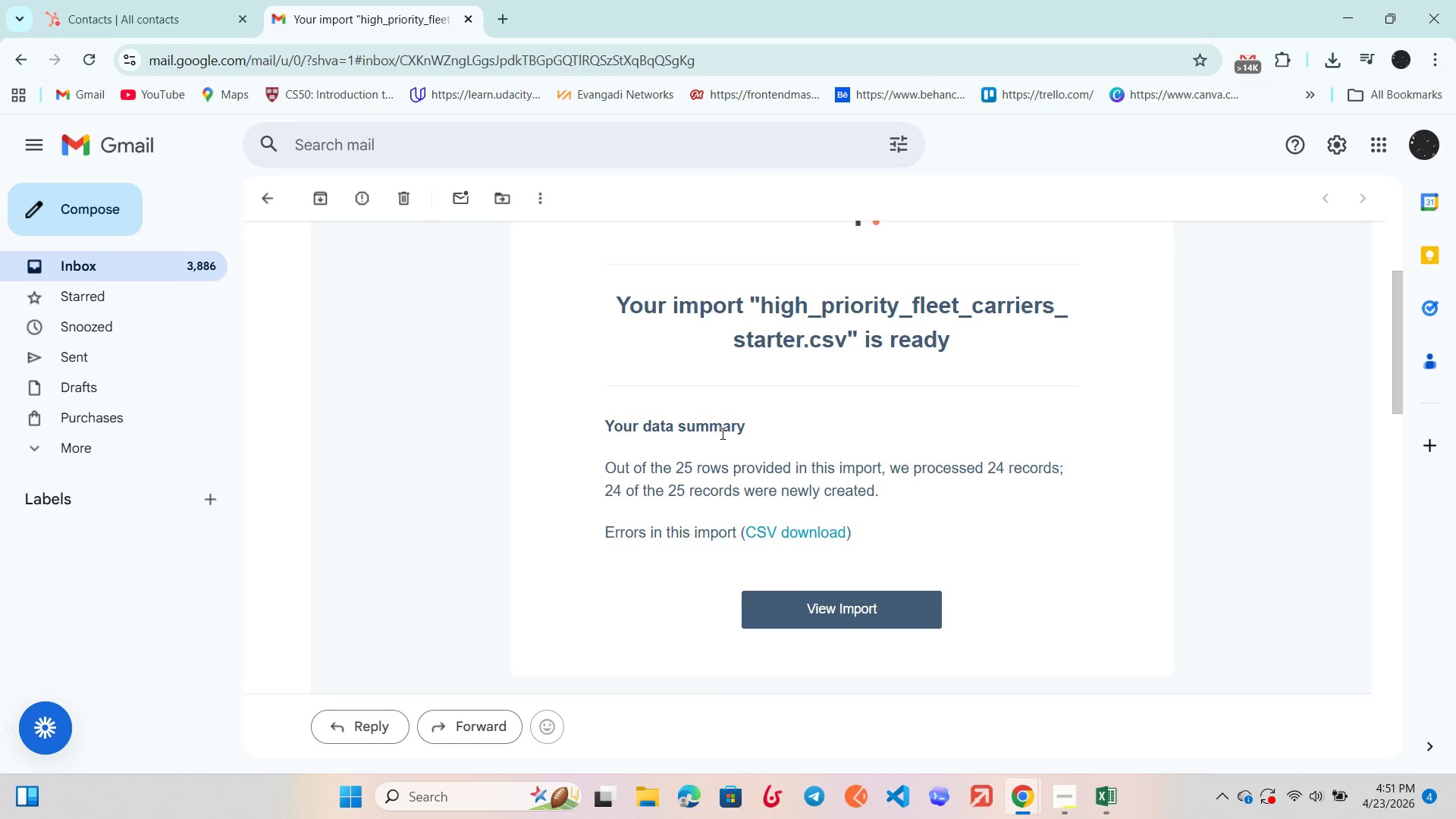 
scroll: coordinate [721, 433], scroll_direction: up, amount: 1.0
 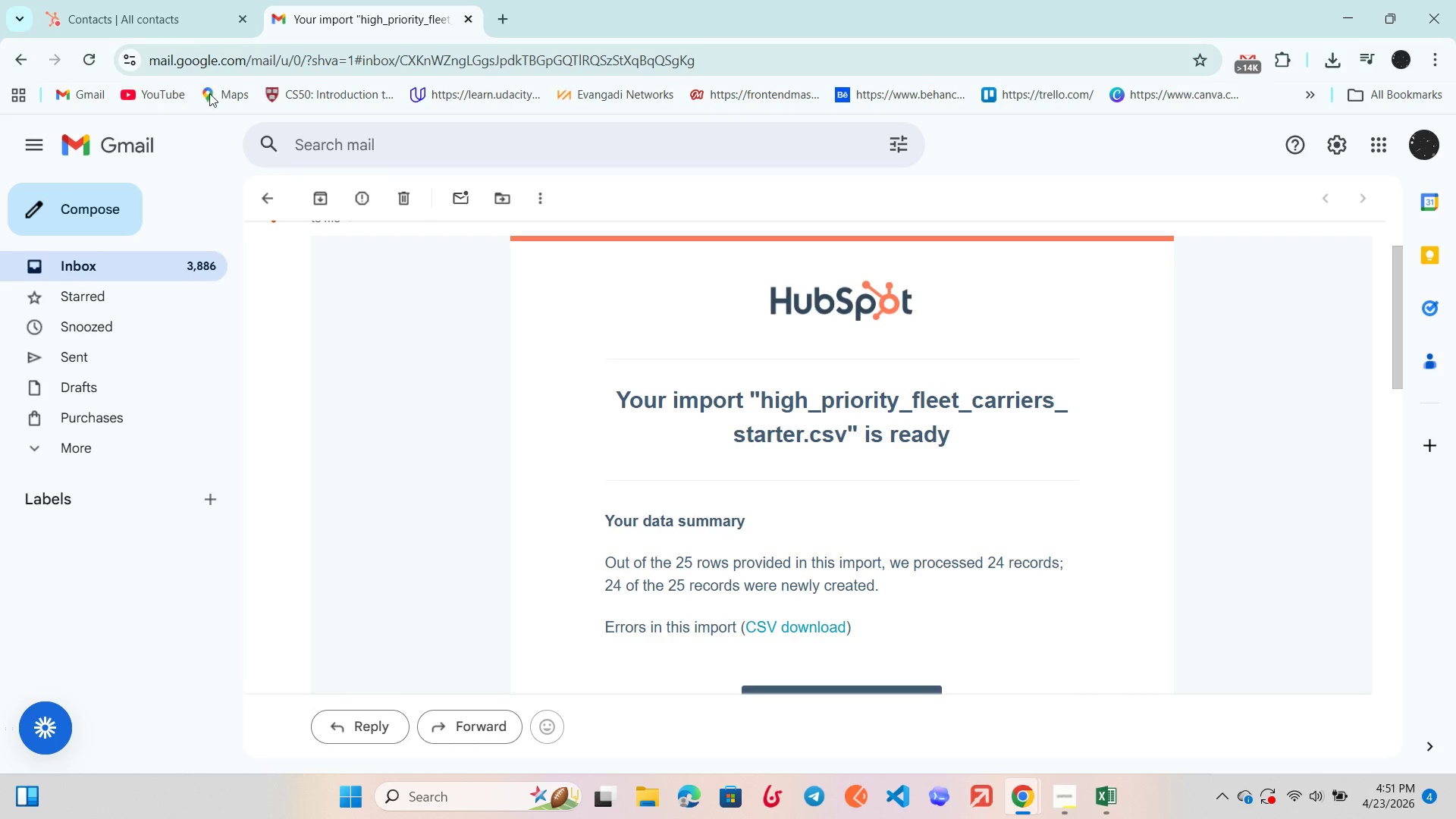 
left_click([155, 0])
 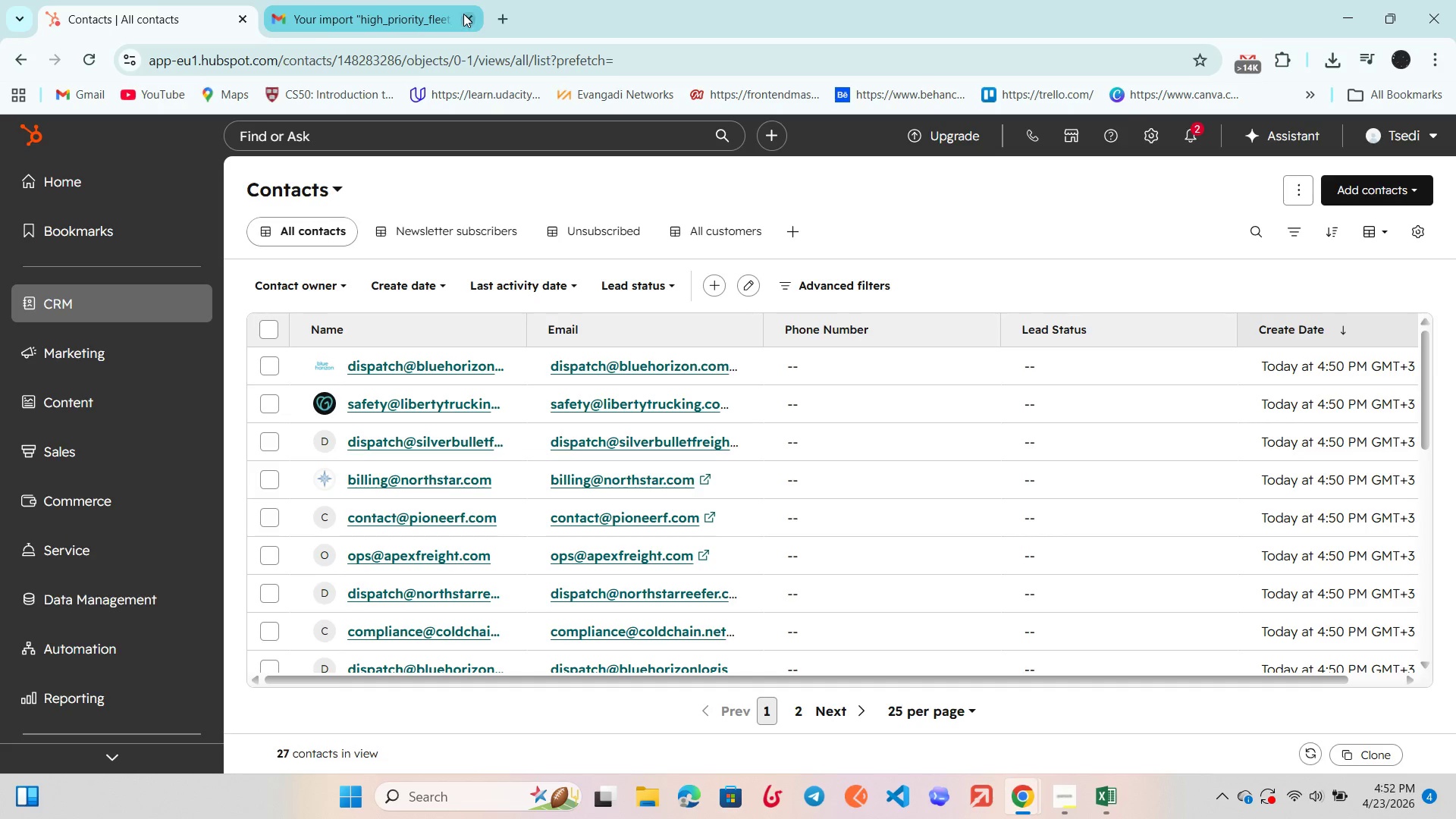 
left_click([467, 16])
 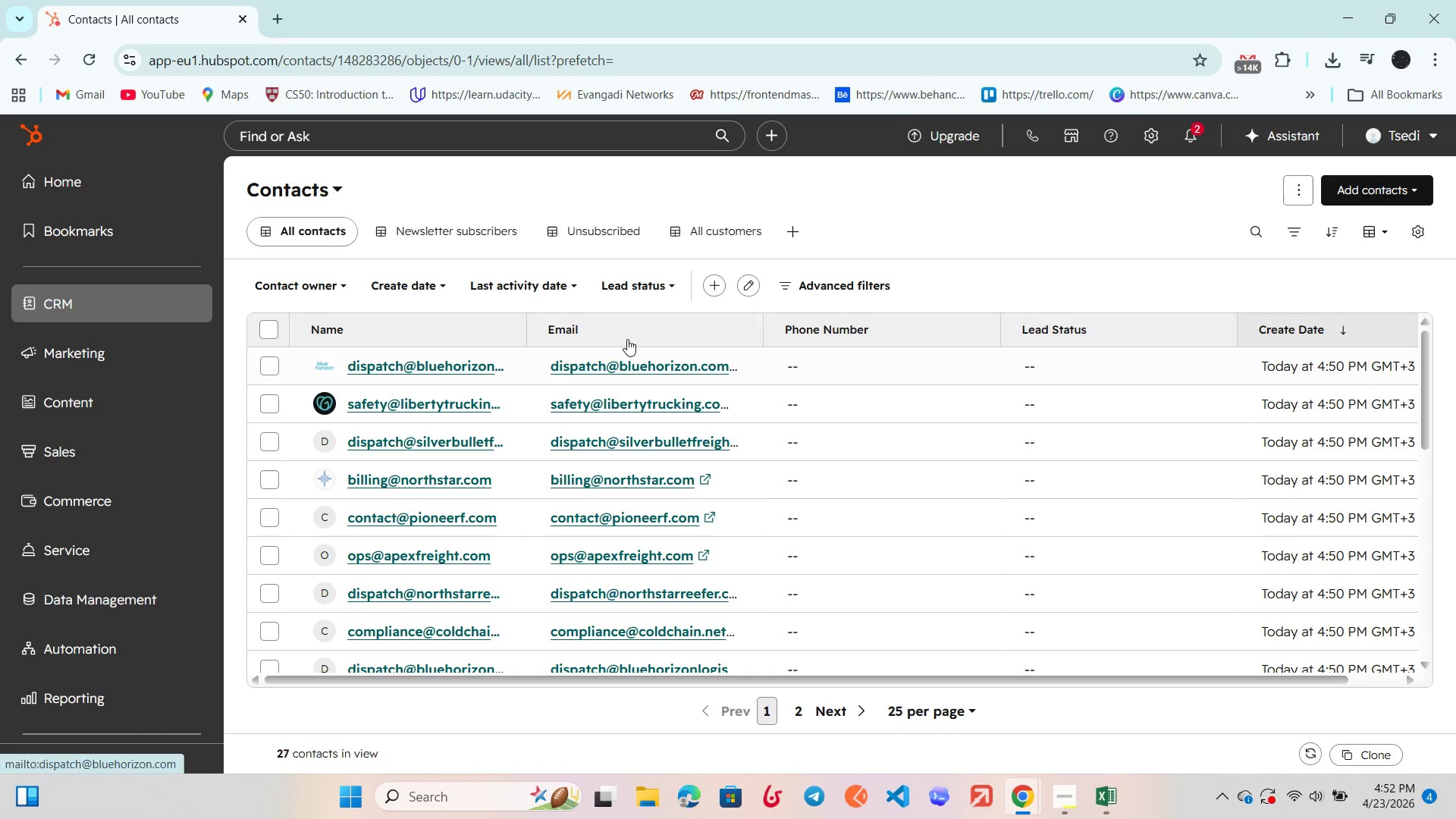 
wait(6.42)
 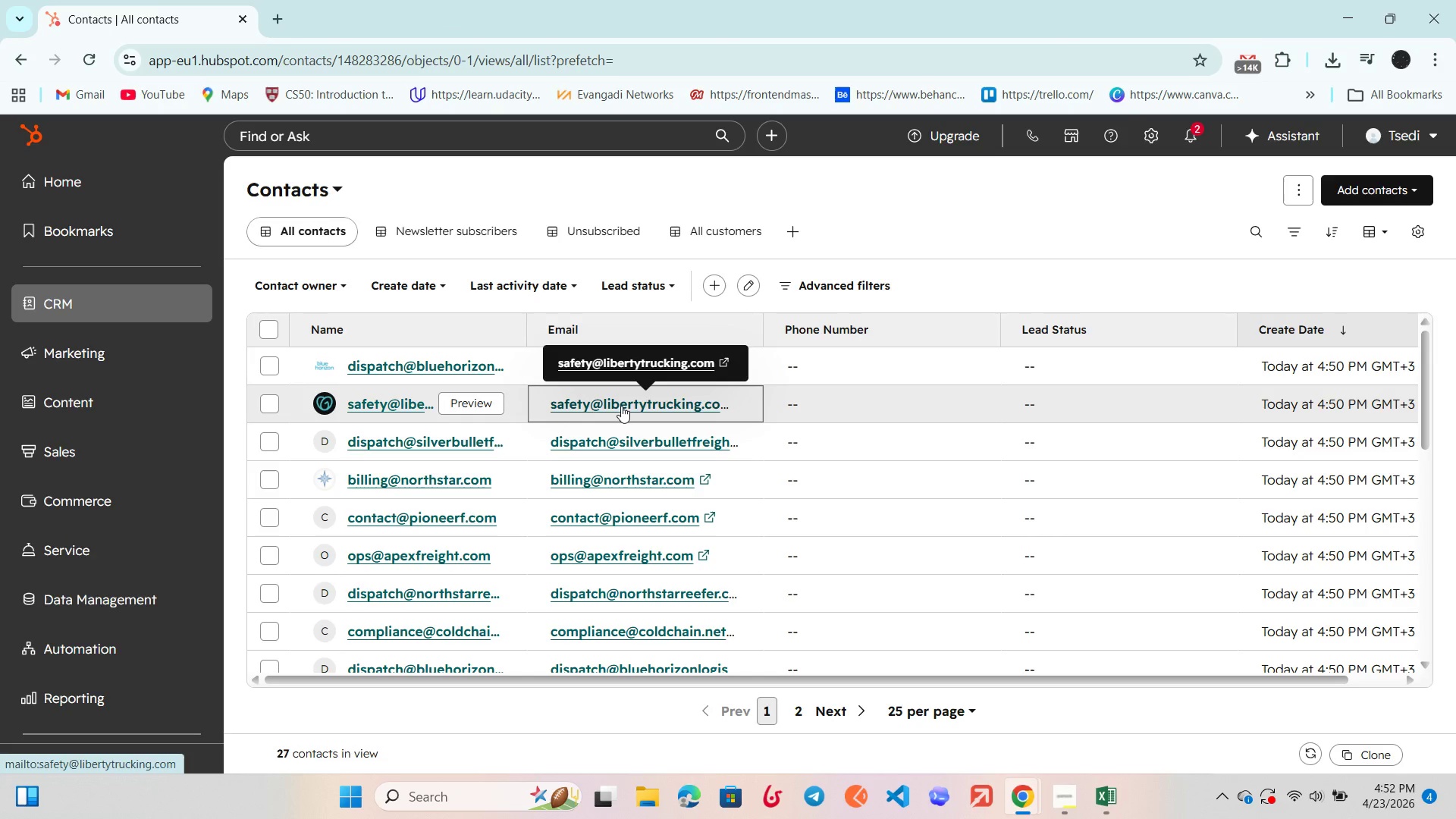 
left_click([974, 324])
 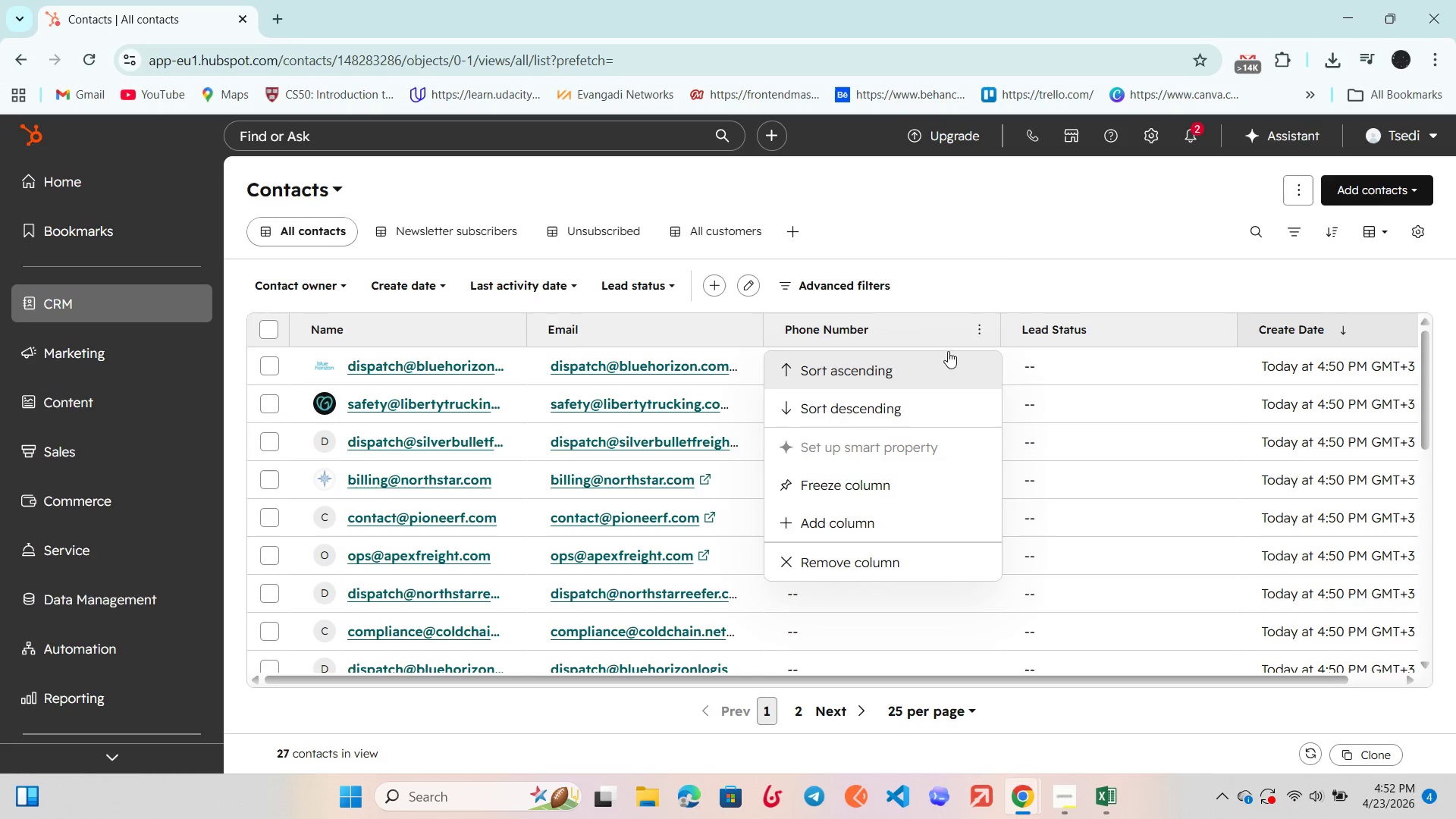 
left_click([1010, 280])
 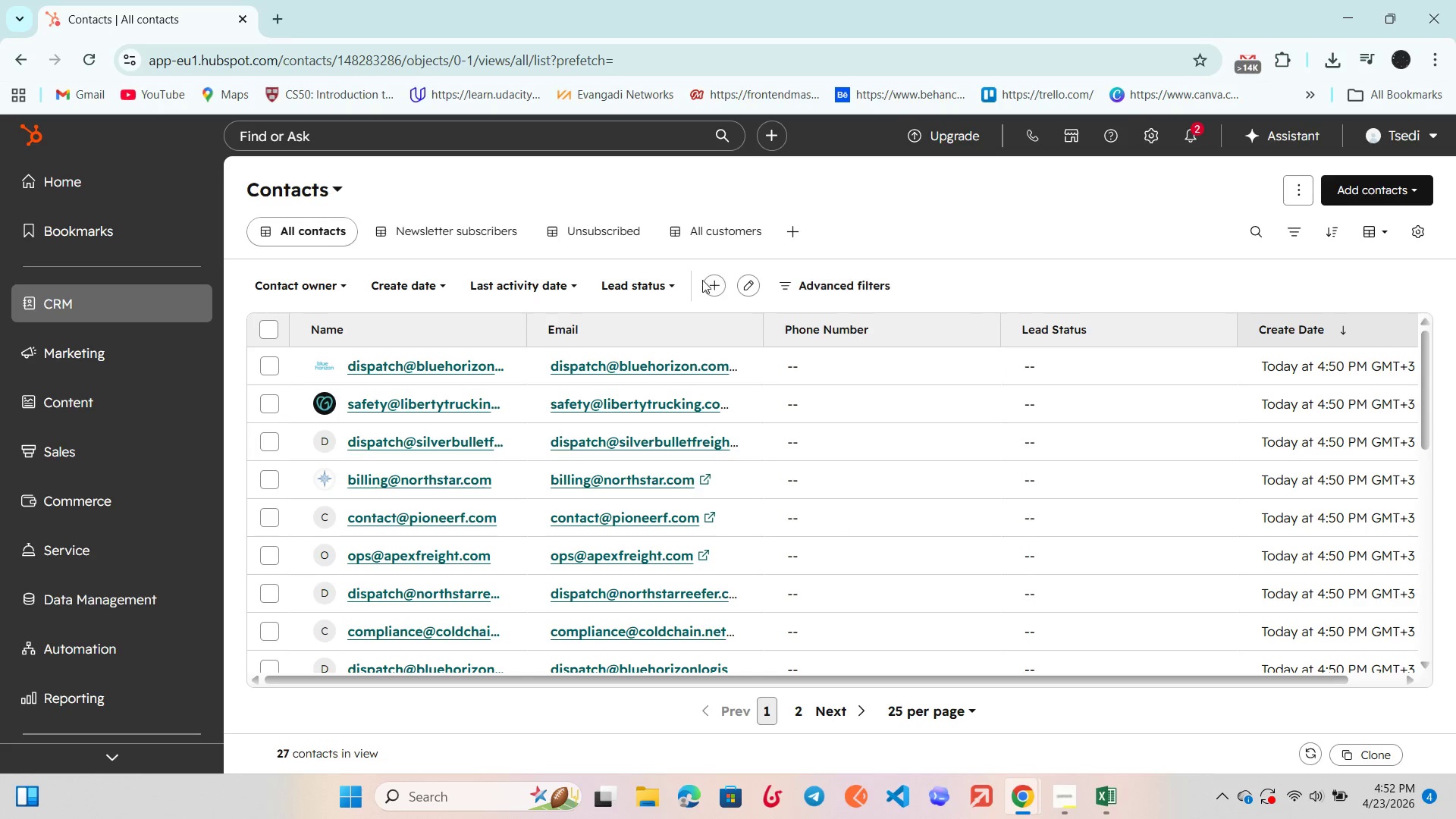 
left_click([720, 284])
 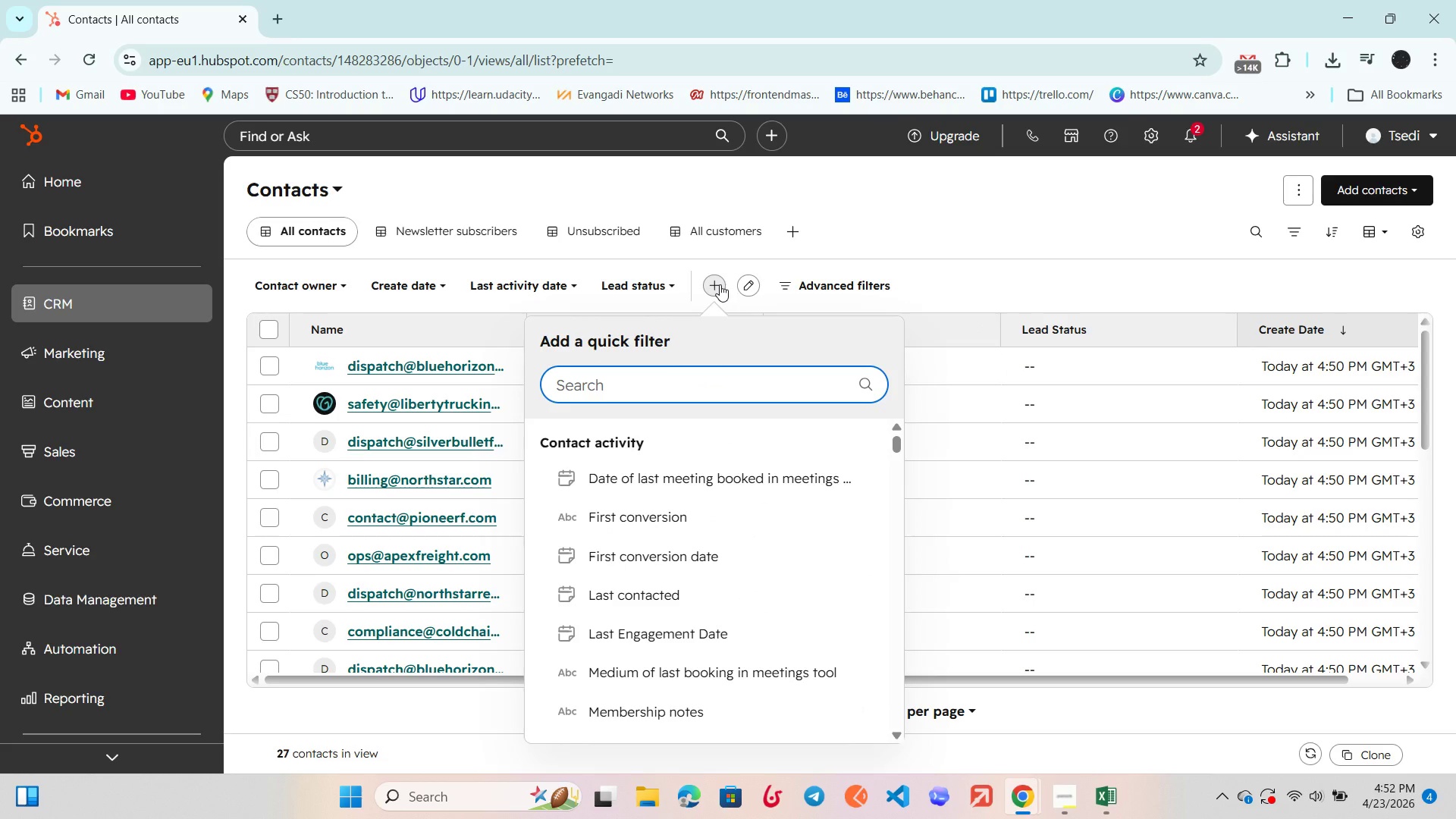 
left_click([720, 284])
 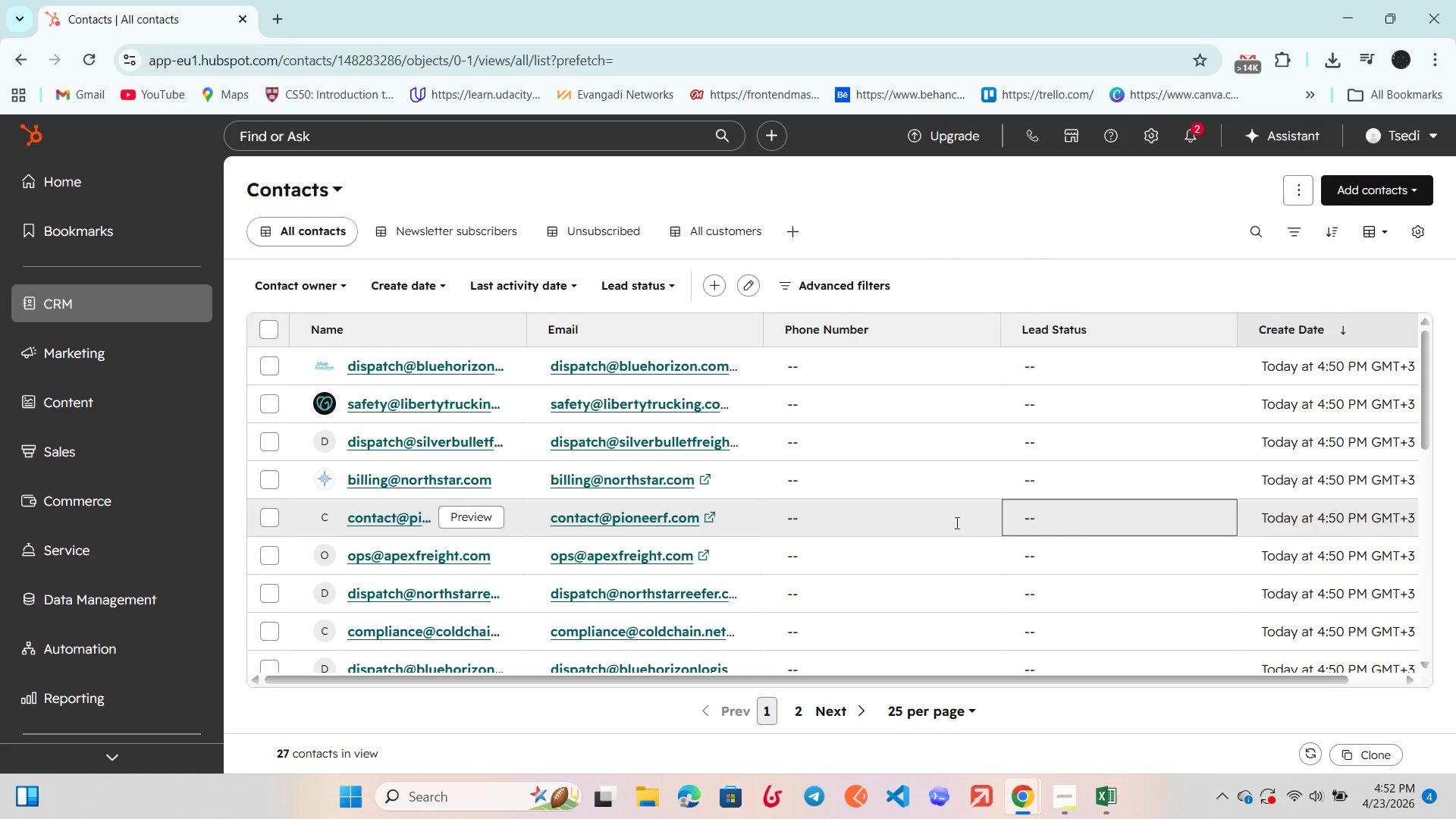 
wait(8.67)
 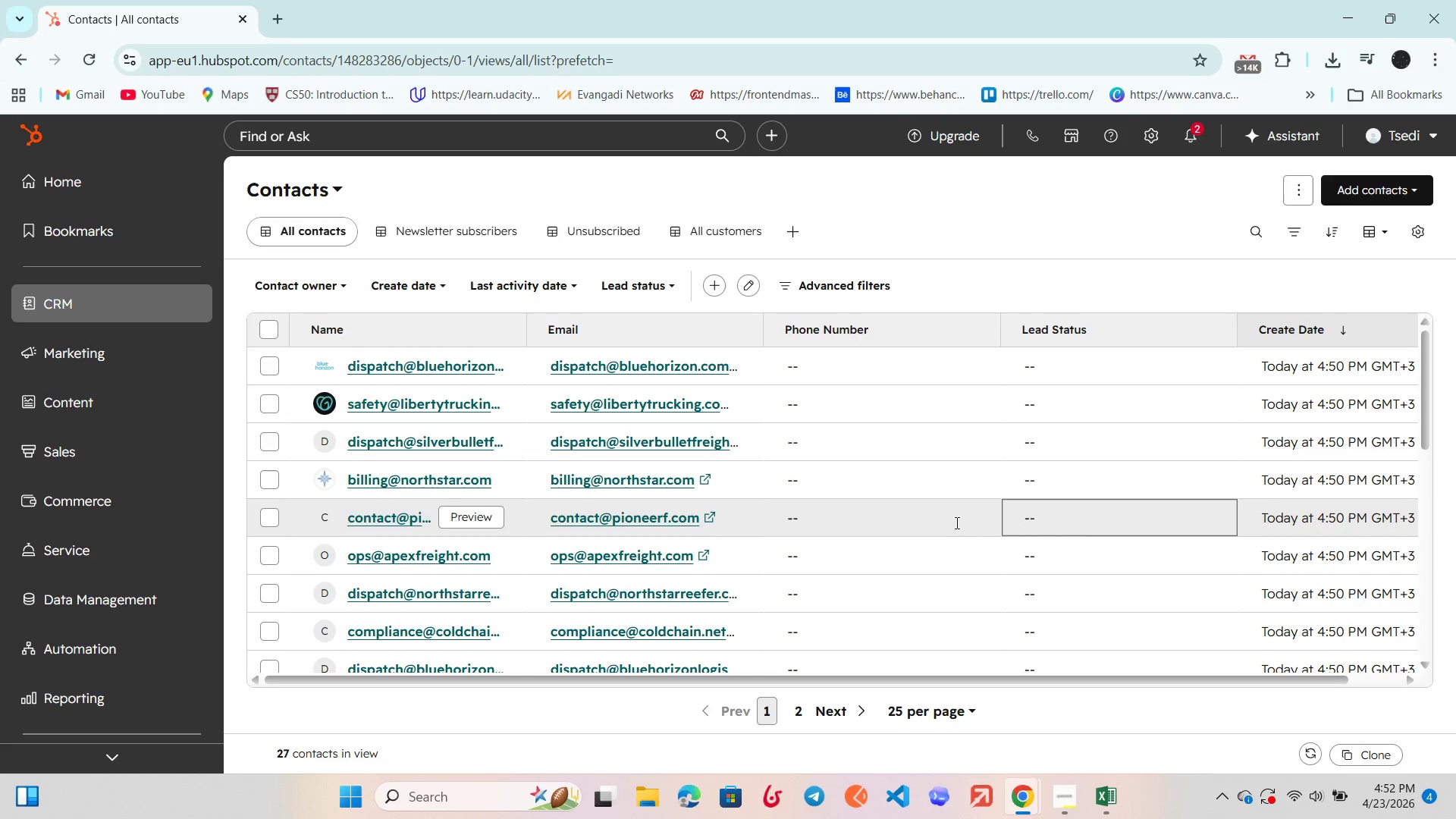 
left_click([986, 331])
 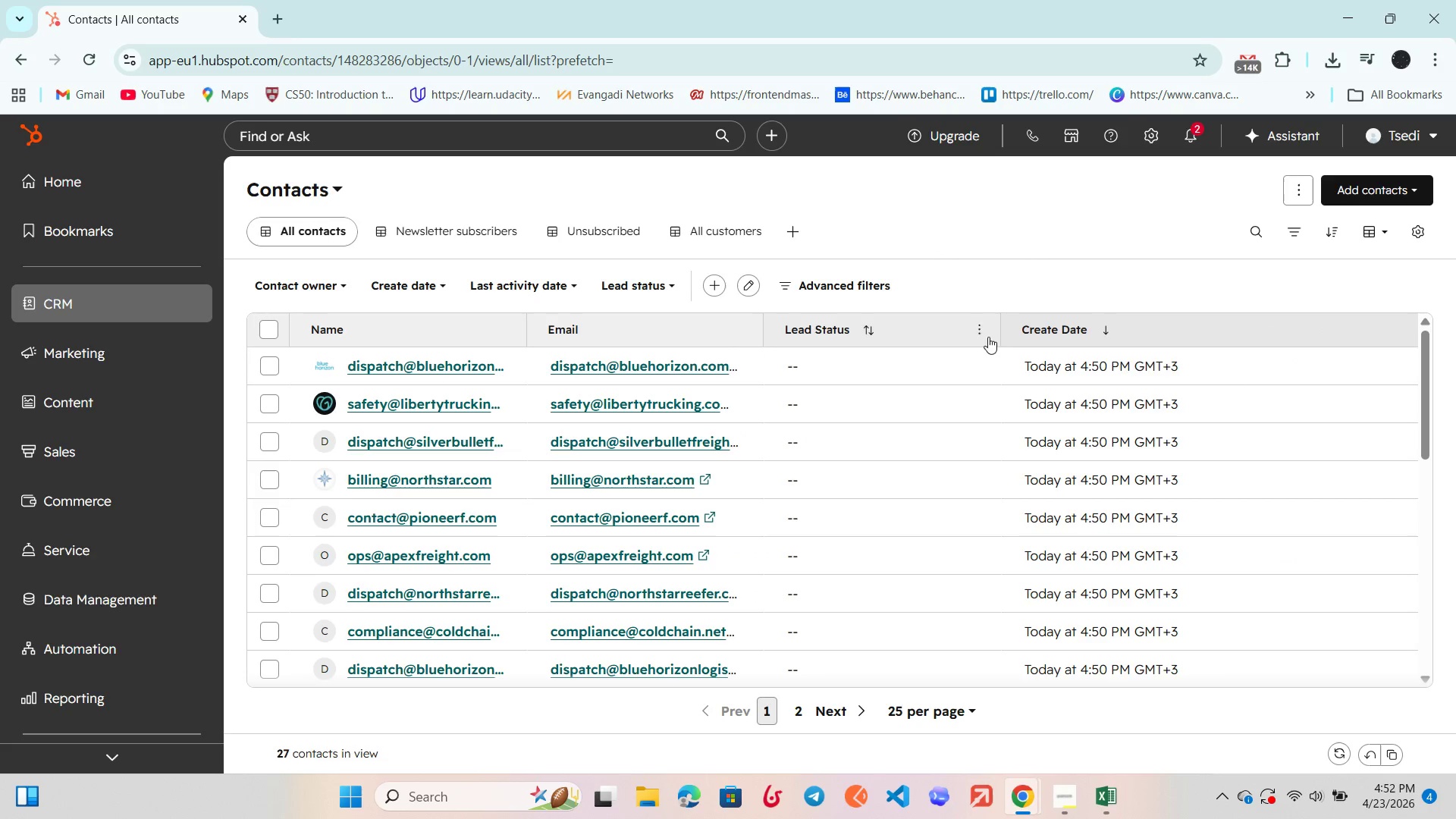 
left_click([981, 331])
 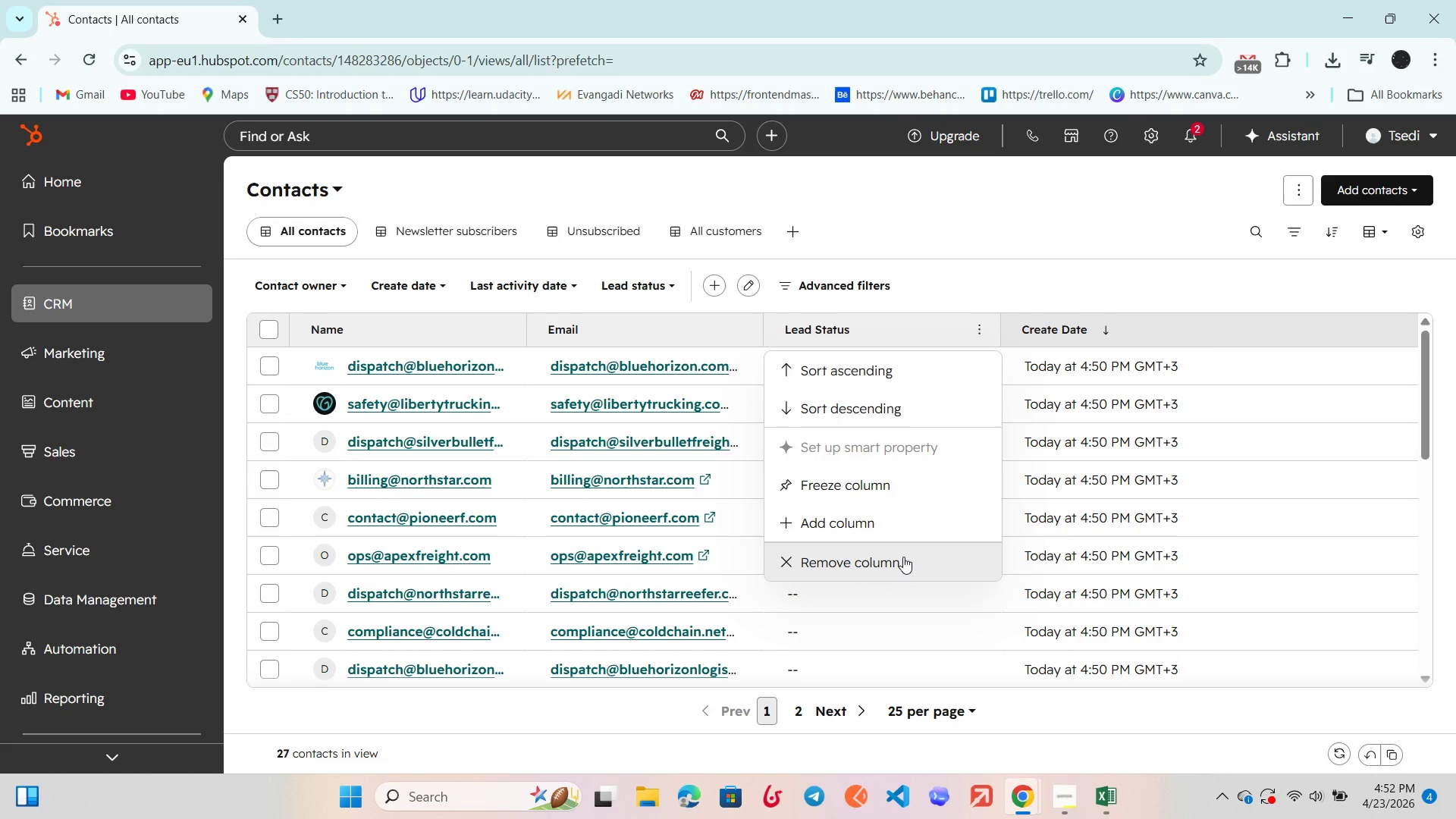 
left_click([903, 557])
 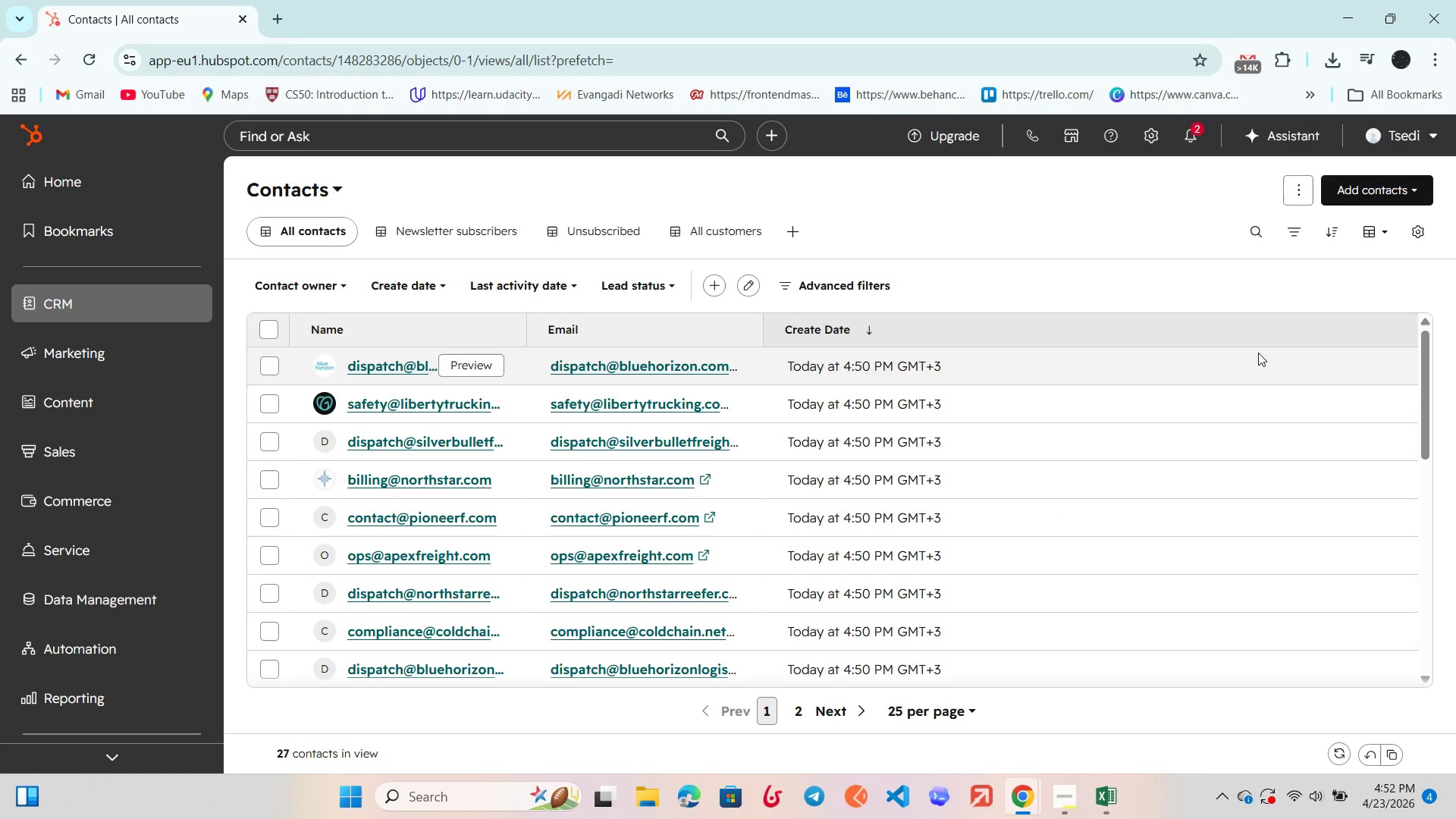 
scroll: coordinate [1259, 353], scroll_direction: down, amount: 1.0
 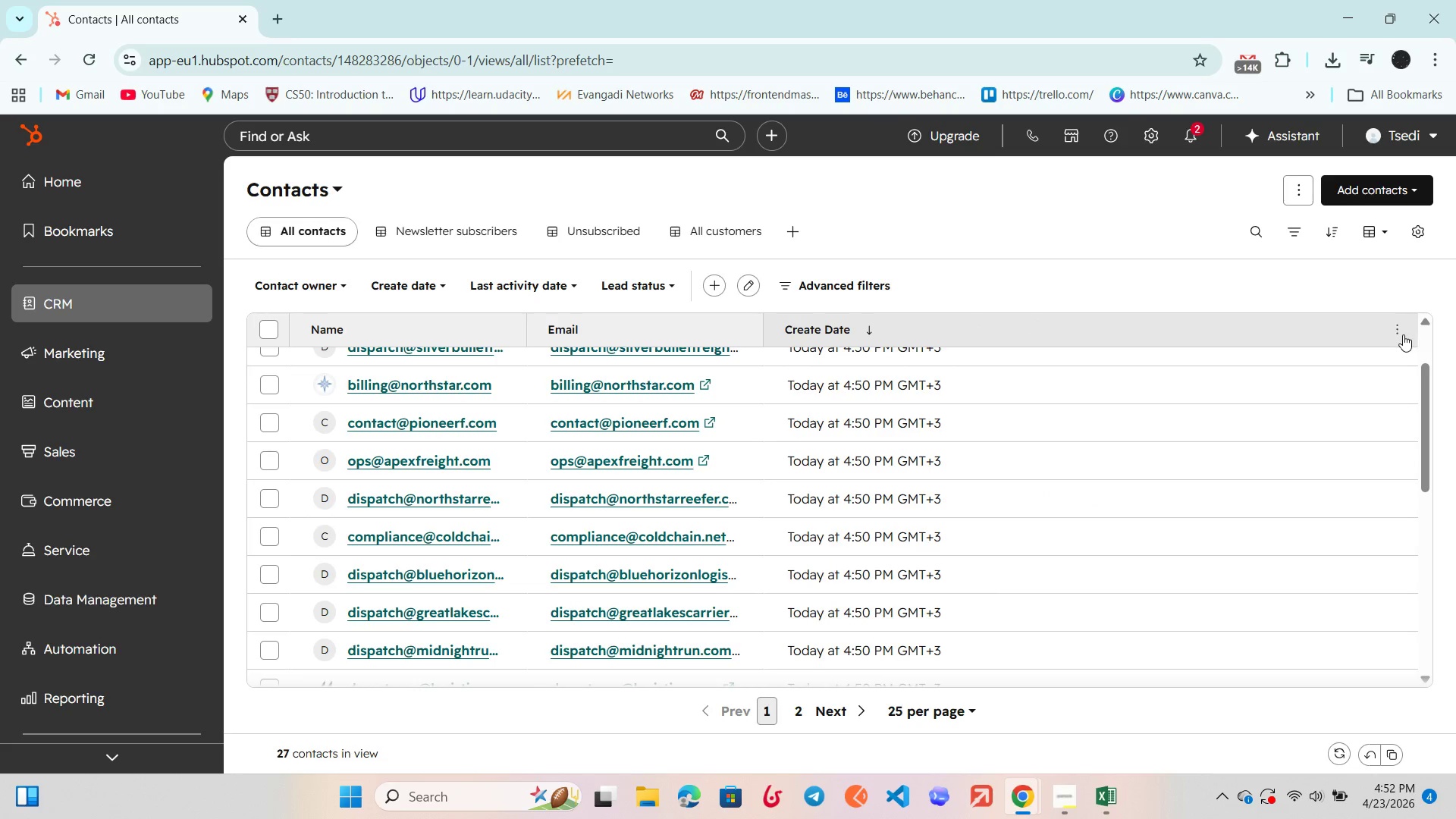 
left_click([1399, 334])
 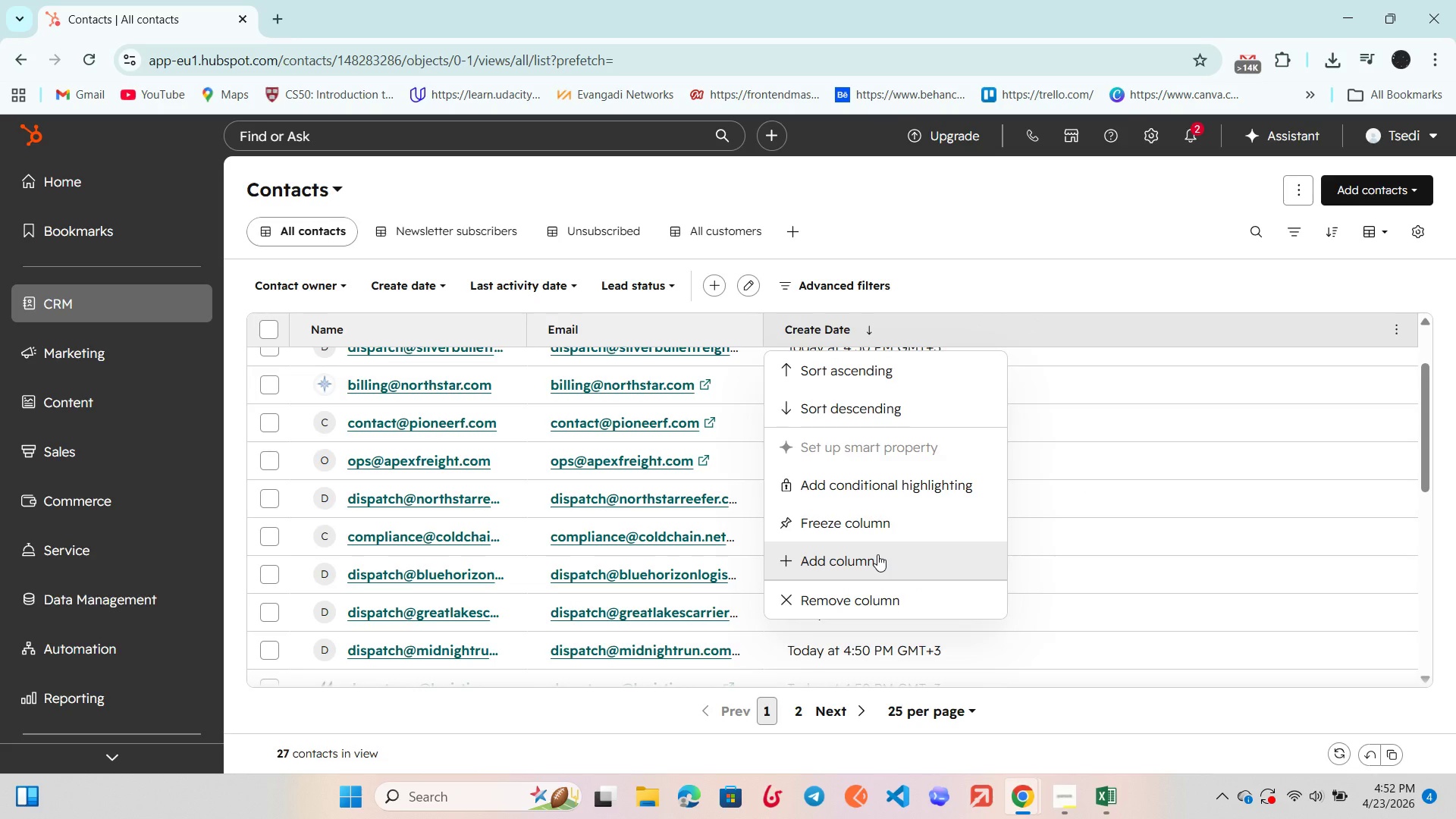 
left_click([877, 555])
 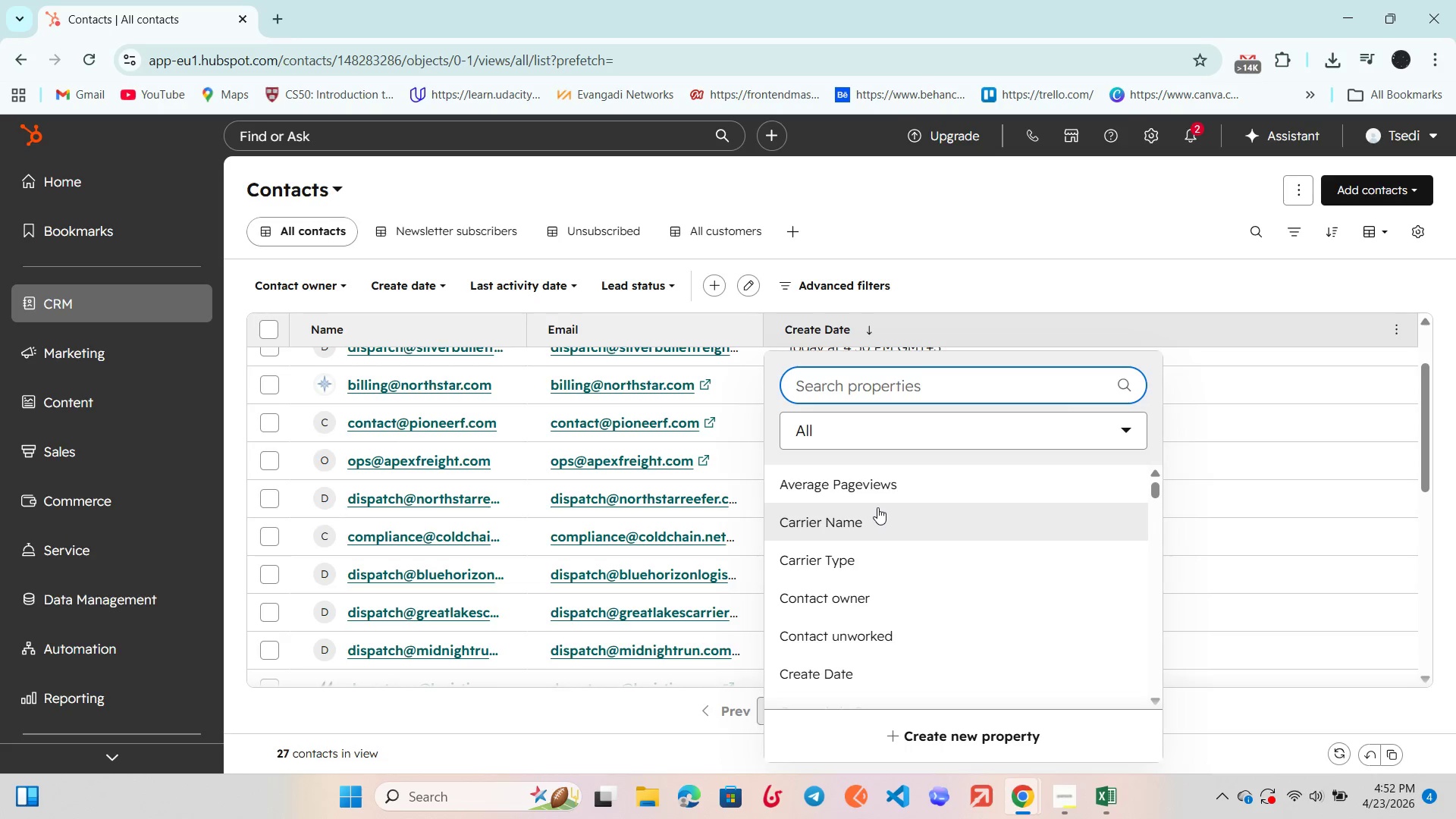 
type(dot)
 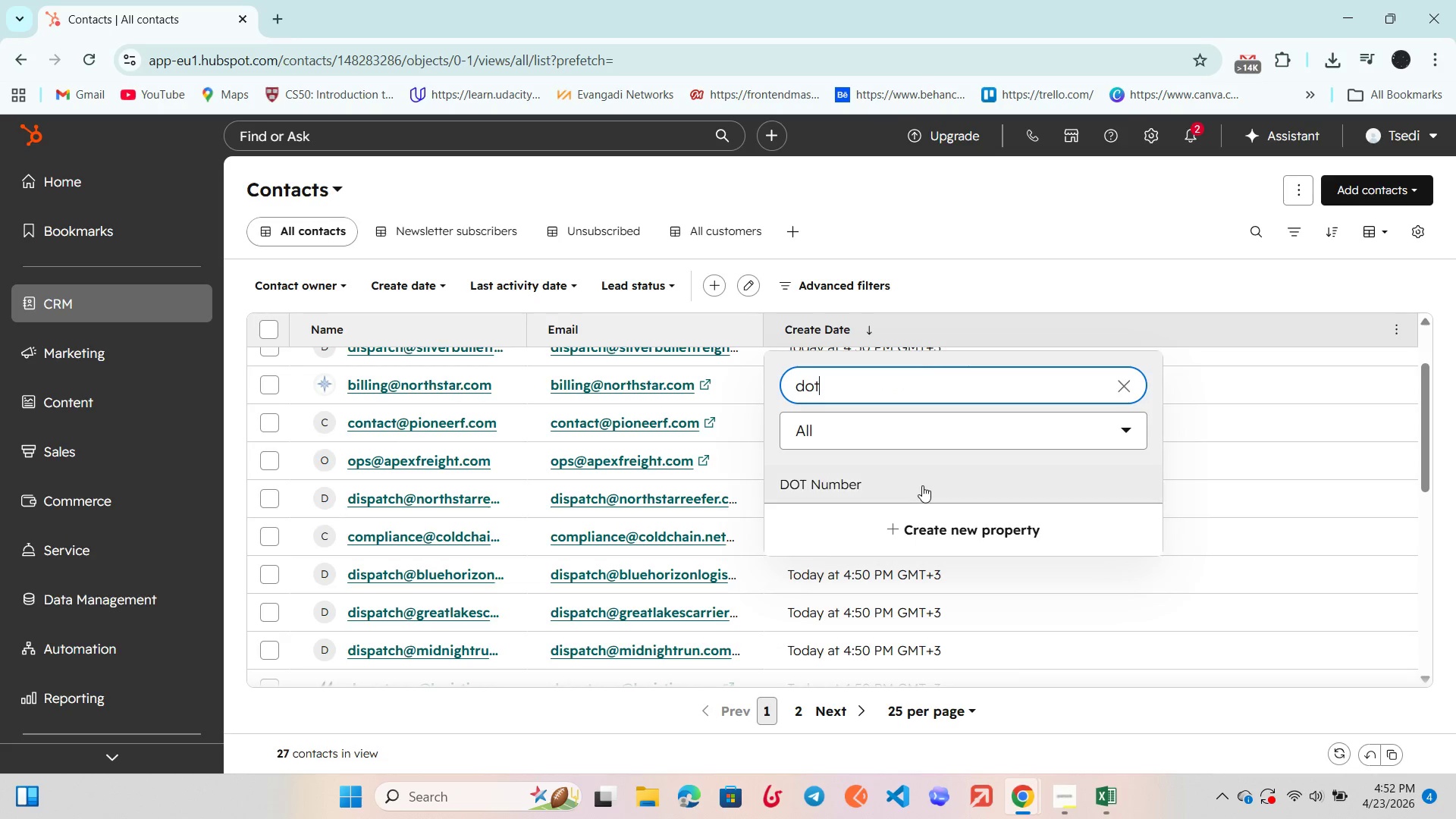 
left_click([922, 485])
 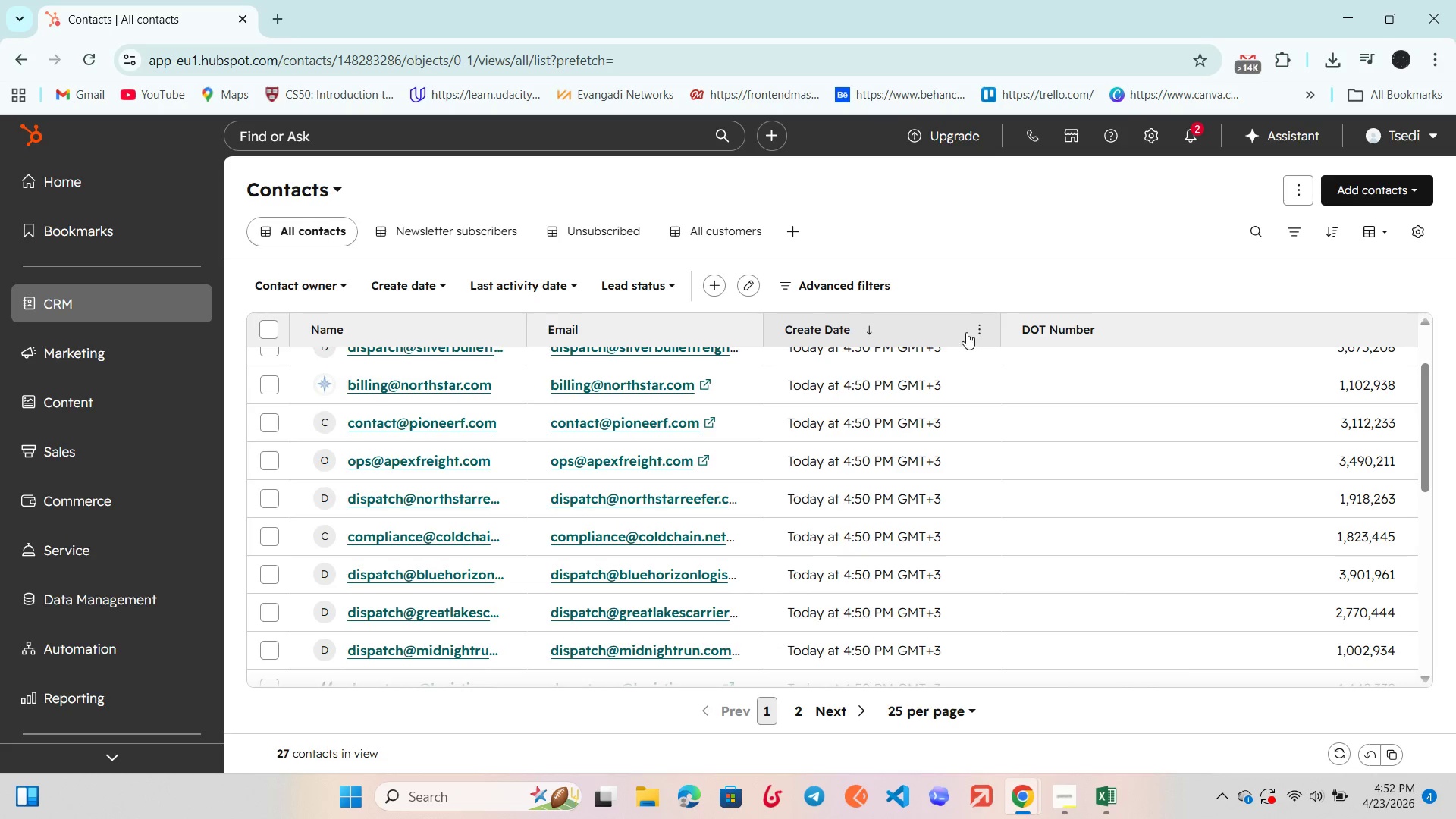 
scroll: coordinate [918, 454], scroll_direction: up, amount: 8.0
 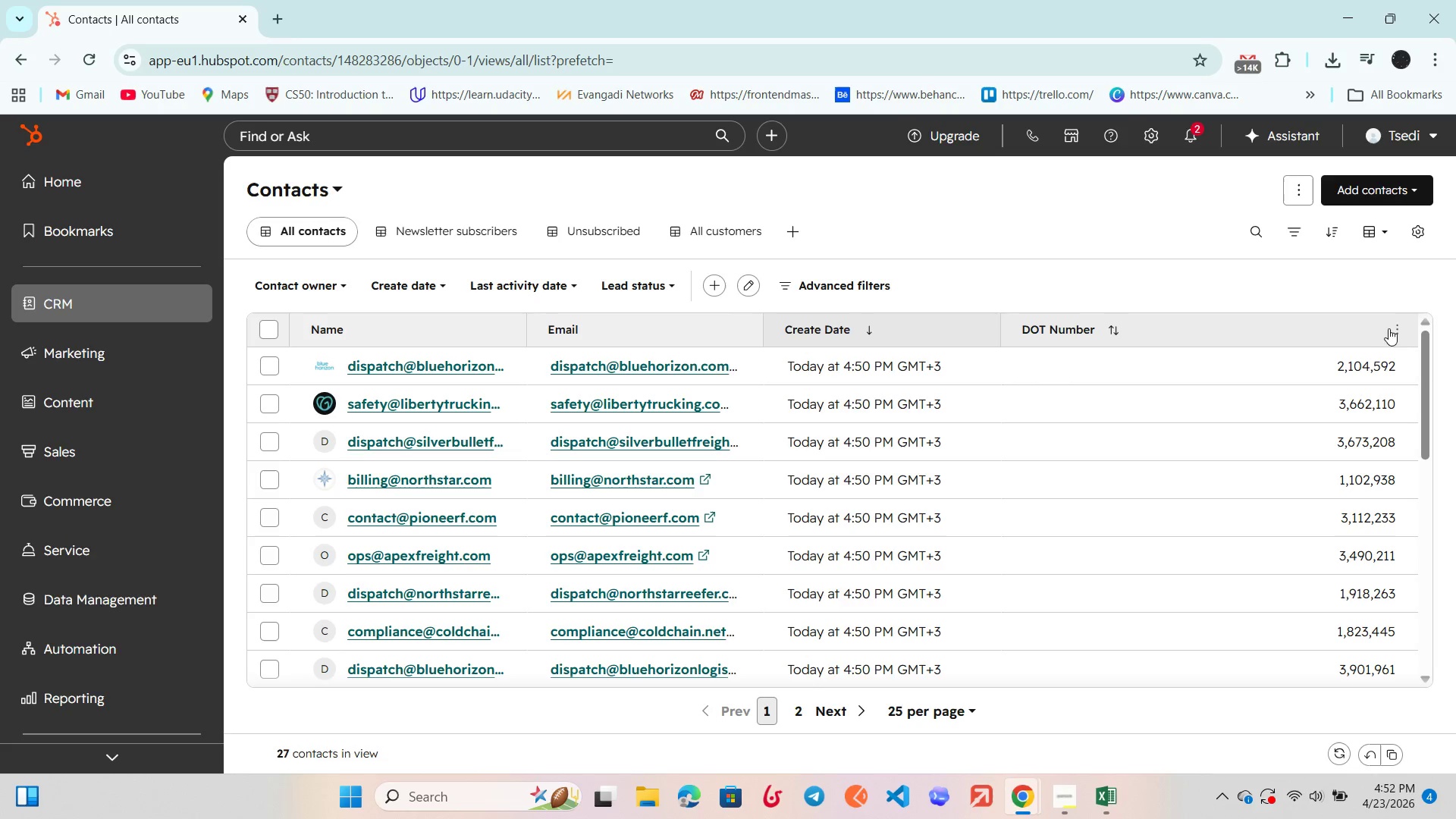 
left_click([1398, 326])
 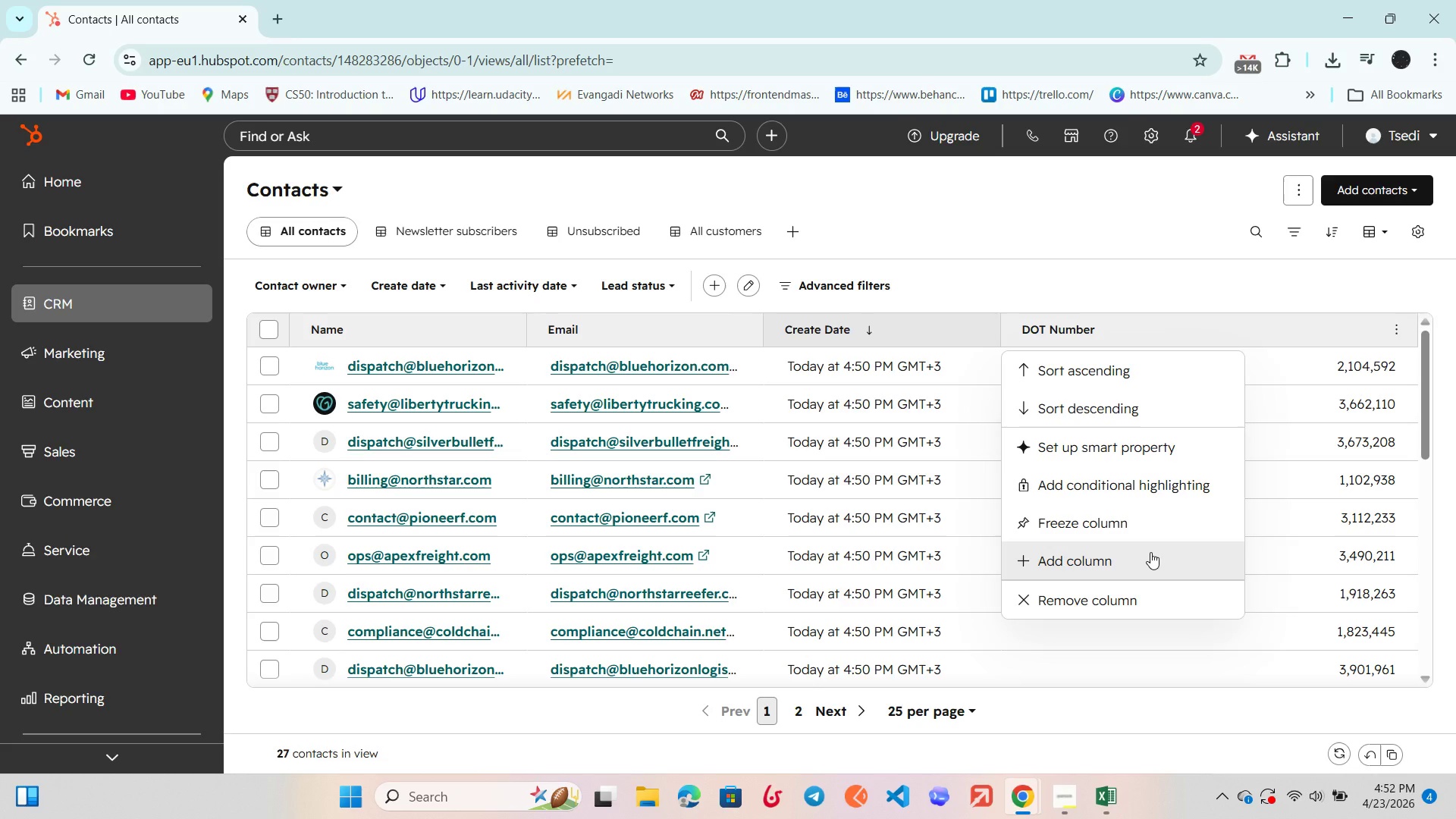 
left_click([1150, 552])
 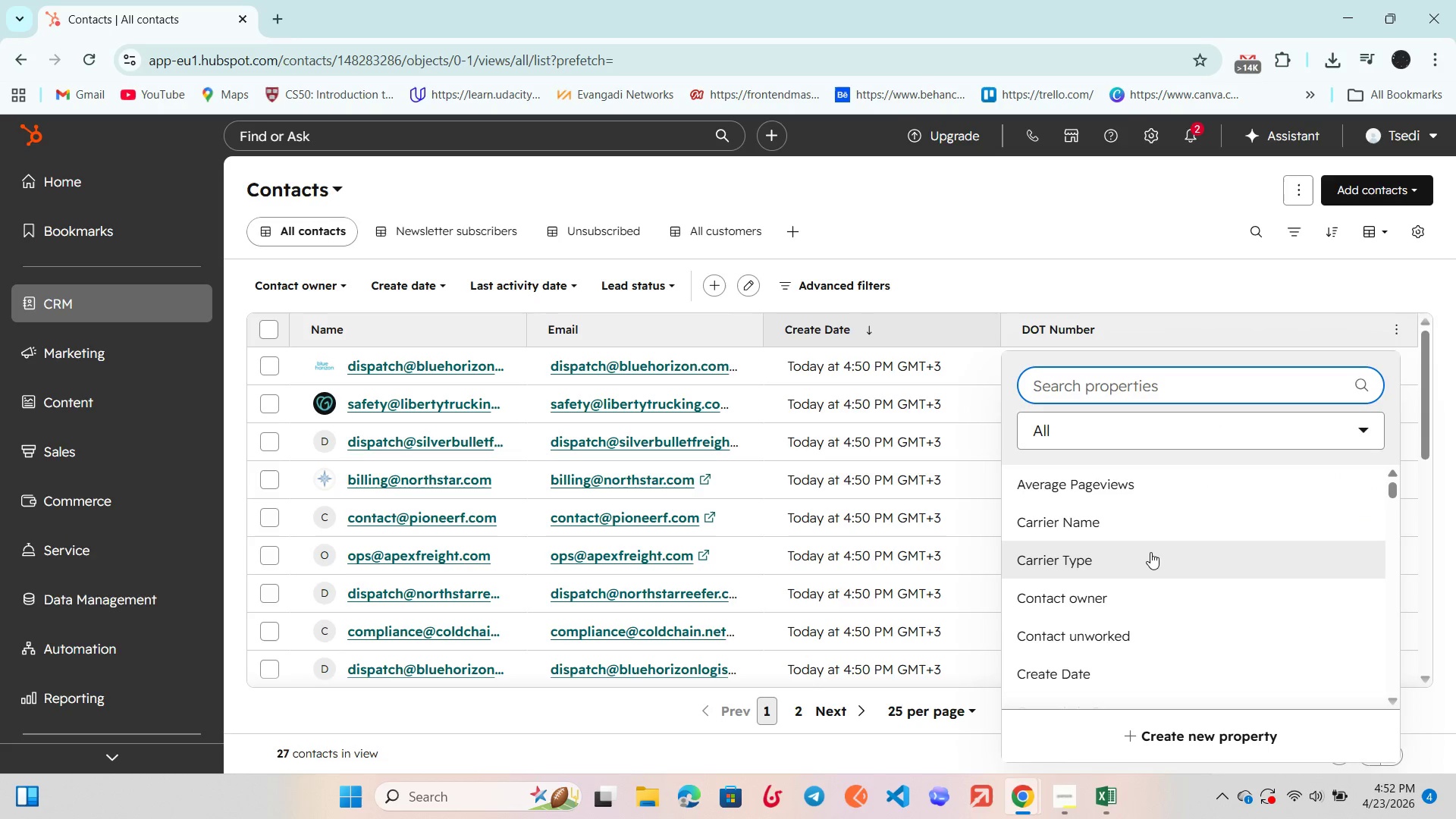 
type(prim)
 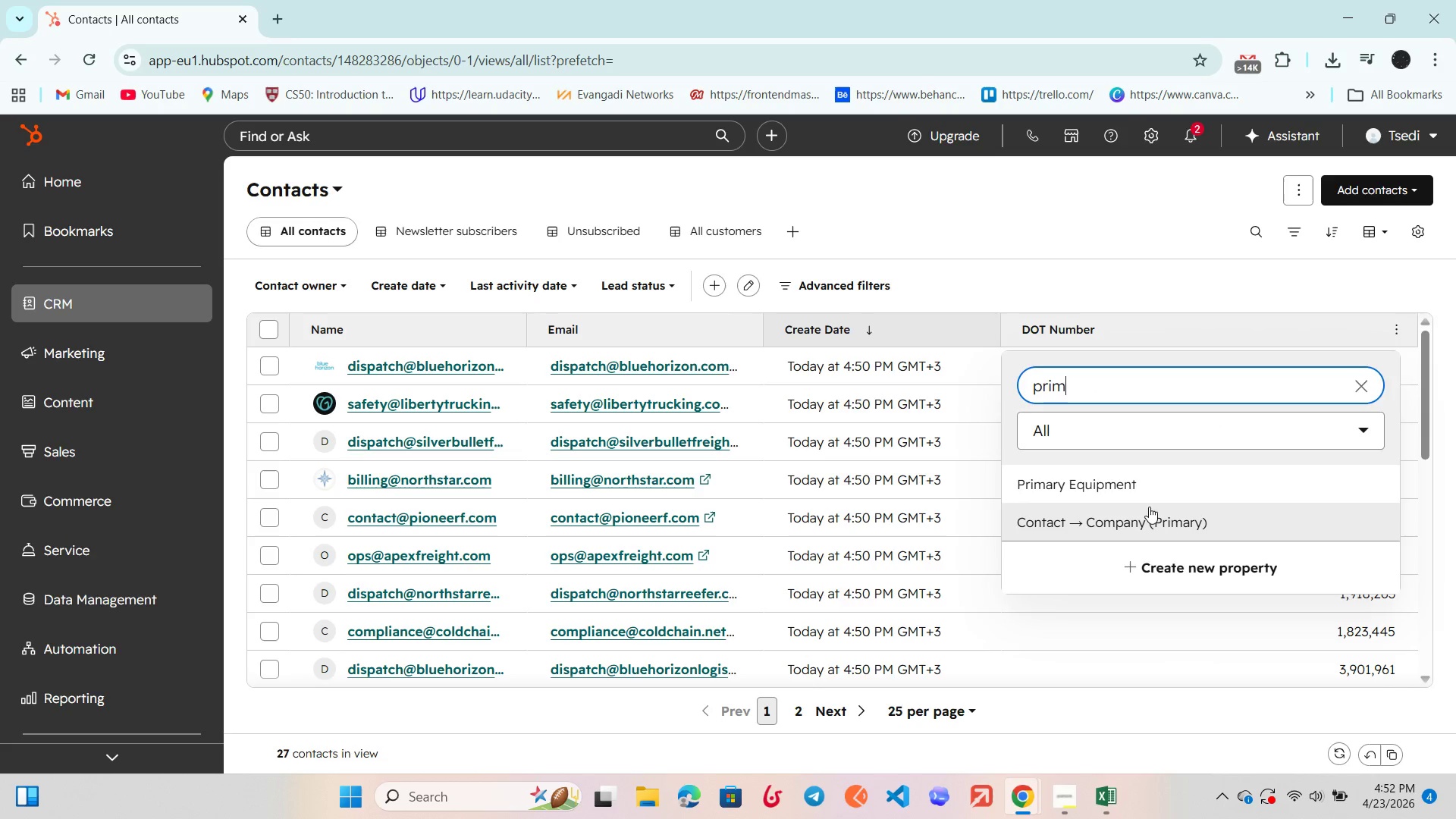 
left_click([1147, 491])
 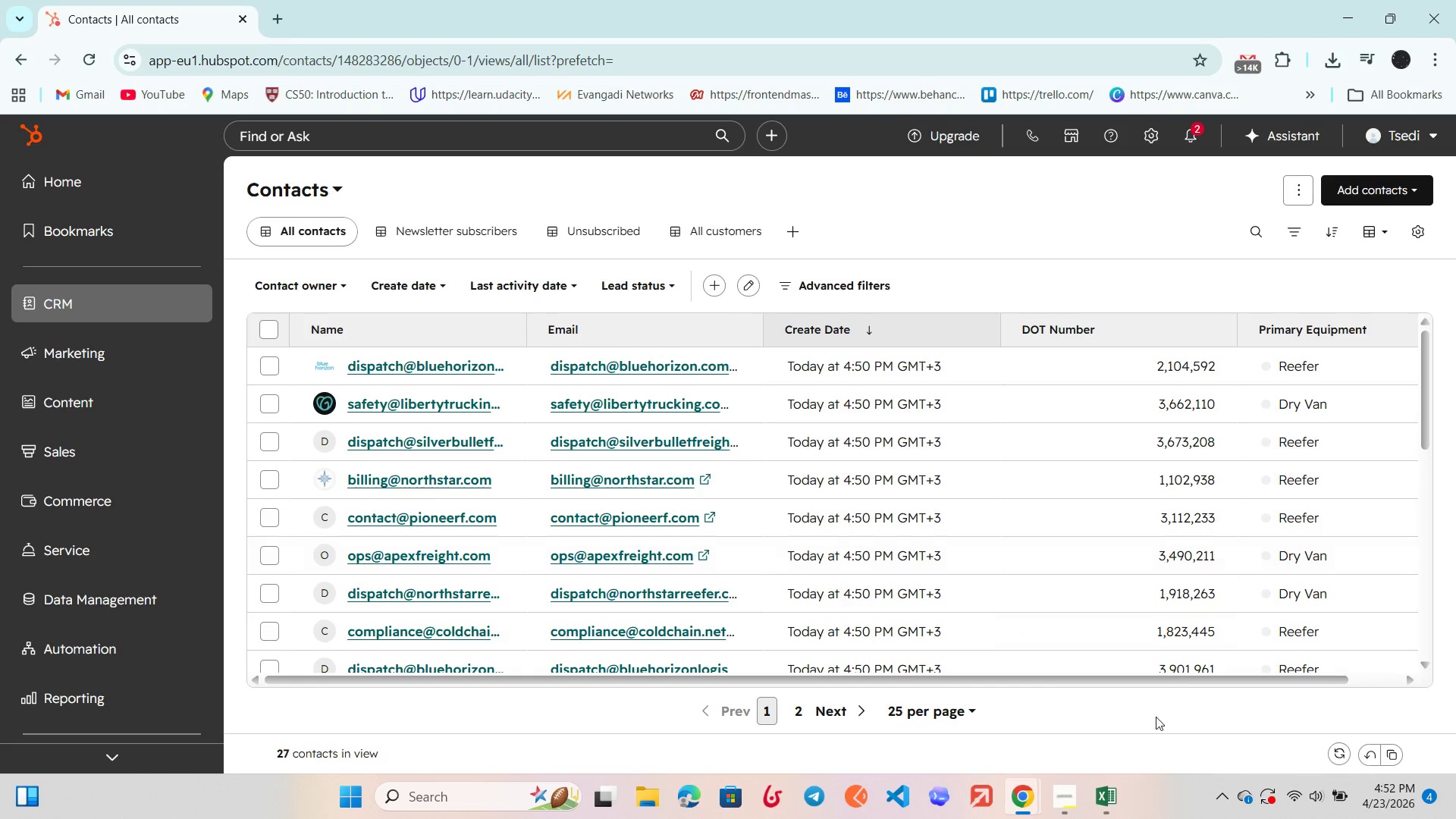 
left_click_drag(start_coordinate=[1107, 681], to_coordinate=[1222, 655])
 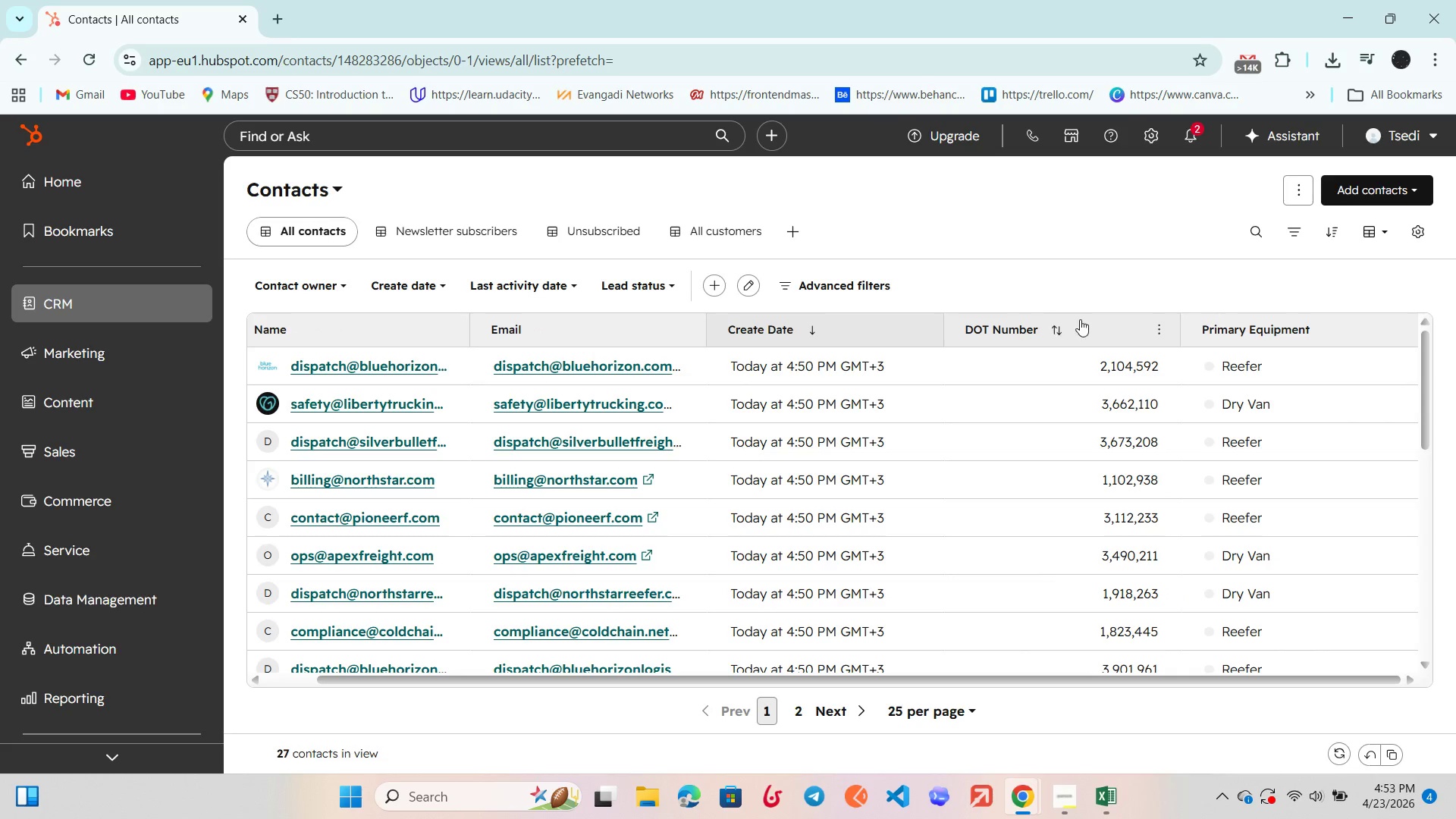 
left_click([1080, 319])
 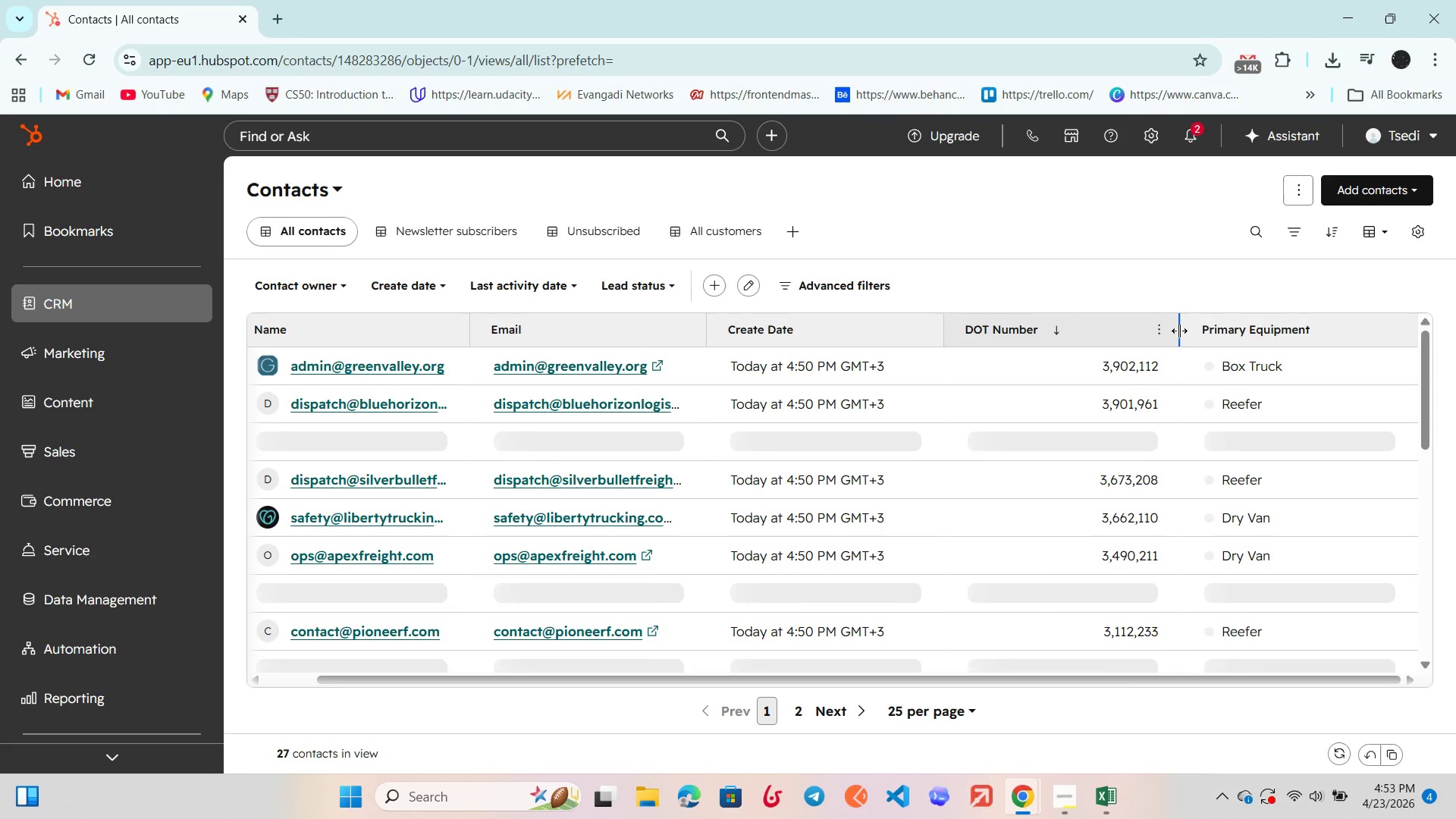 
left_click_drag(start_coordinate=[1179, 331], to_coordinate=[1075, 334])
 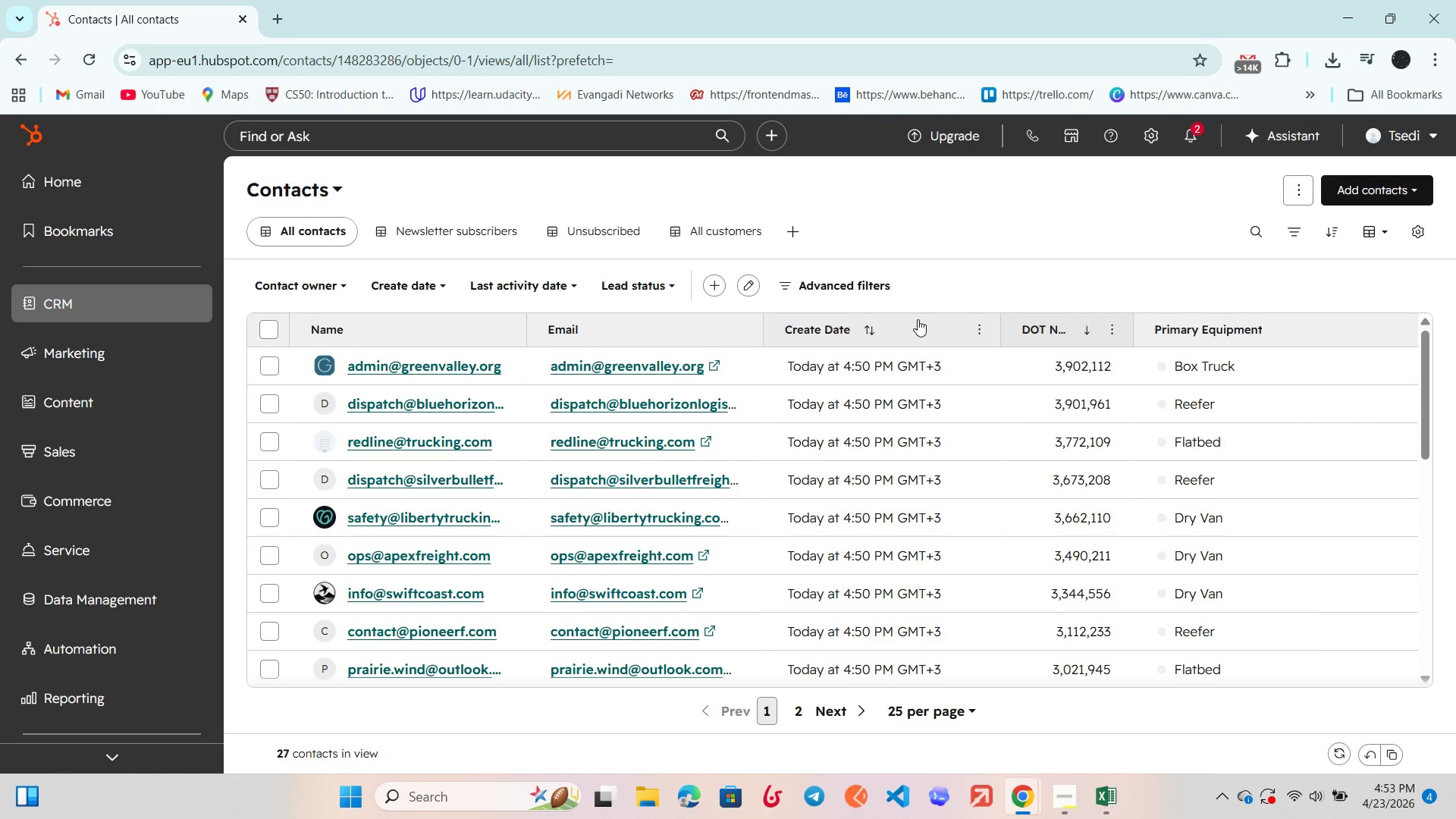 
left_click([918, 319])
 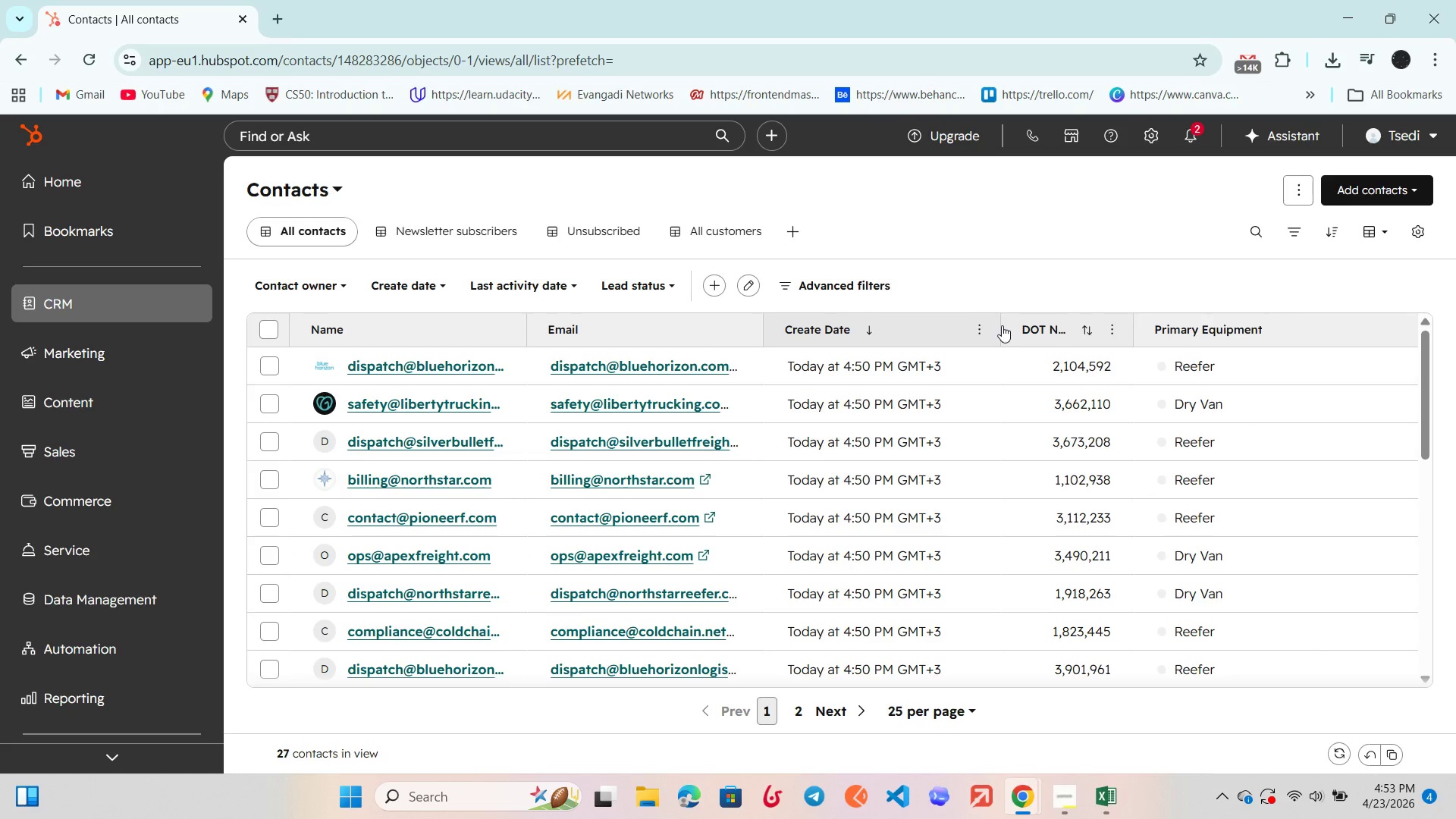 
left_click_drag(start_coordinate=[998, 327], to_coordinate=[970, 334])
 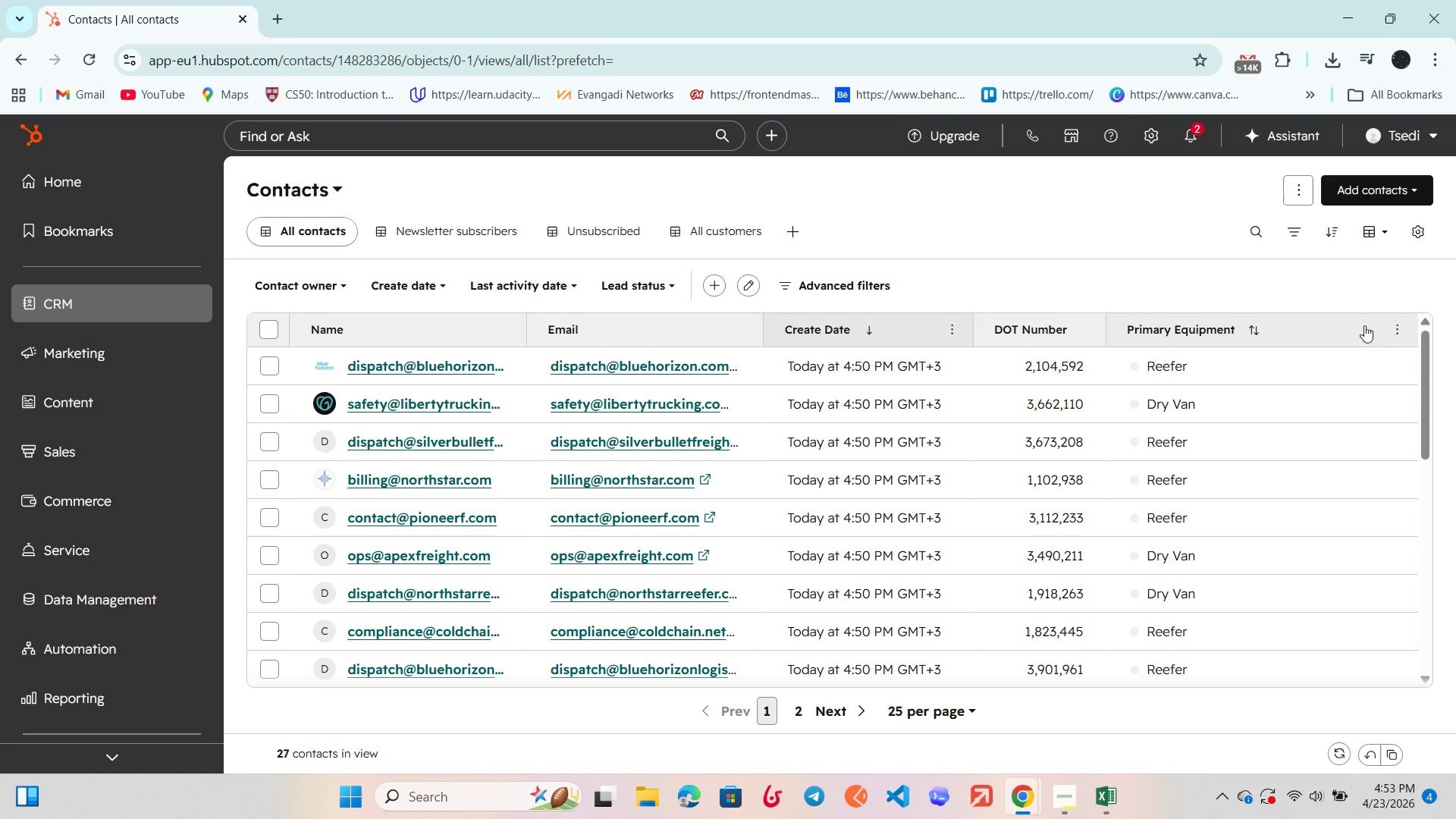 
left_click([1341, 328])
 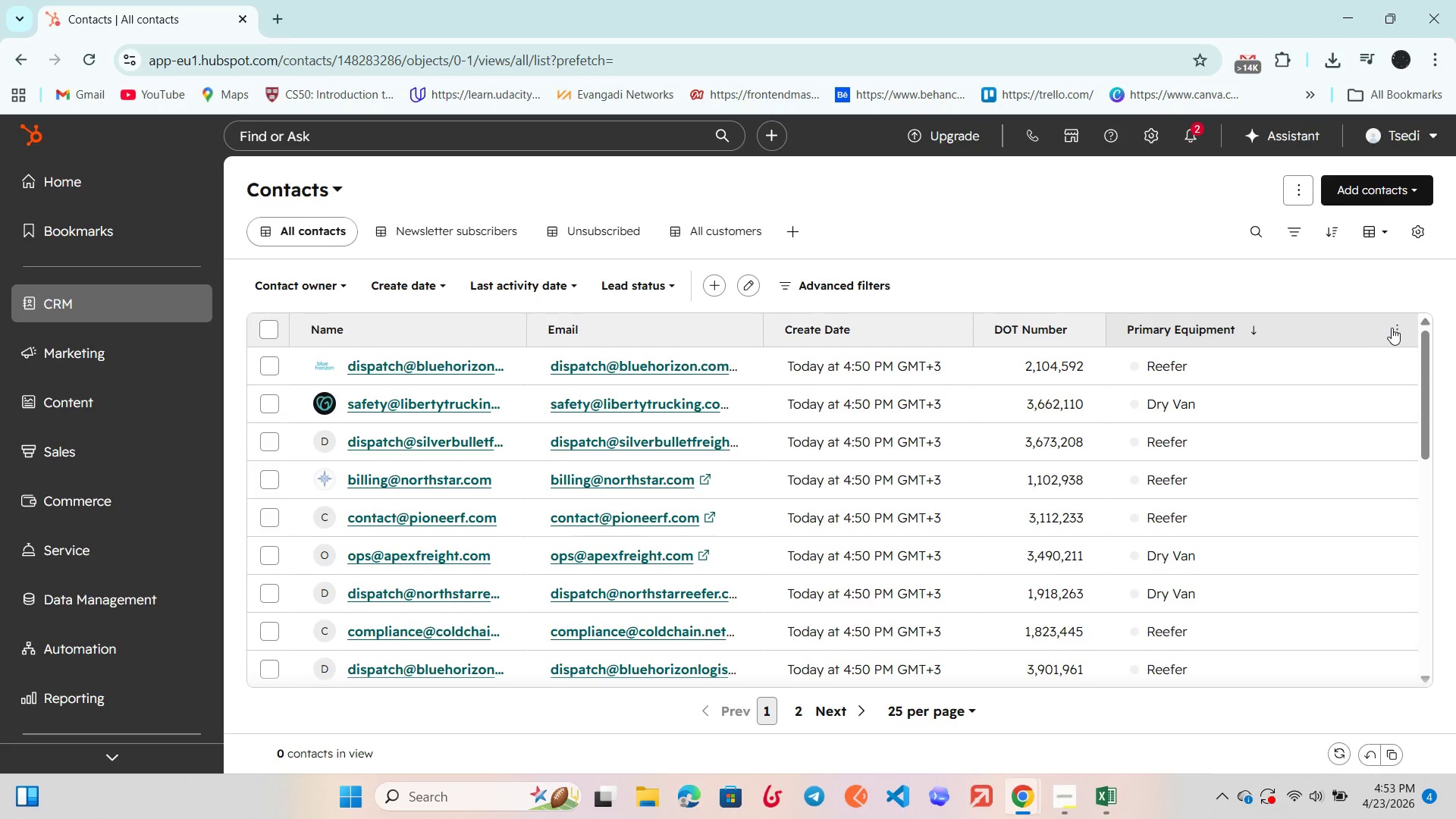 
left_click([1392, 328])
 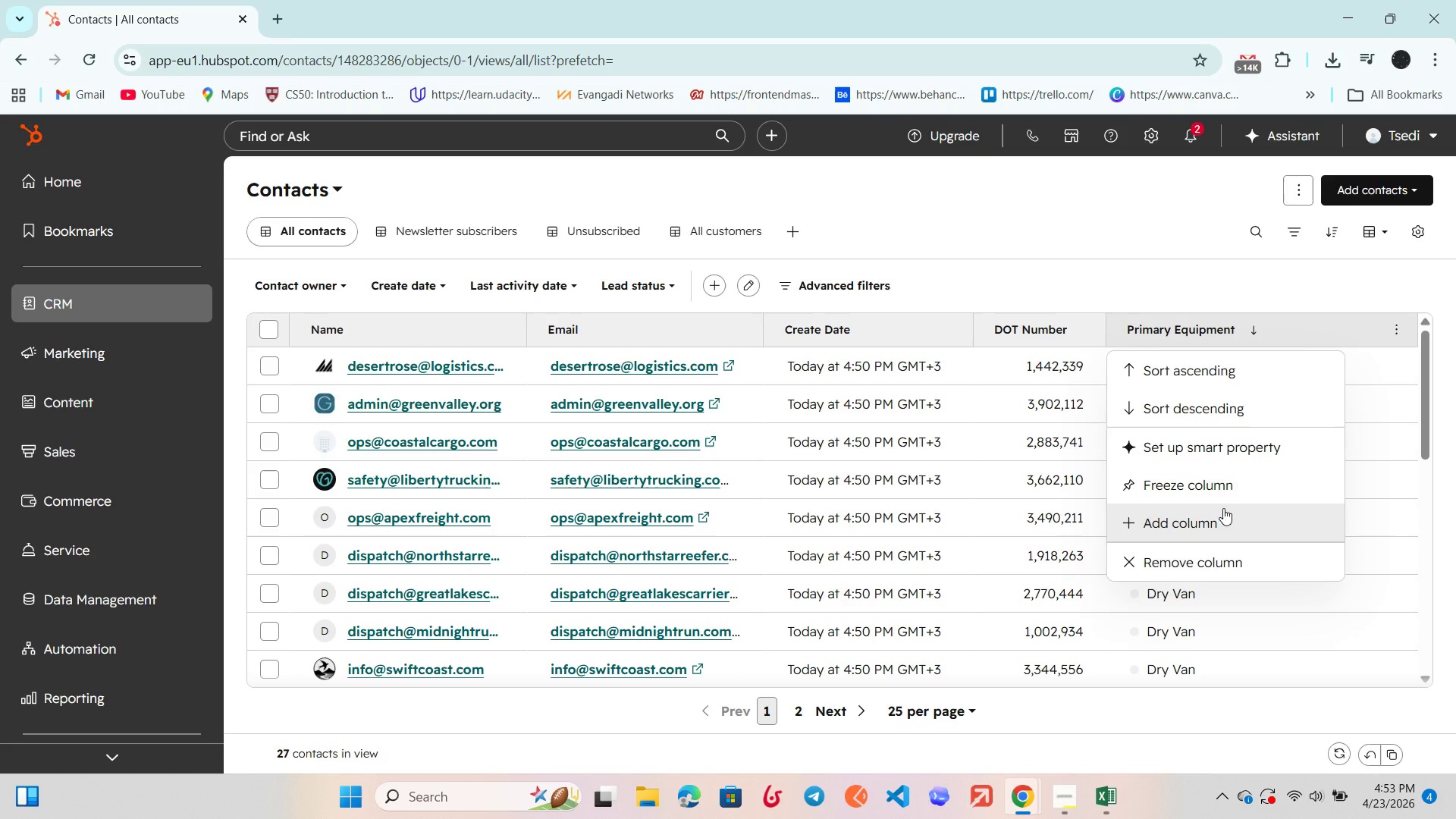 
left_click([1223, 508])
 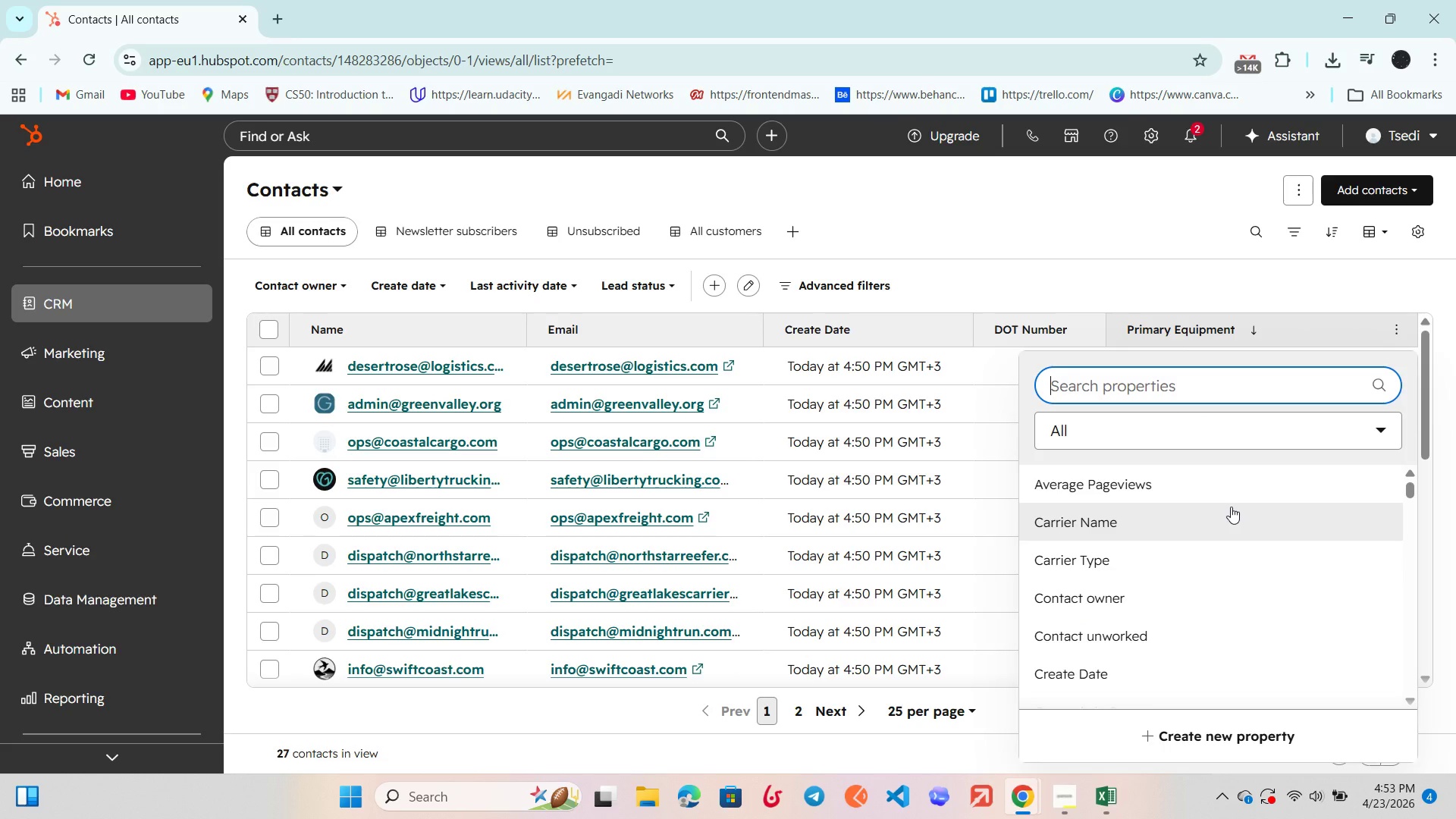 
type(insur)
 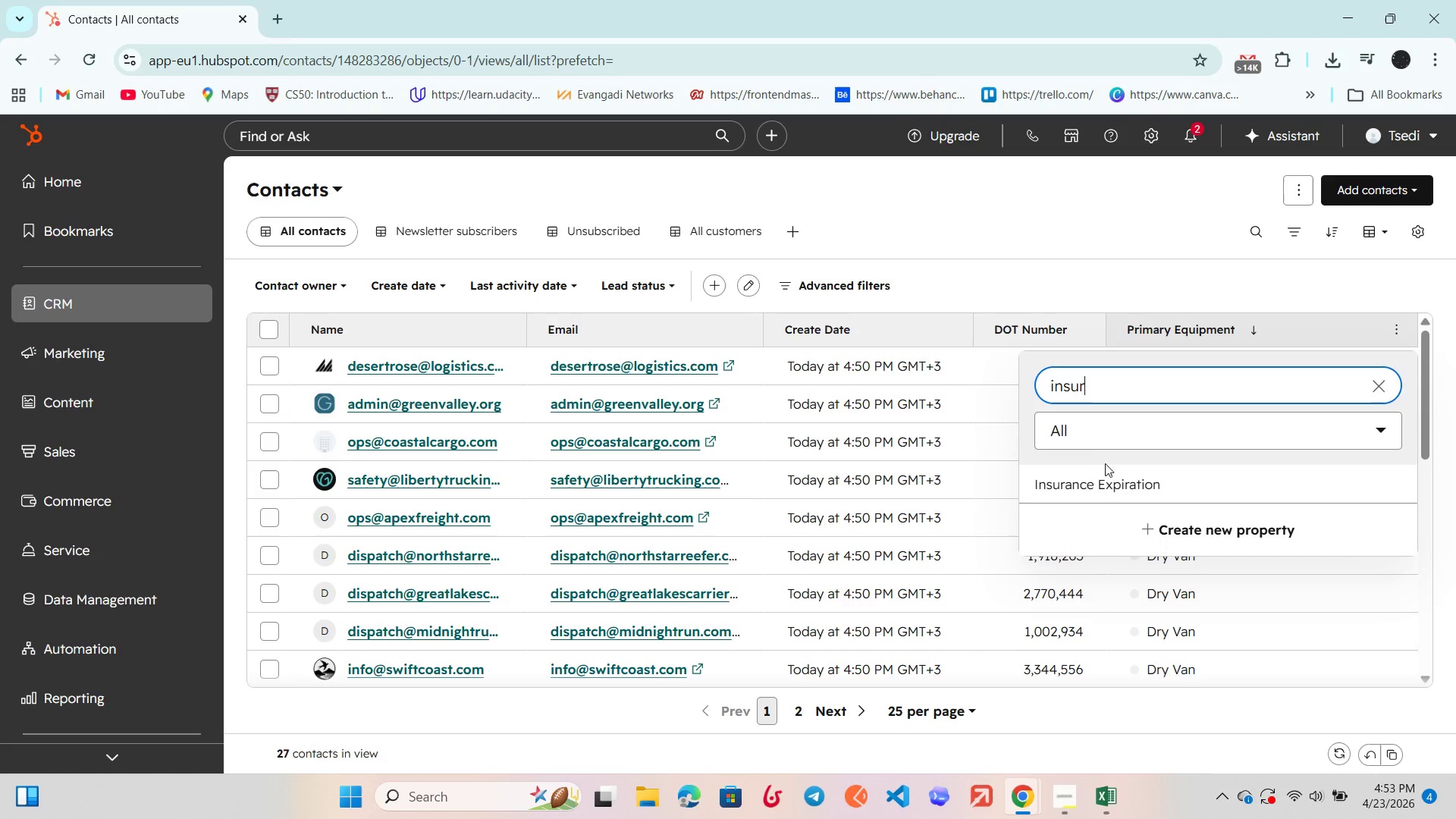 
left_click([1094, 485])
 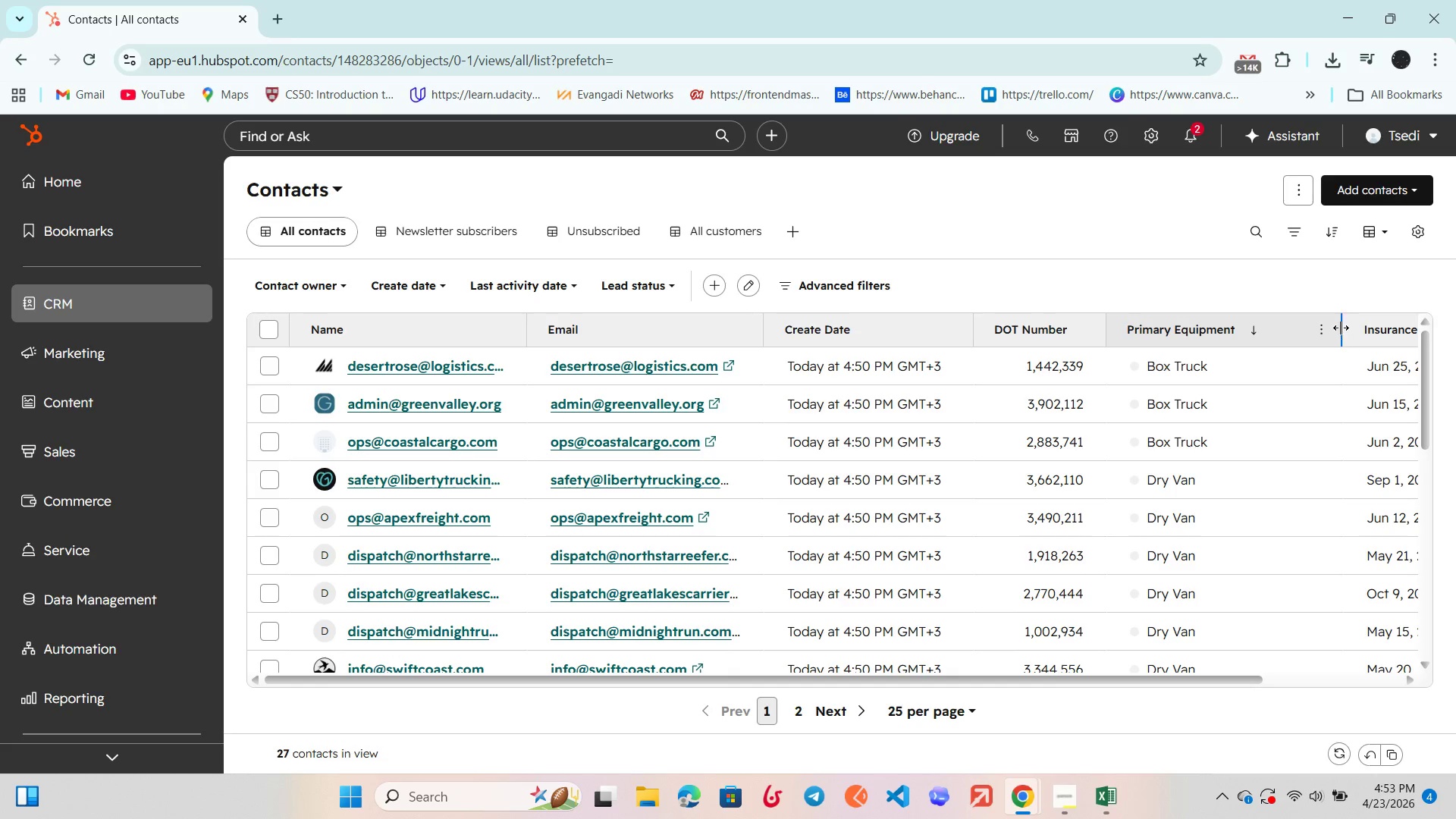 
left_click_drag(start_coordinate=[1341, 330], to_coordinate=[1263, 334])
 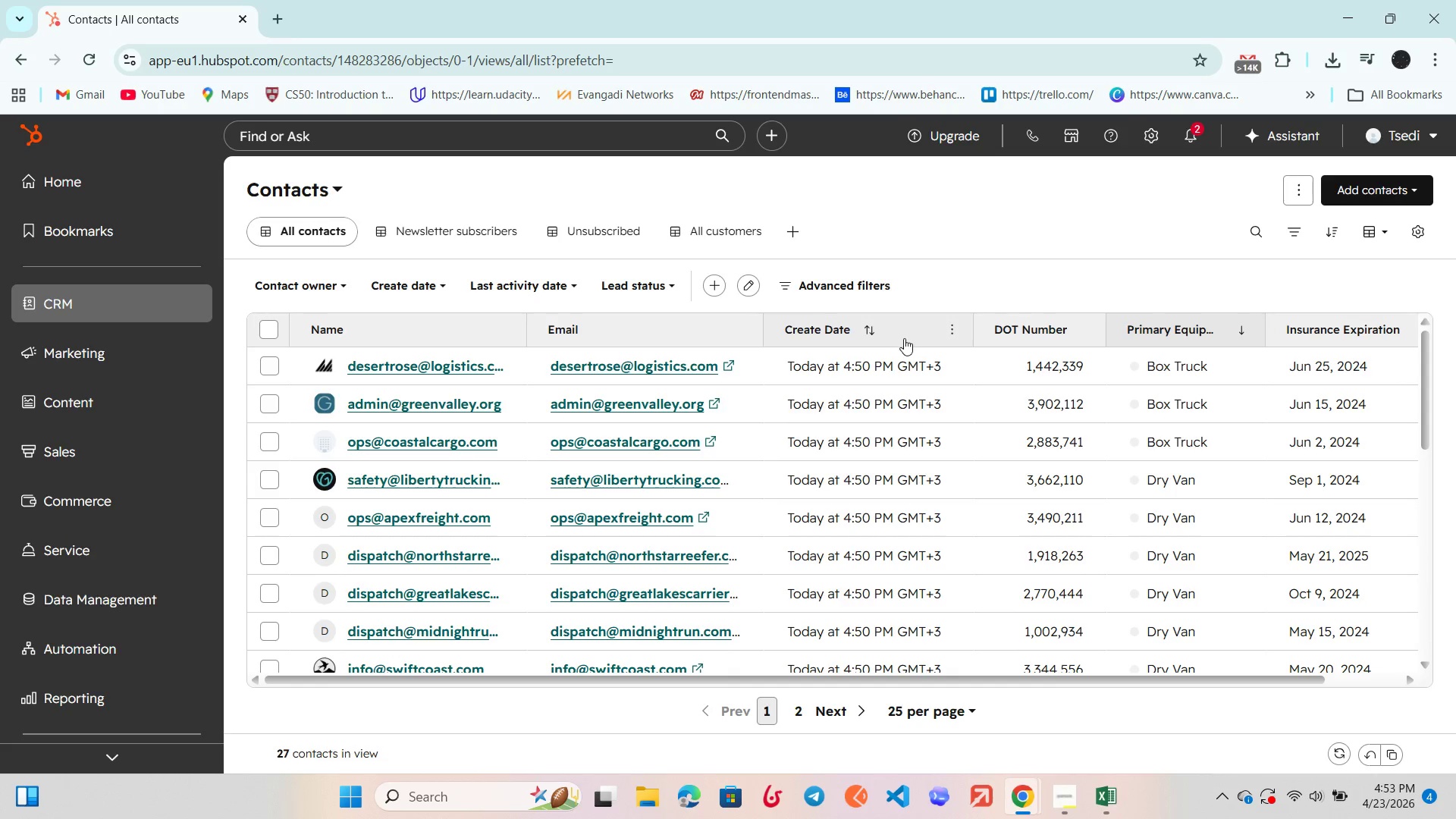 
left_click_drag(start_coordinate=[899, 340], to_coordinate=[1407, 344])
 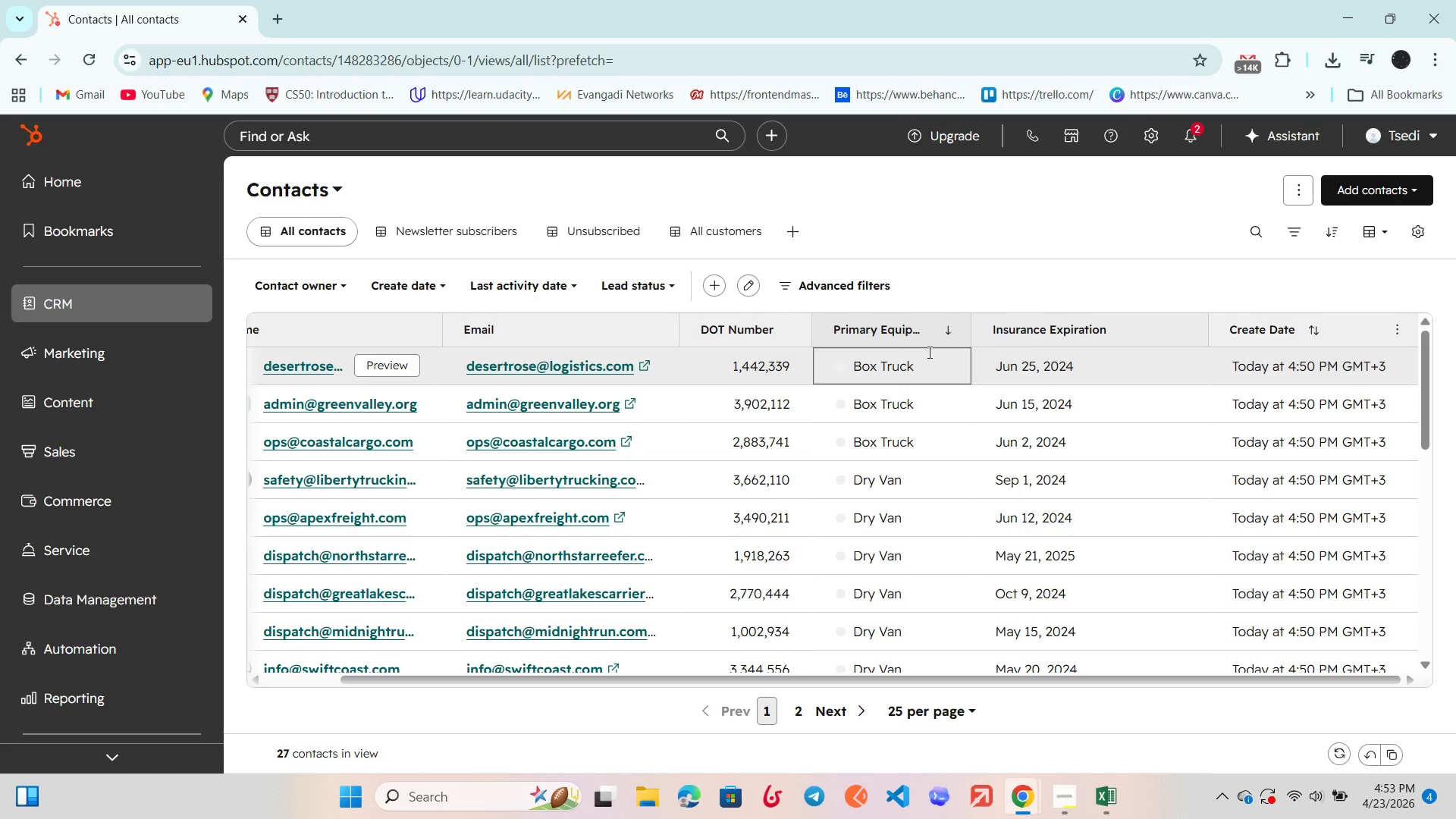 
scroll: coordinate [928, 352], scroll_direction: down, amount: 2.0
 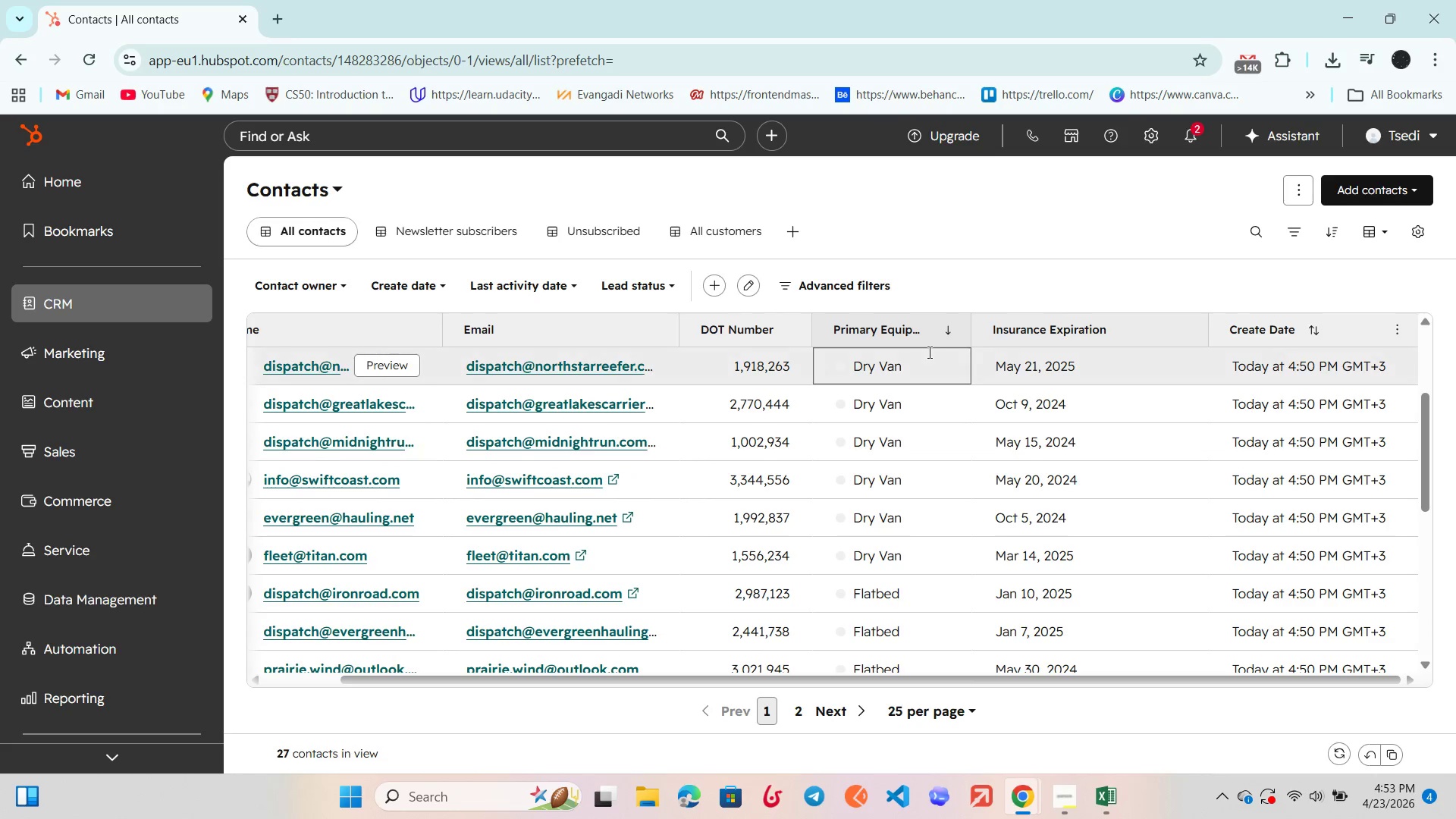 
scroll: coordinate [928, 352], scroll_direction: up, amount: 6.0
 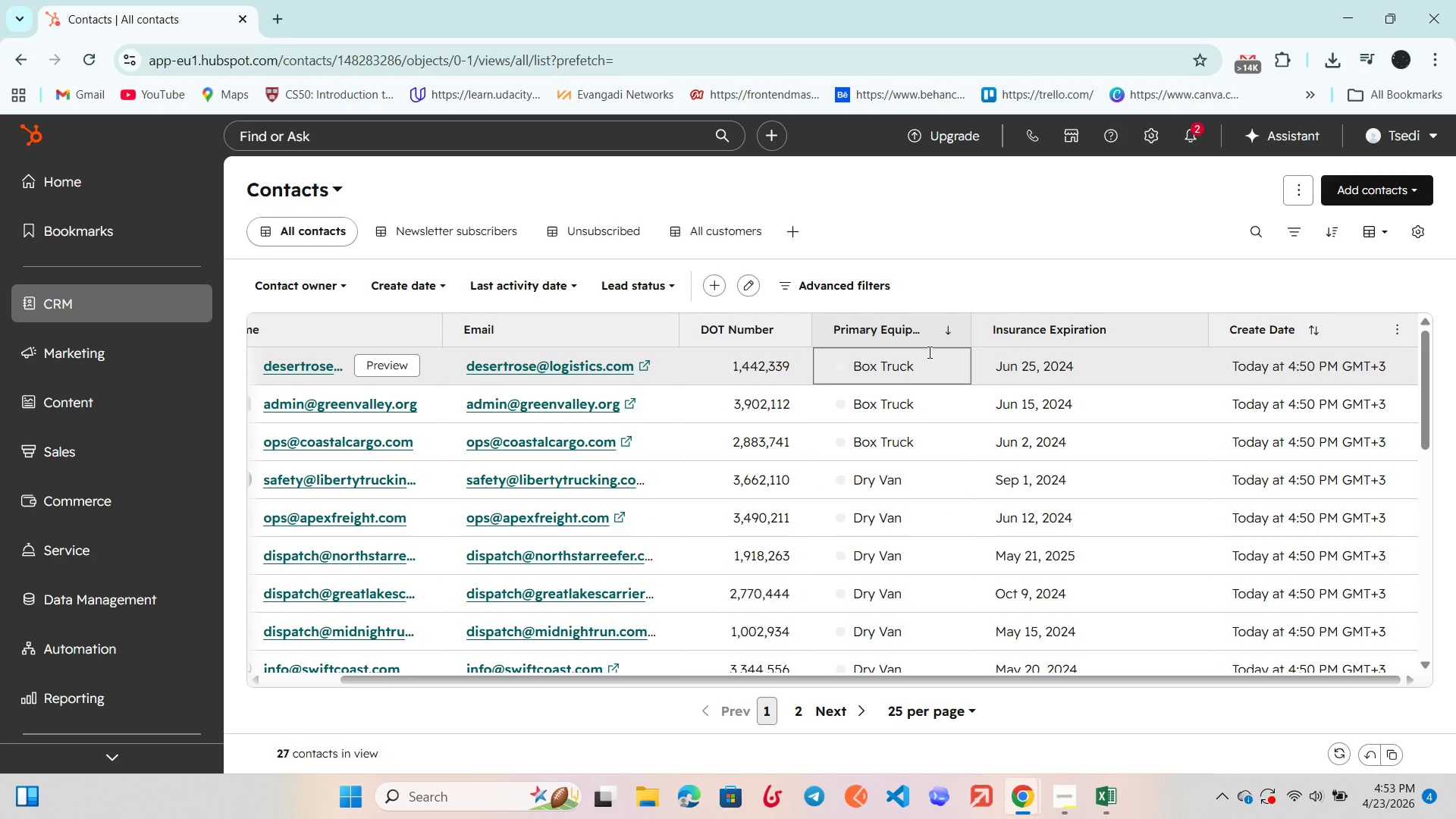 
wait(9.21)
 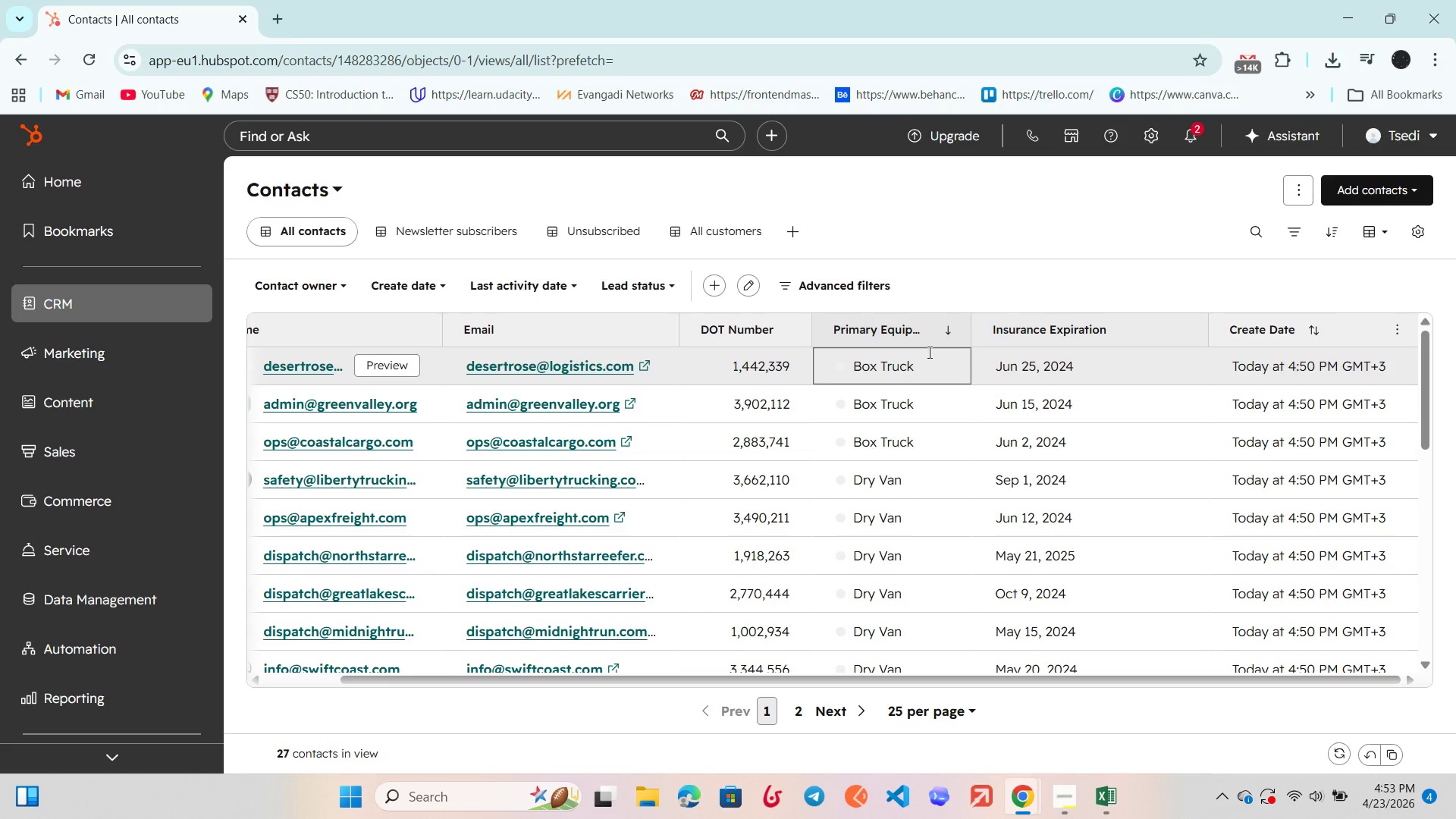 
left_click_drag(start_coordinate=[678, 328], to_coordinate=[656, 334])
 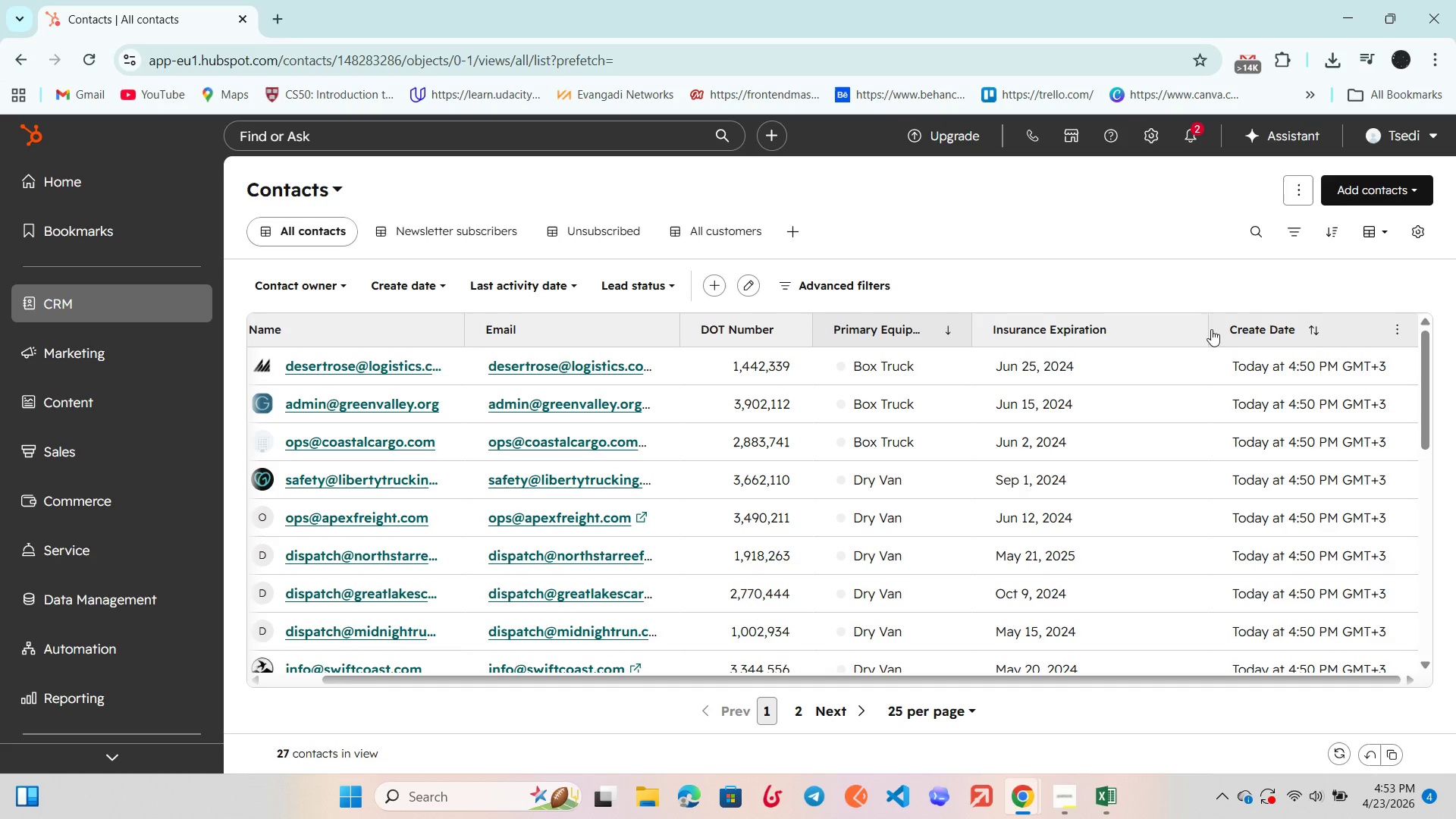 
left_click_drag(start_coordinate=[1206, 328], to_coordinate=[1248, 331])
 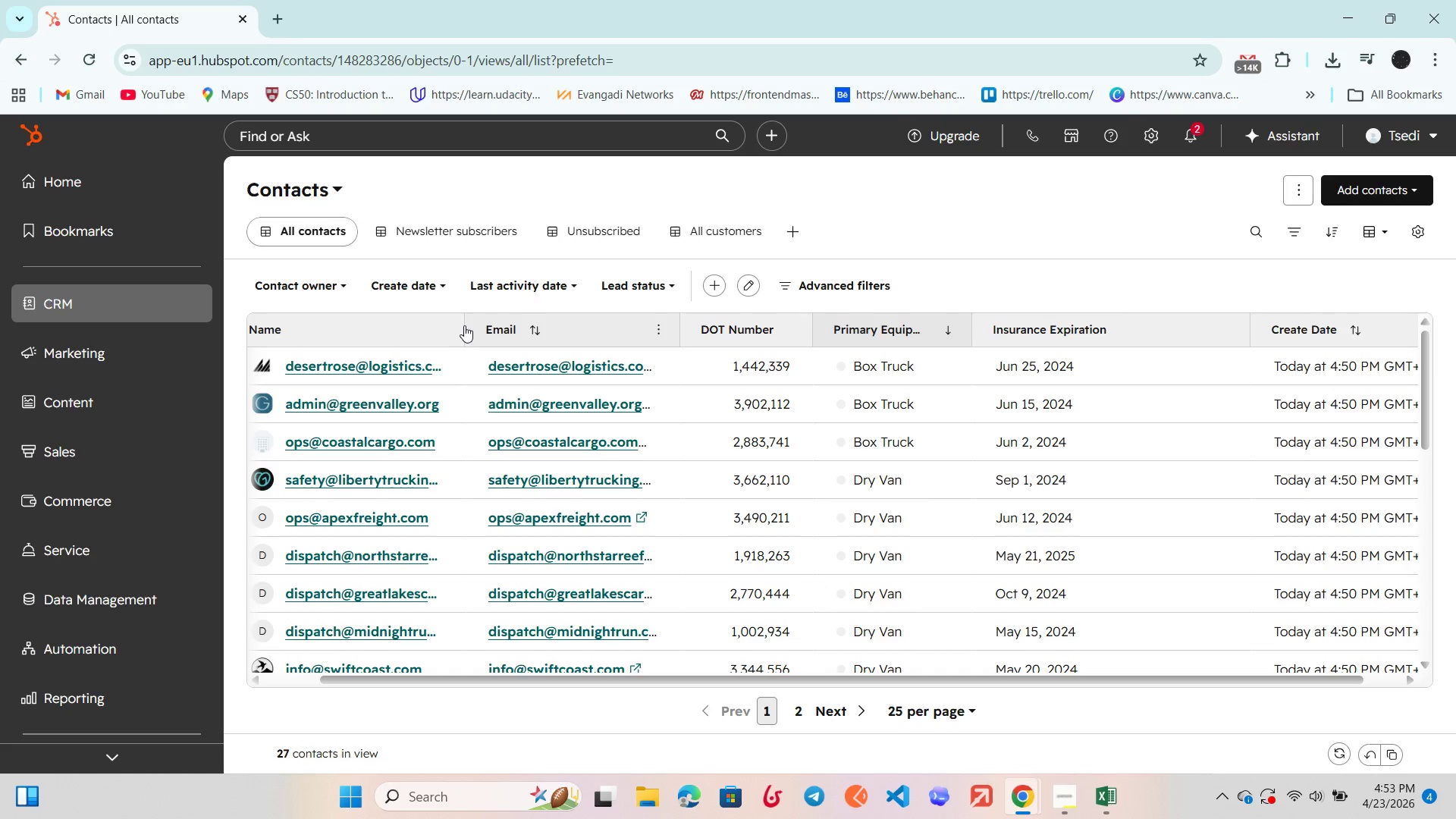 
left_click_drag(start_coordinate=[462, 331], to_coordinate=[550, 349])
 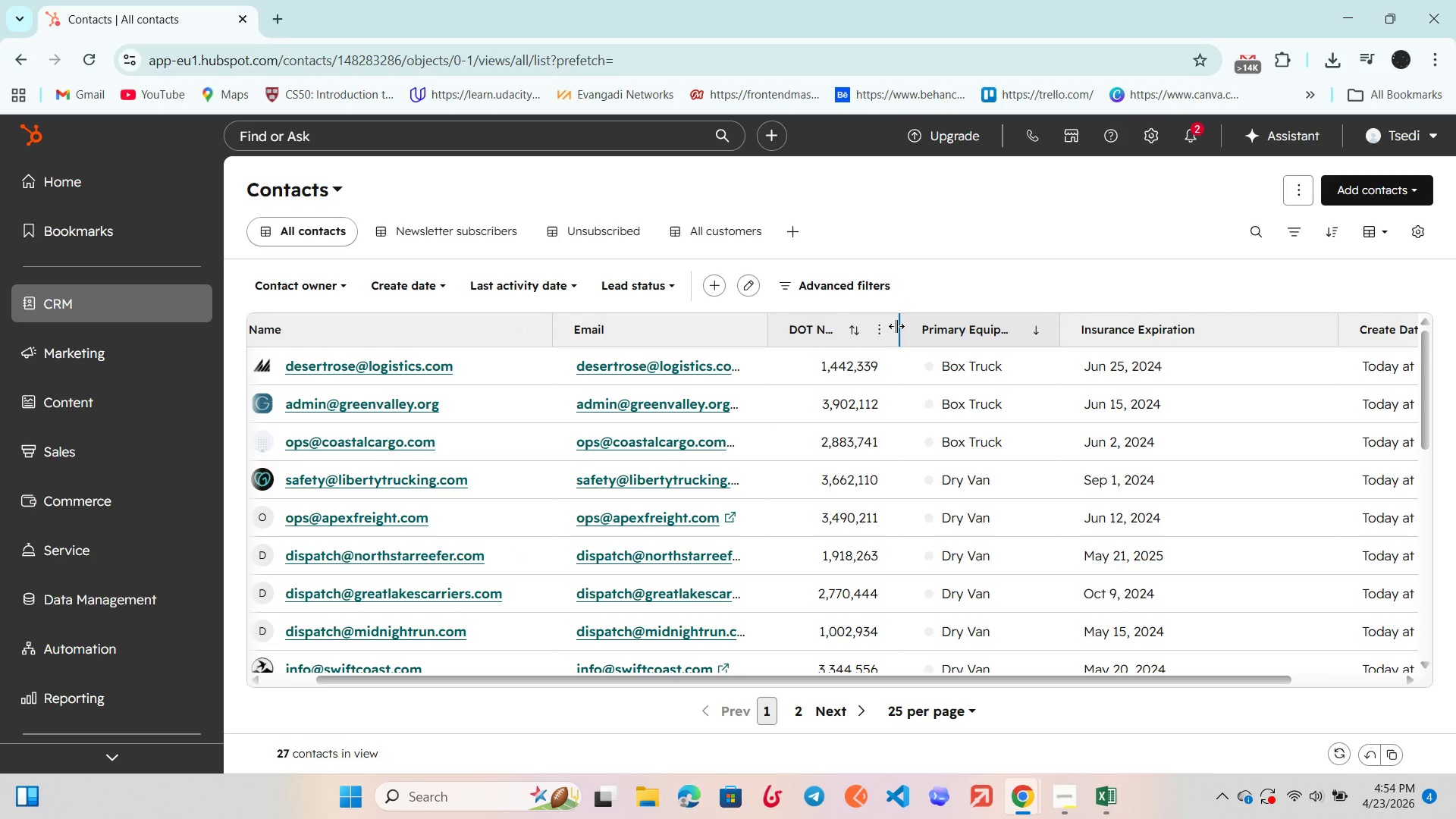 
left_click_drag(start_coordinate=[897, 325], to_coordinate=[937, 342])
 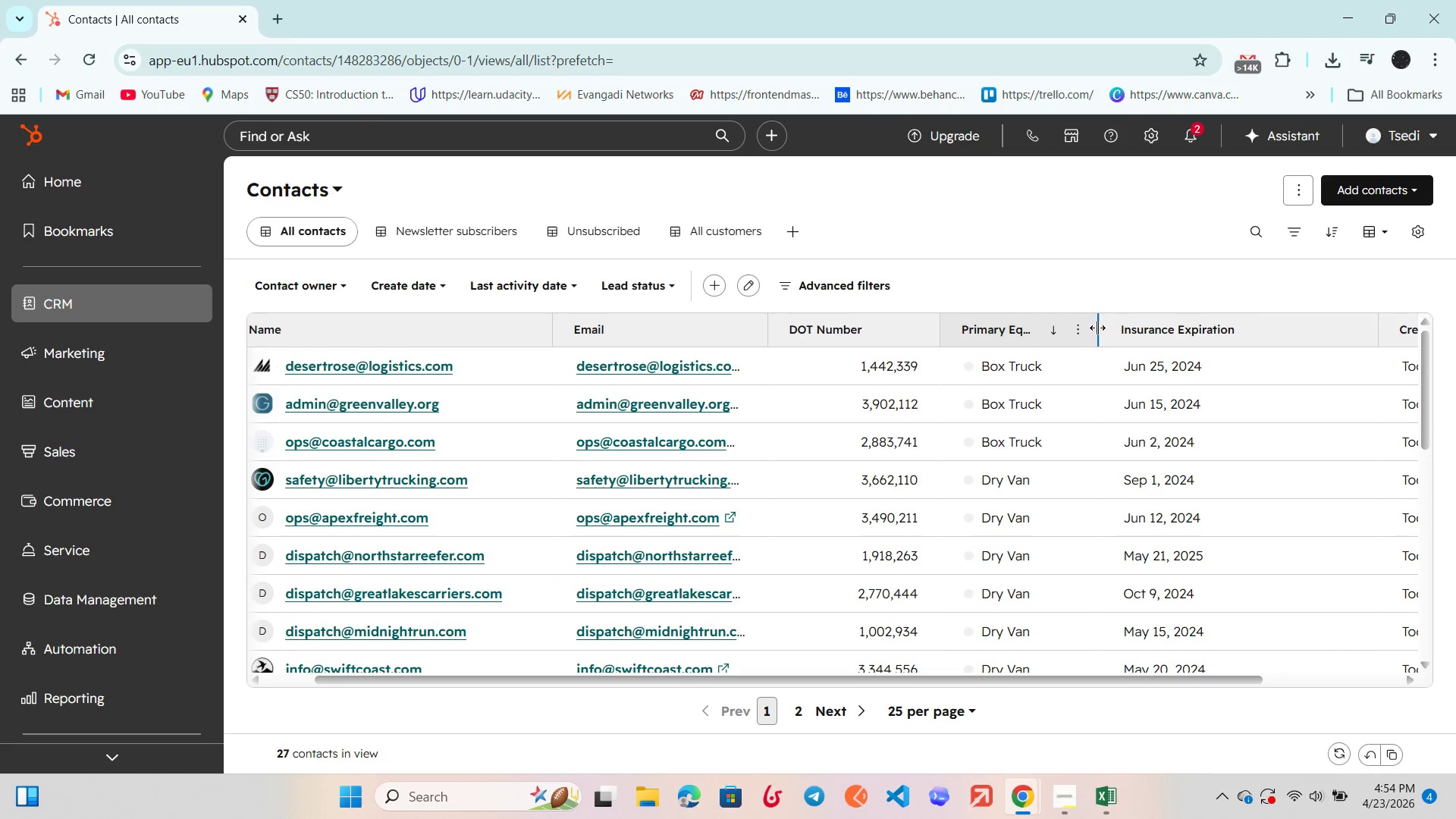 
left_click_drag(start_coordinate=[1097, 328], to_coordinate=[1122, 328])
 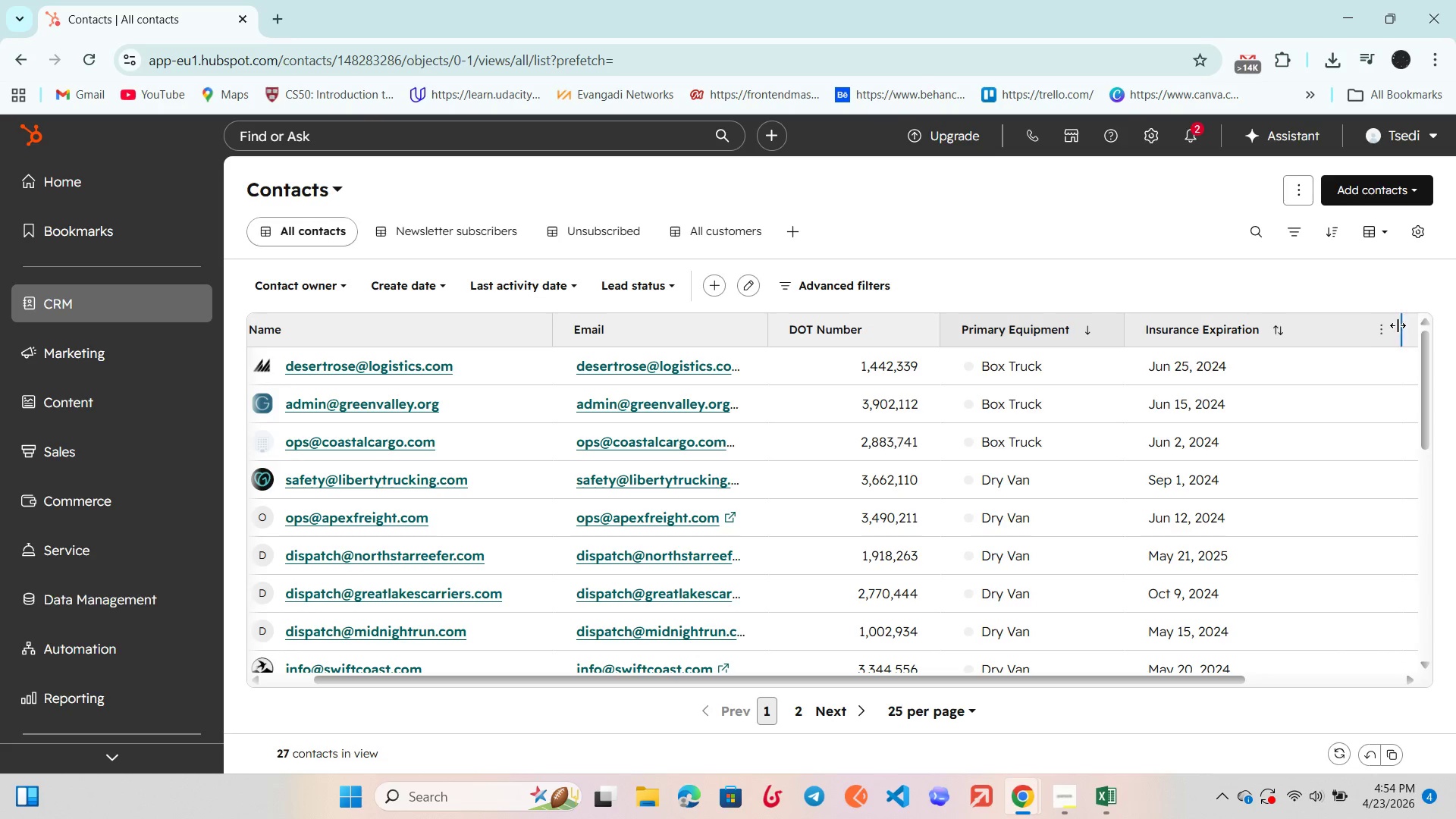 
left_click_drag(start_coordinate=[1398, 325], to_coordinate=[1309, 346])
 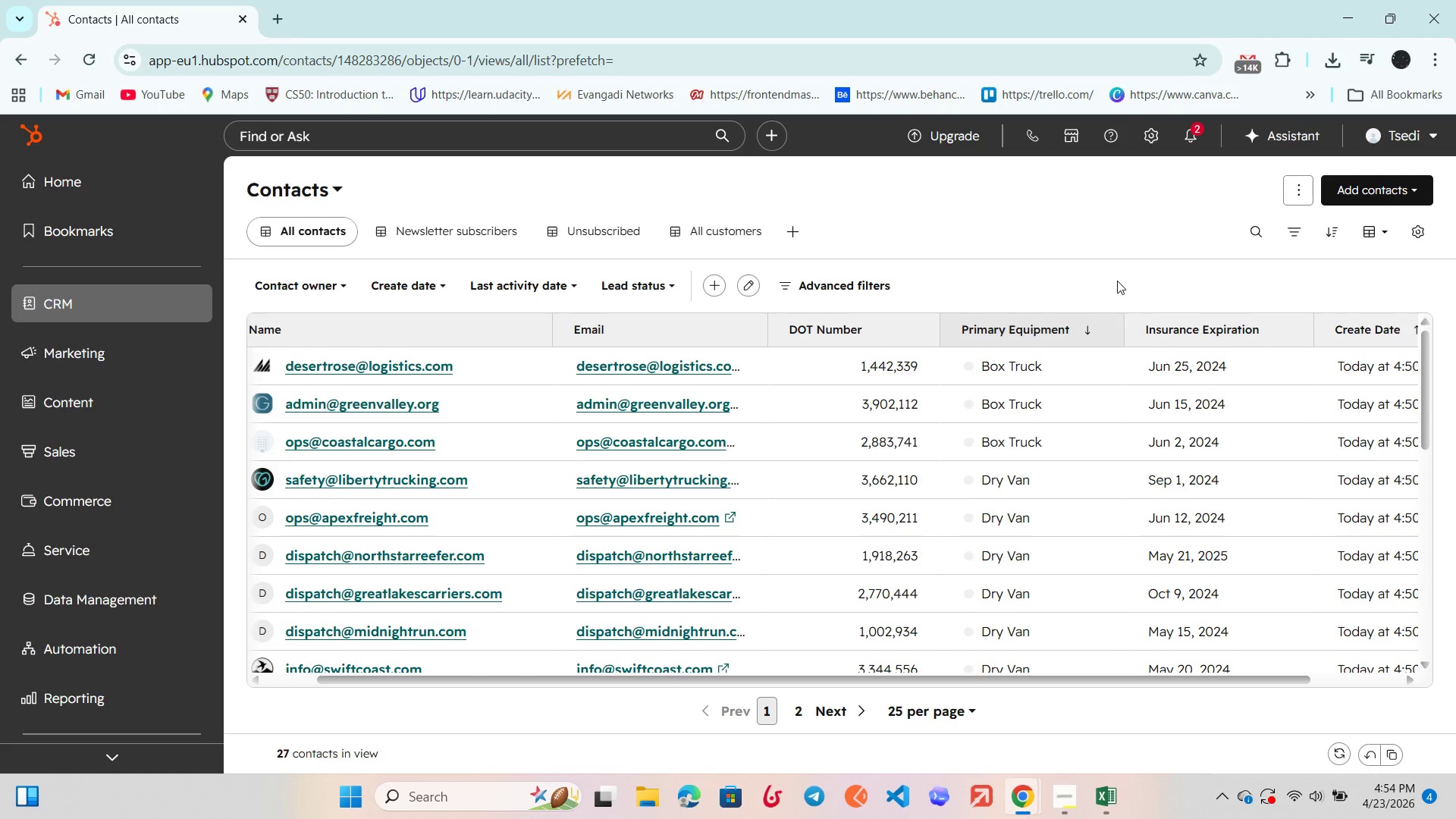 
wait(6.34)
 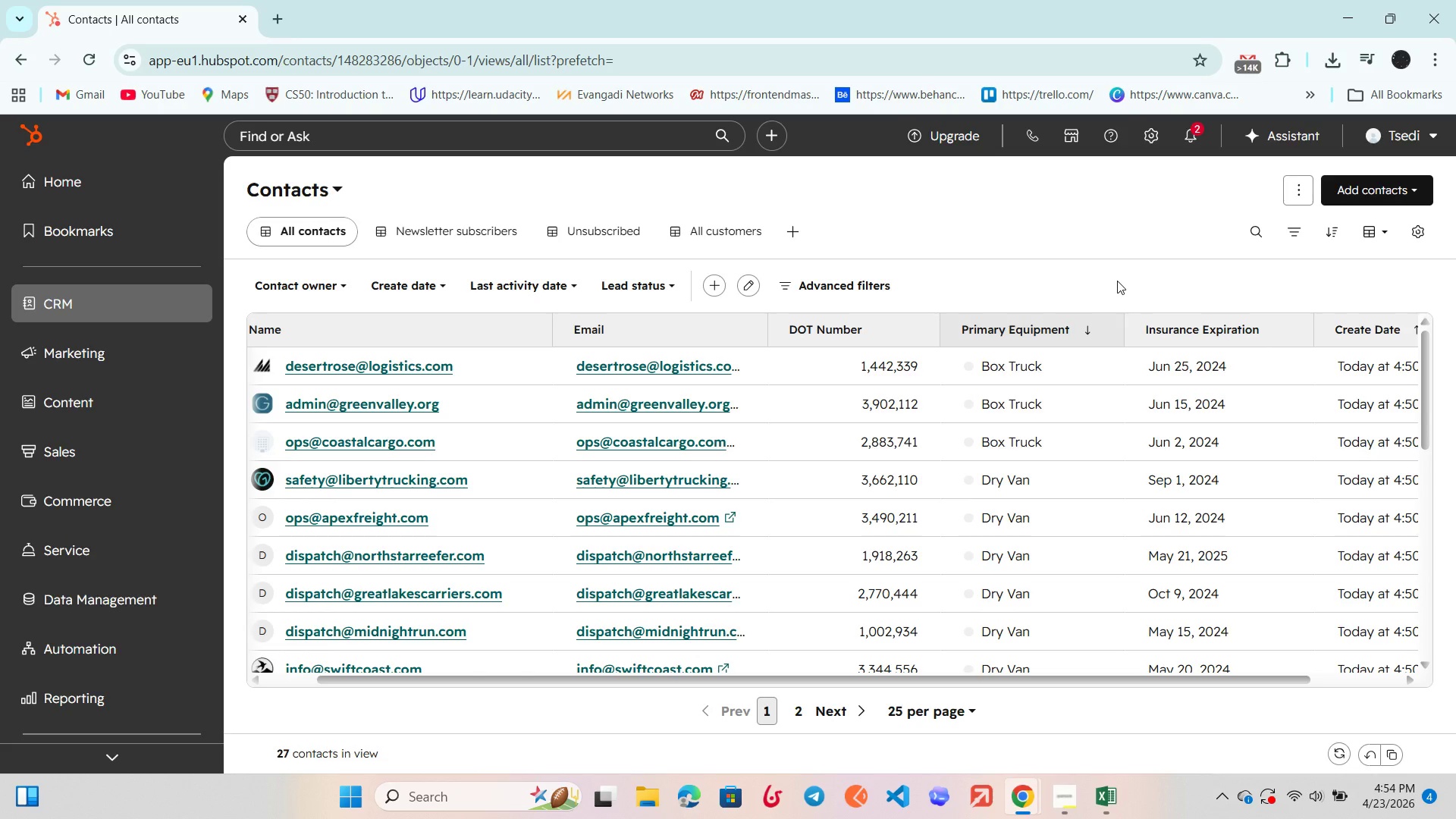 
hold_key(key=MetaLeft, duration=0.94)
 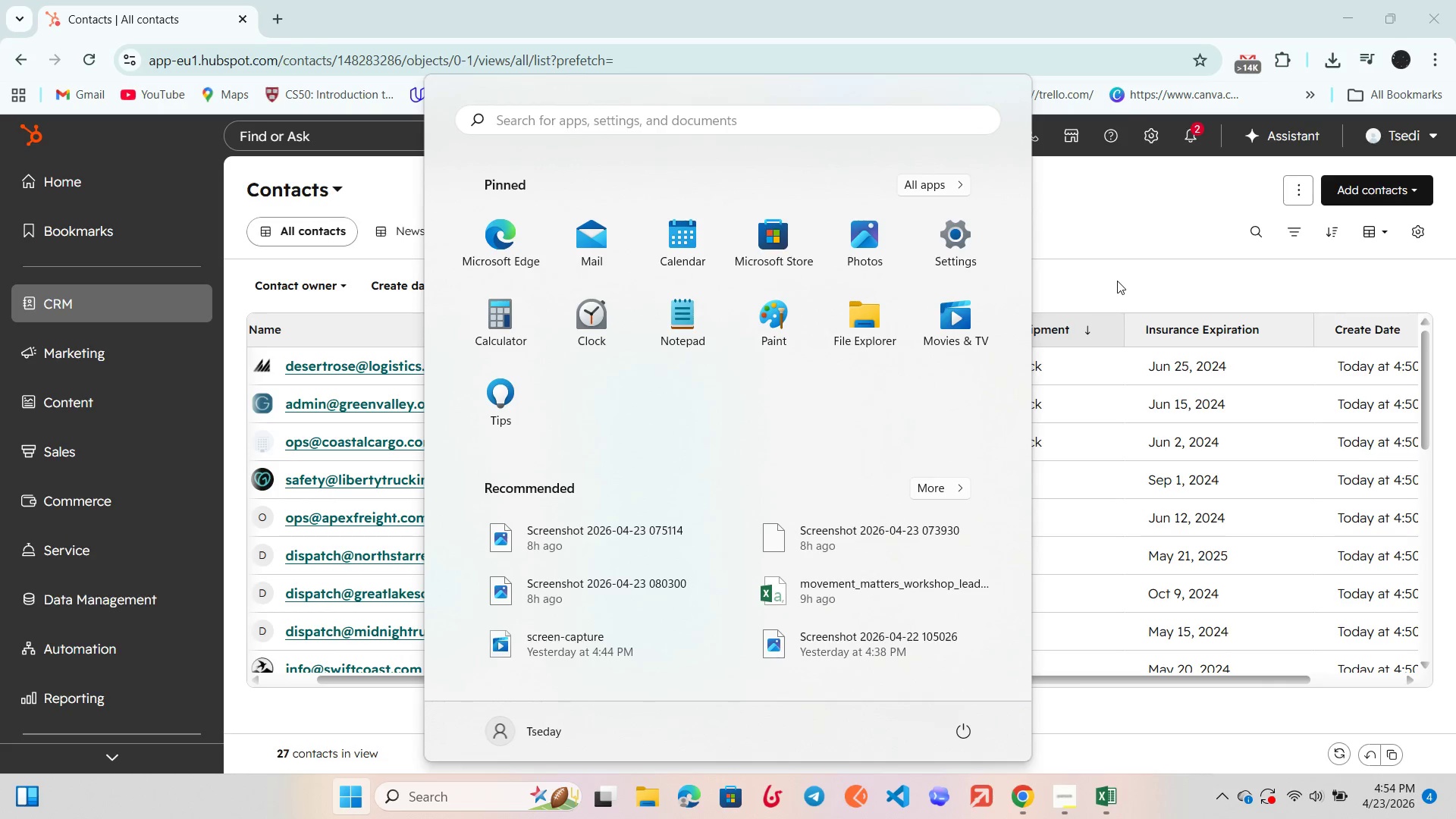 
hold_key(key=MetaLeft, duration=10.89)
left_click([1134, 213])
 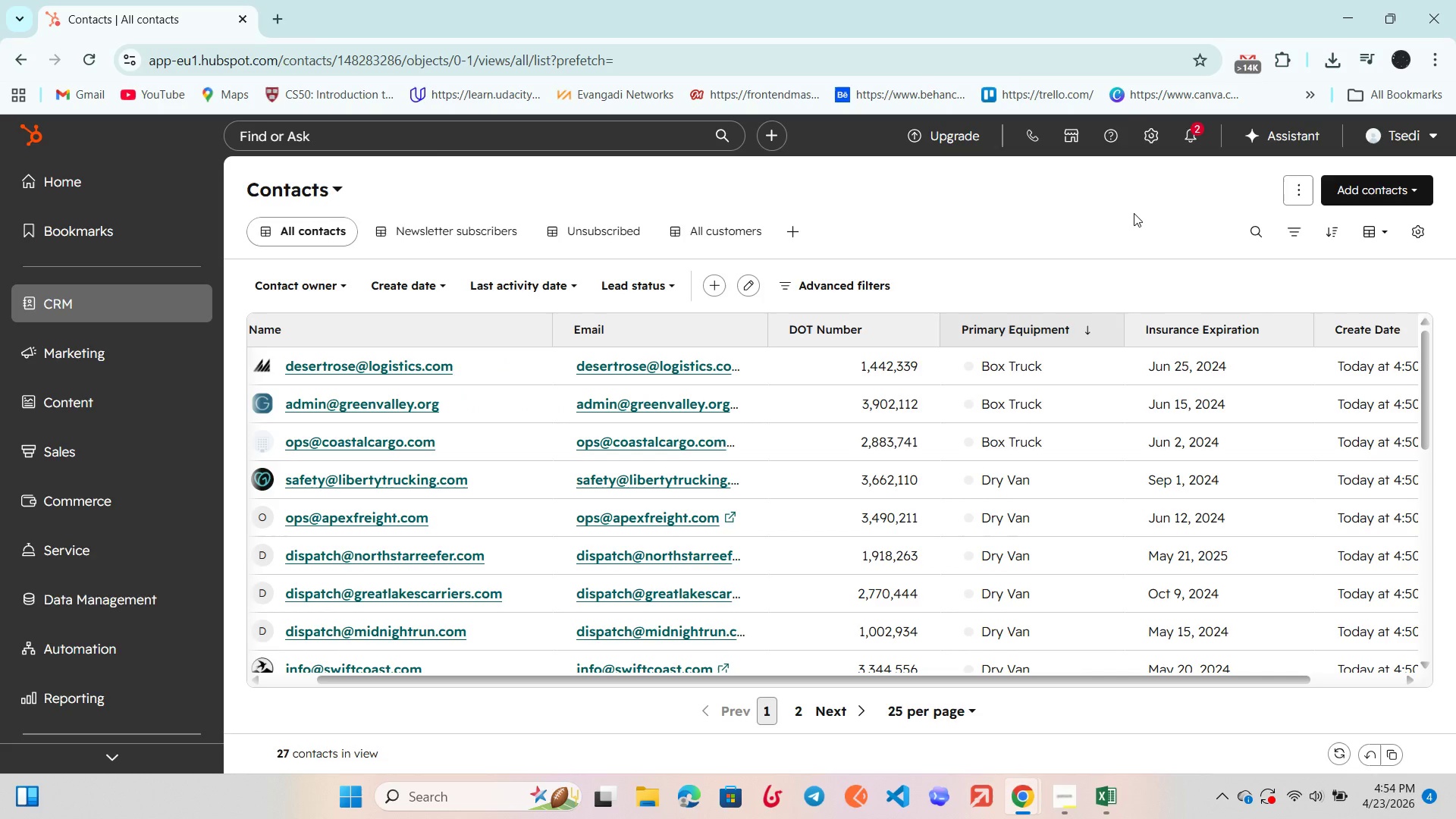 
key(F11)
 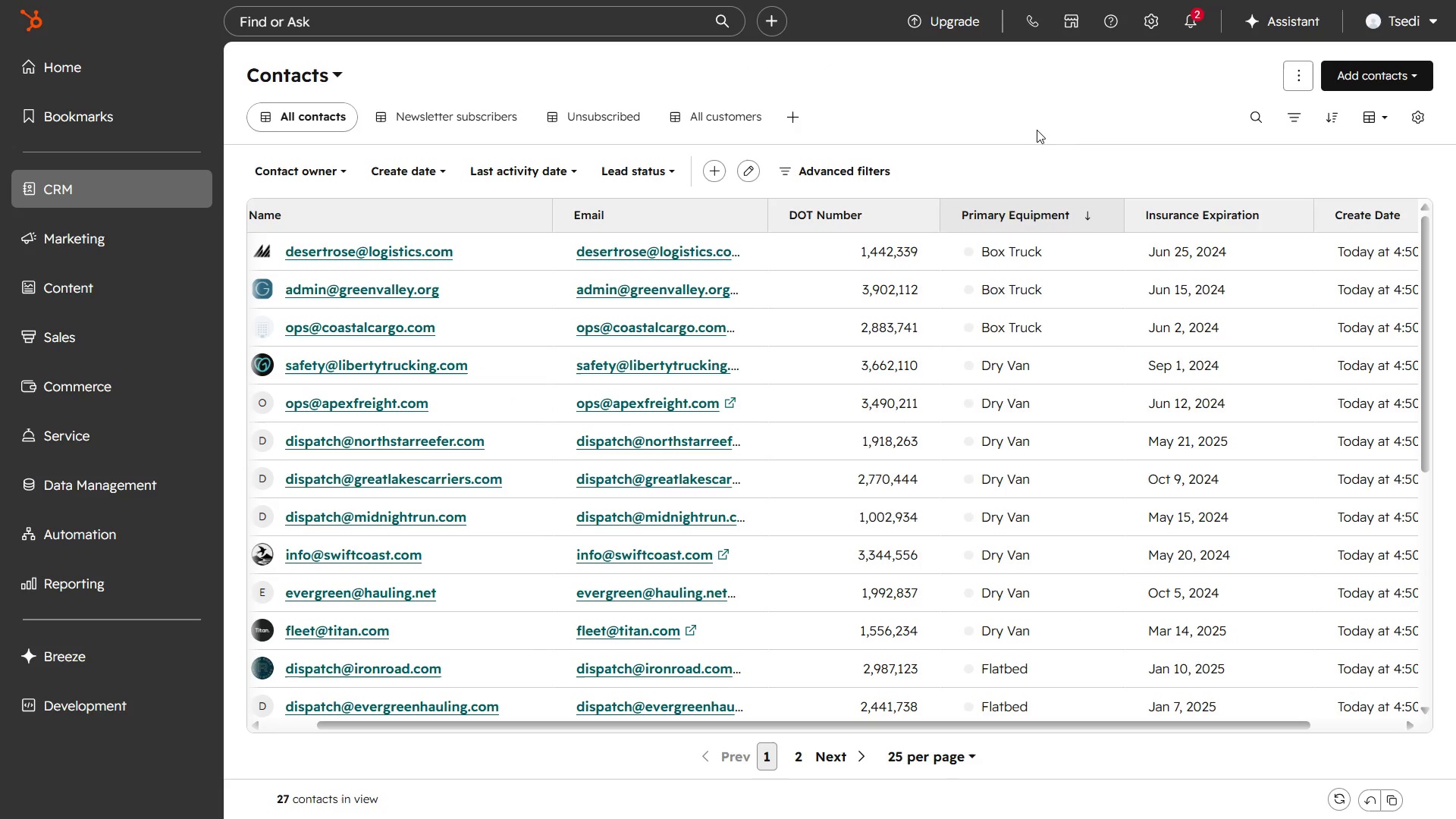 
key(Meta+Shift+ShiftLeft)
 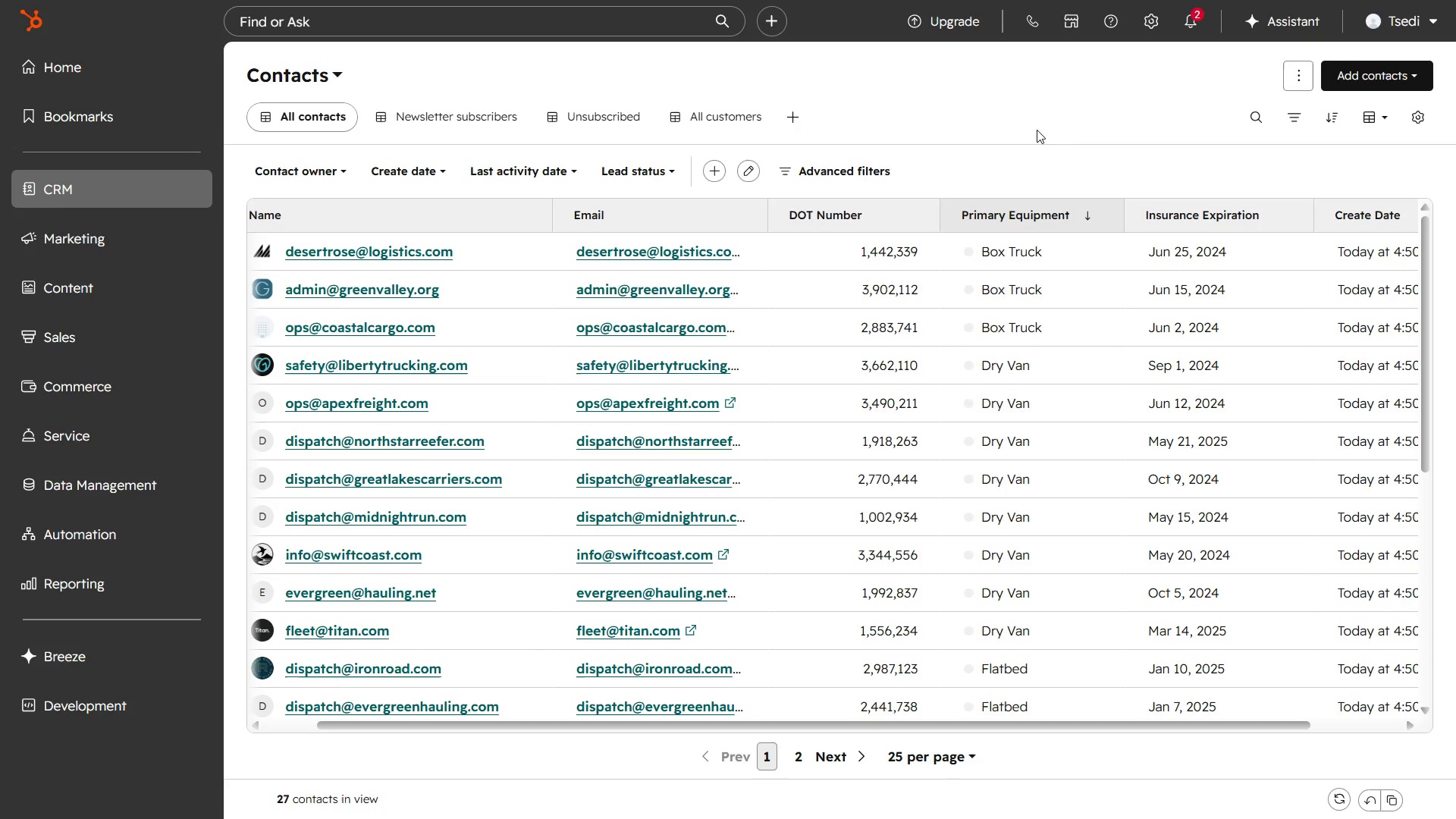 
key(Meta+Shift+S)
 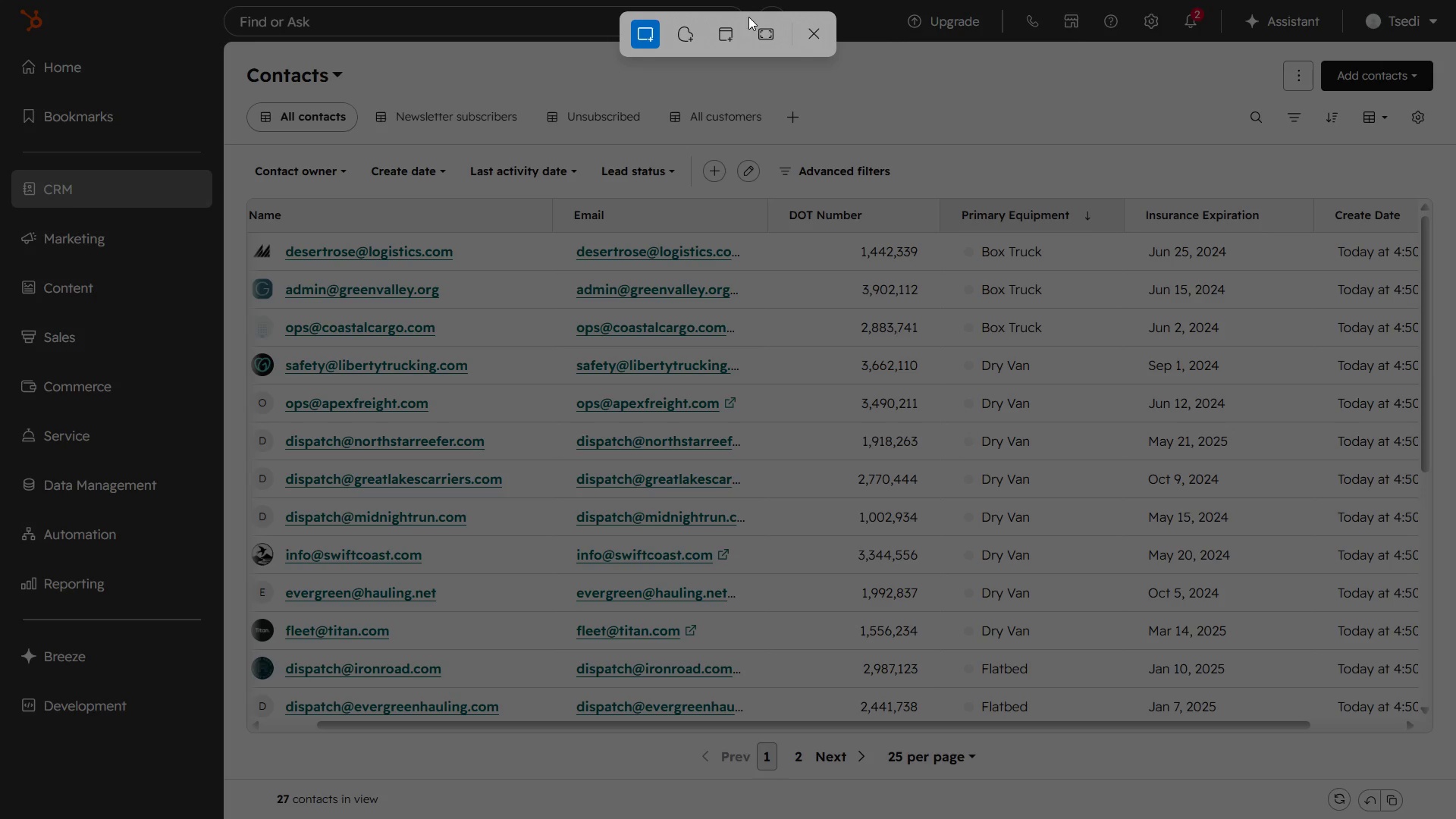 
left_click([770, 39])
 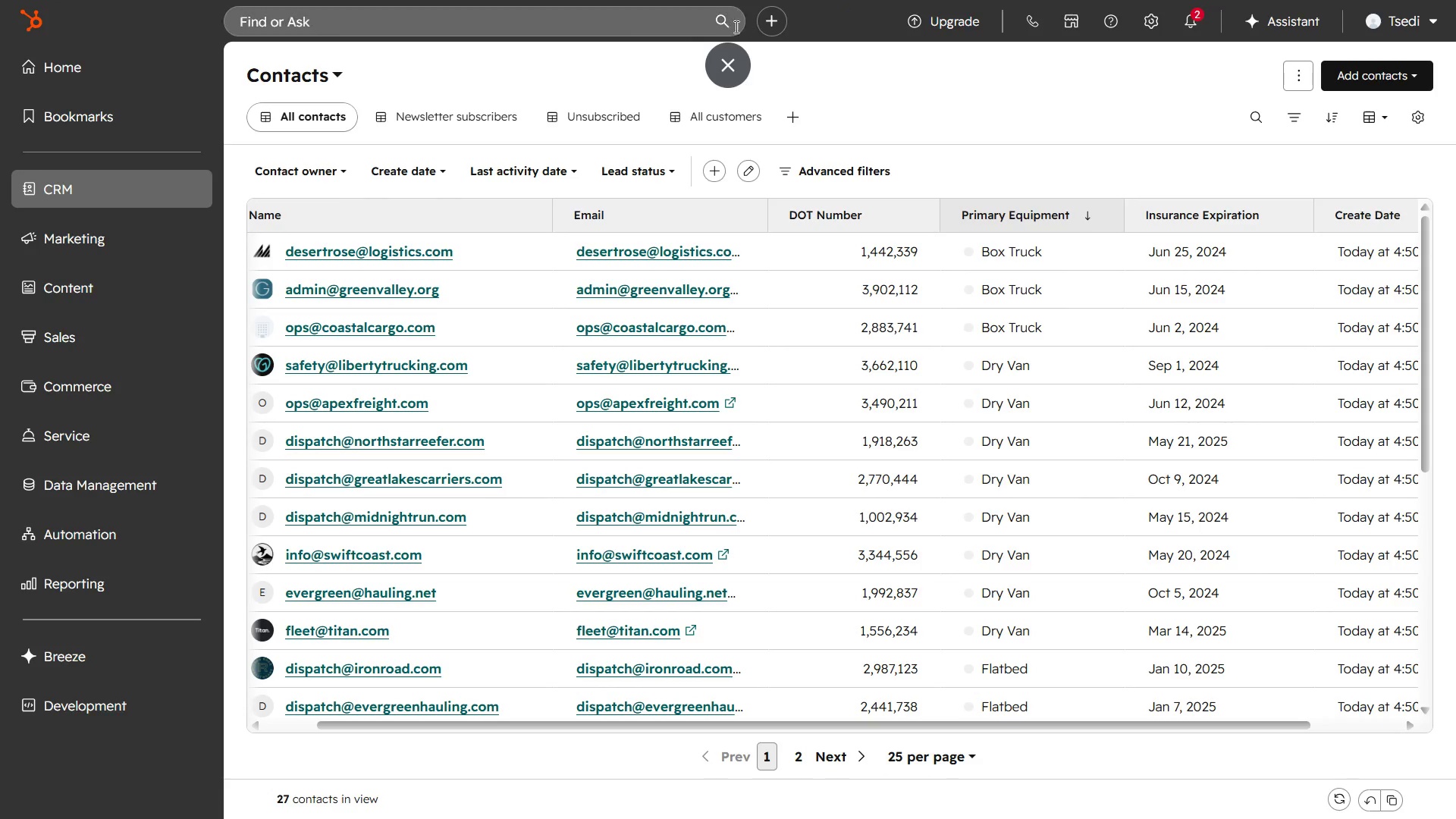 
left_click([738, 71])
 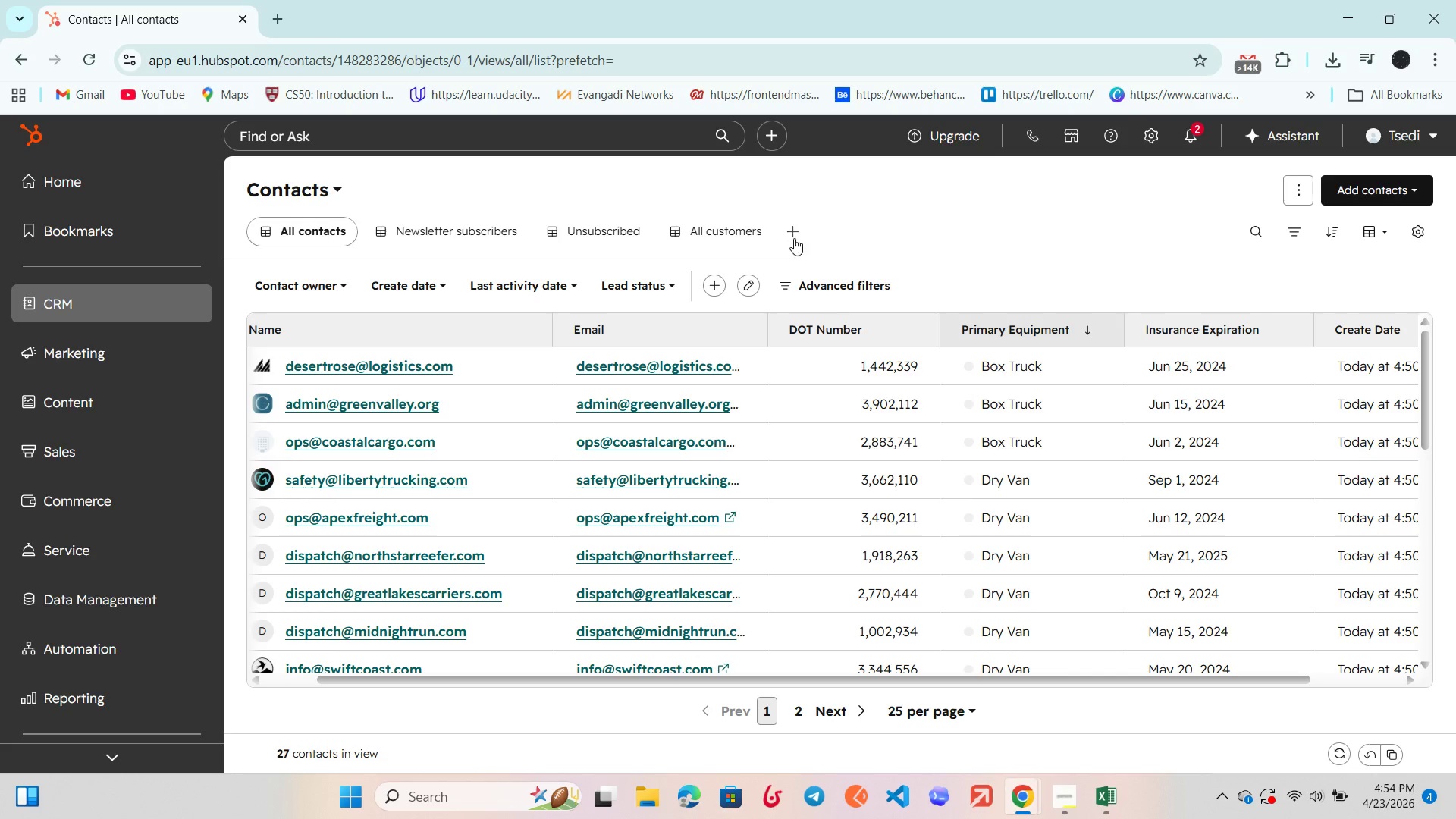 
wait(14.66)
 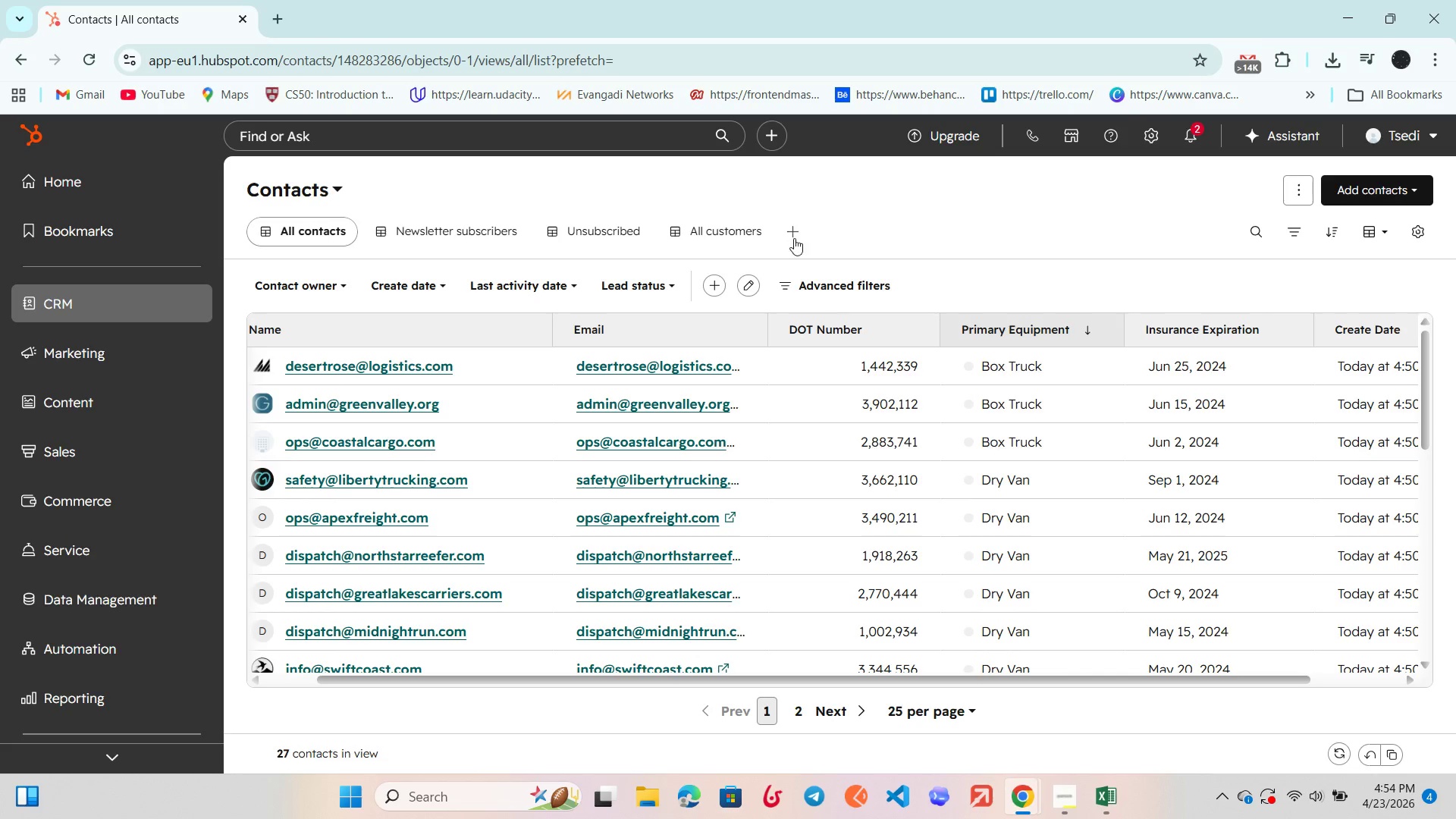 
left_click([850, 289])
 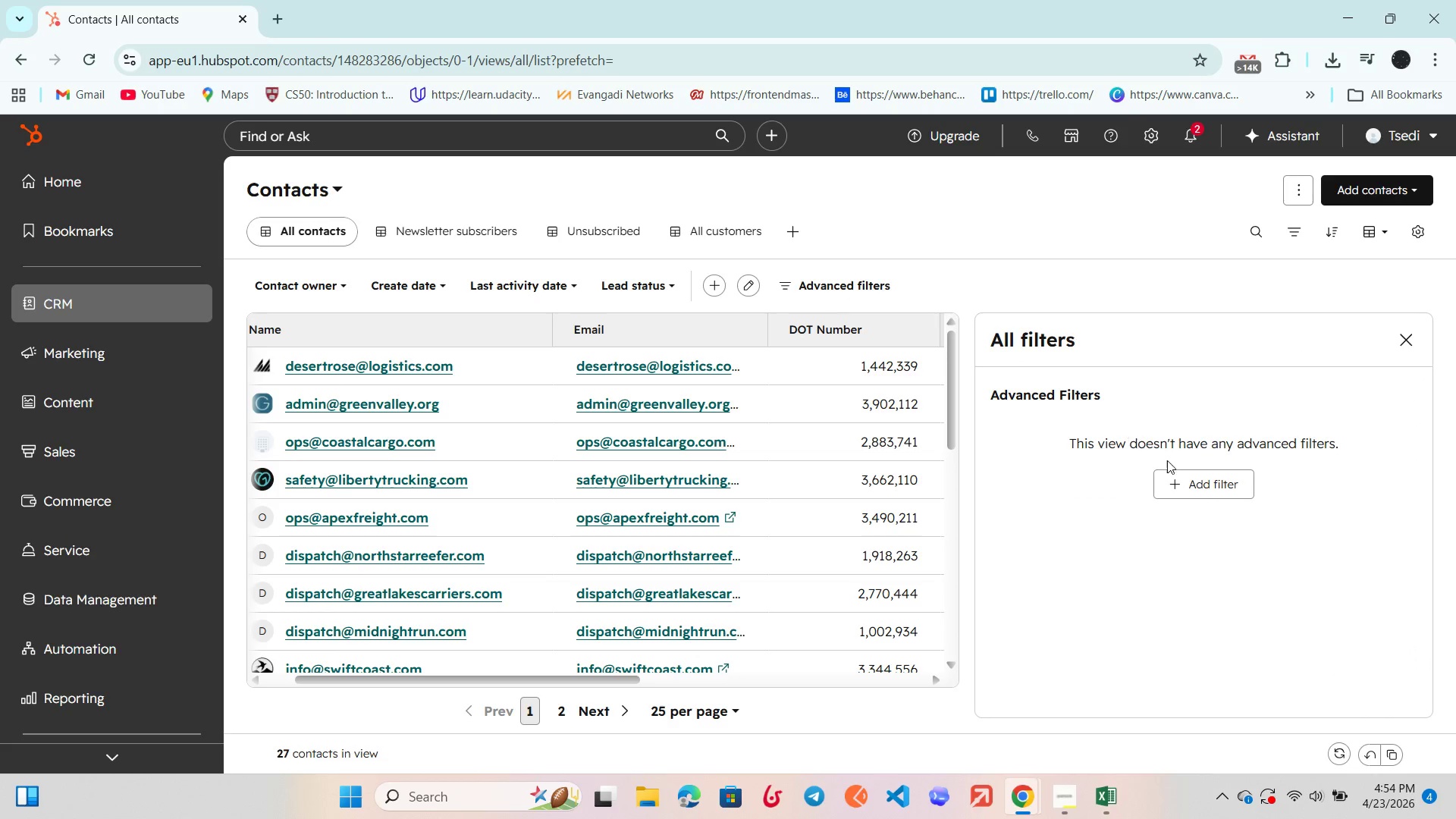 
left_click([1212, 482])
 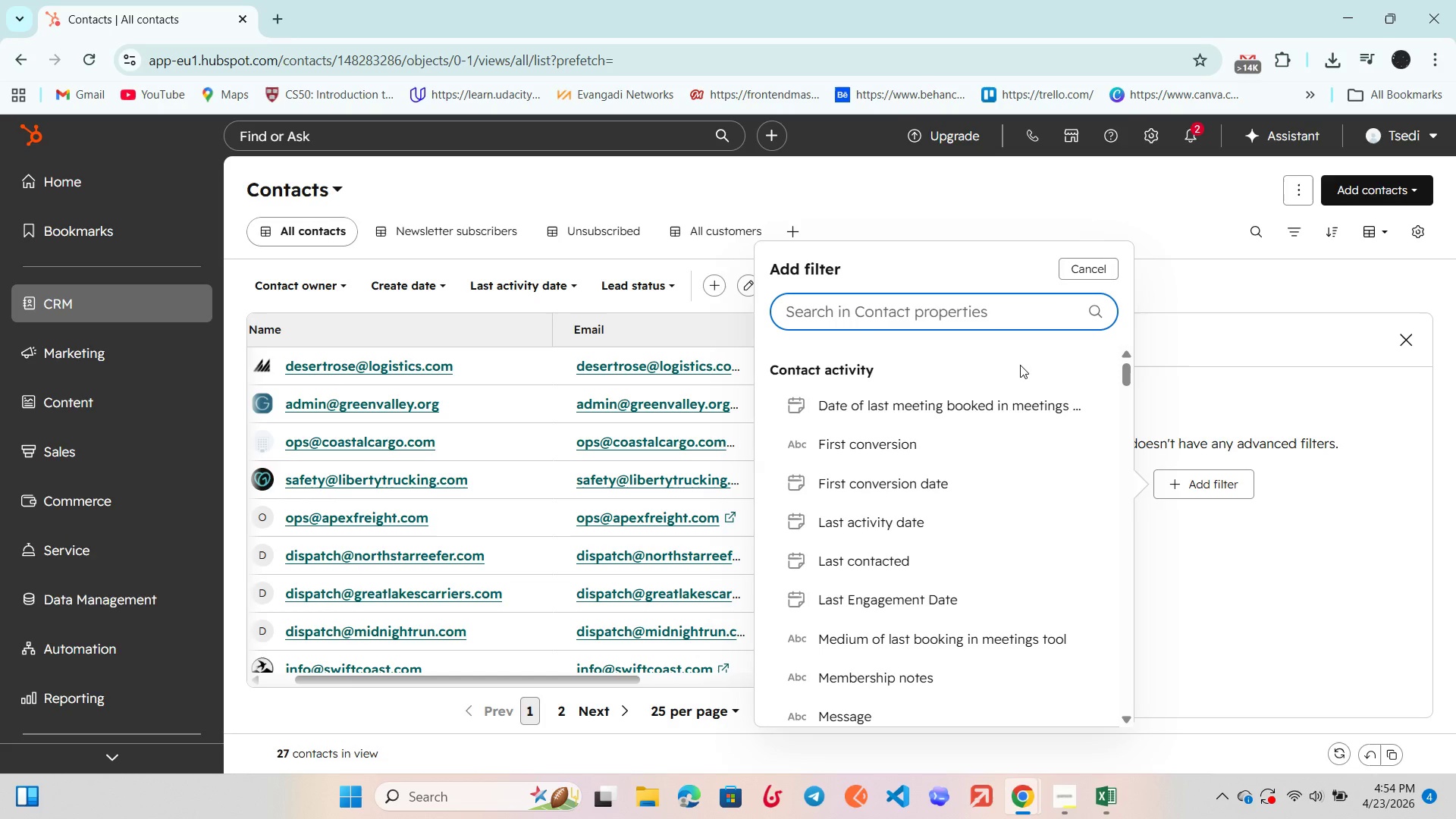 
wait(5.09)
 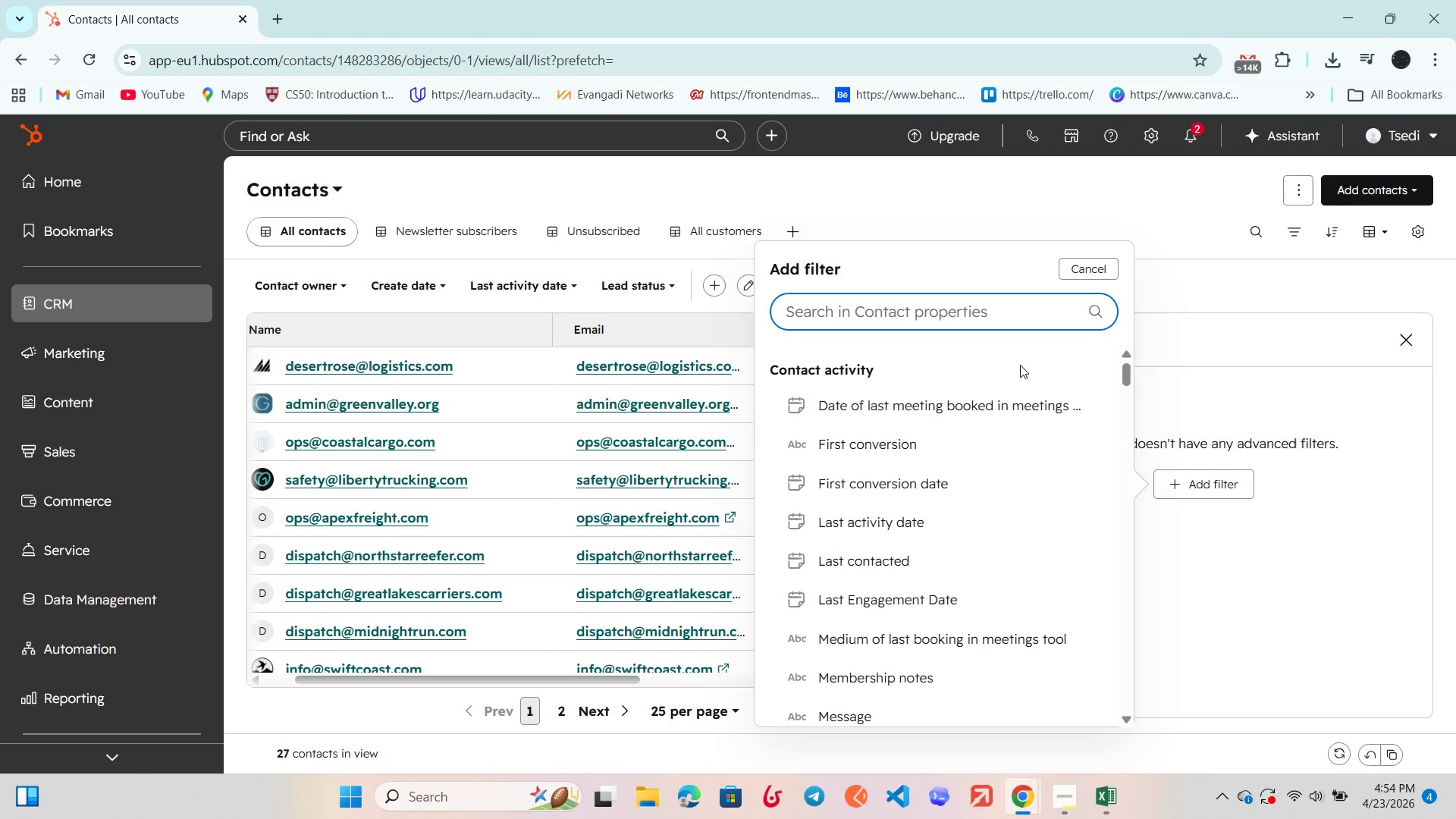 
type(Insr)
 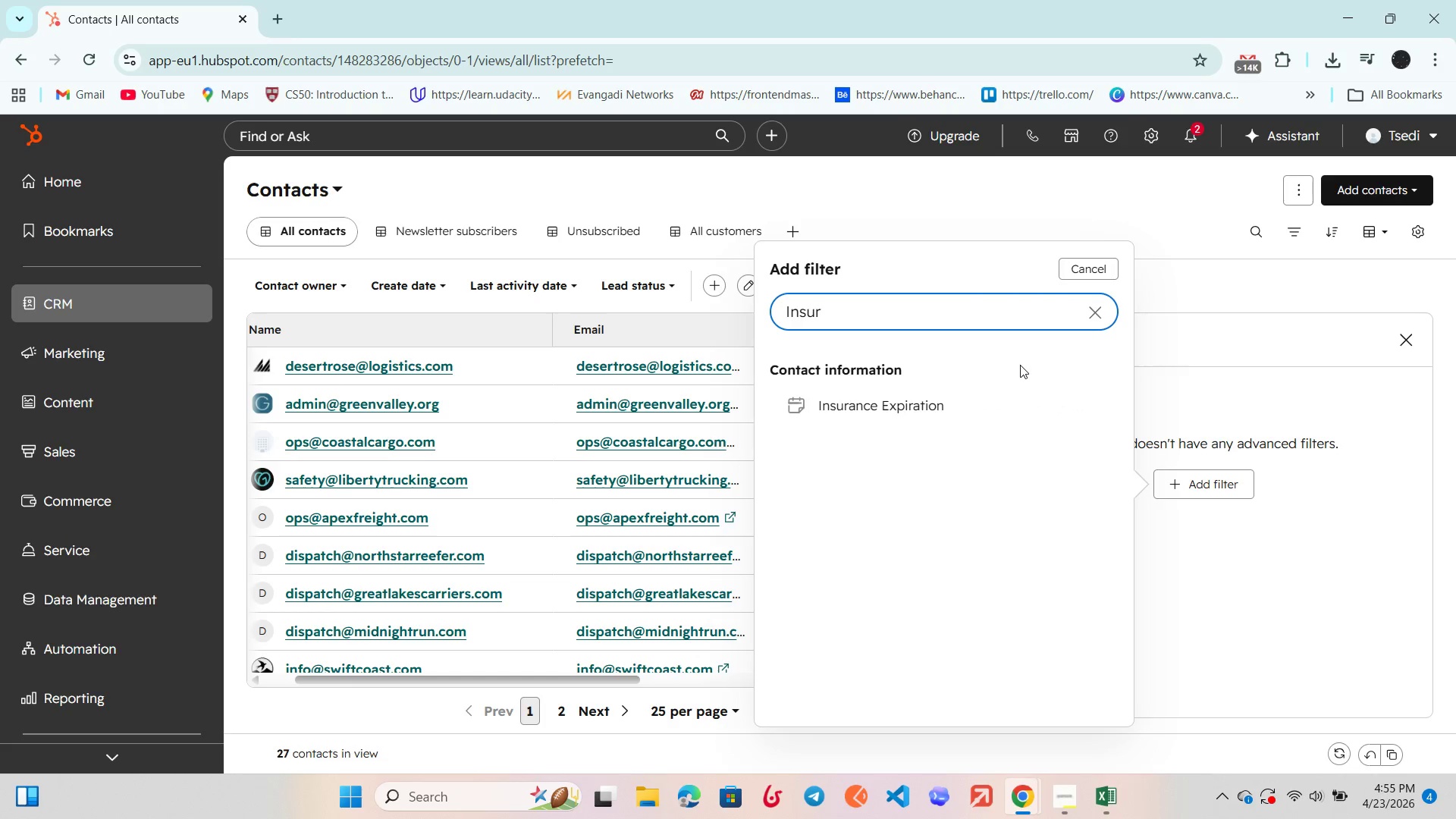 
hold_key(key=U, duration=0.34)
 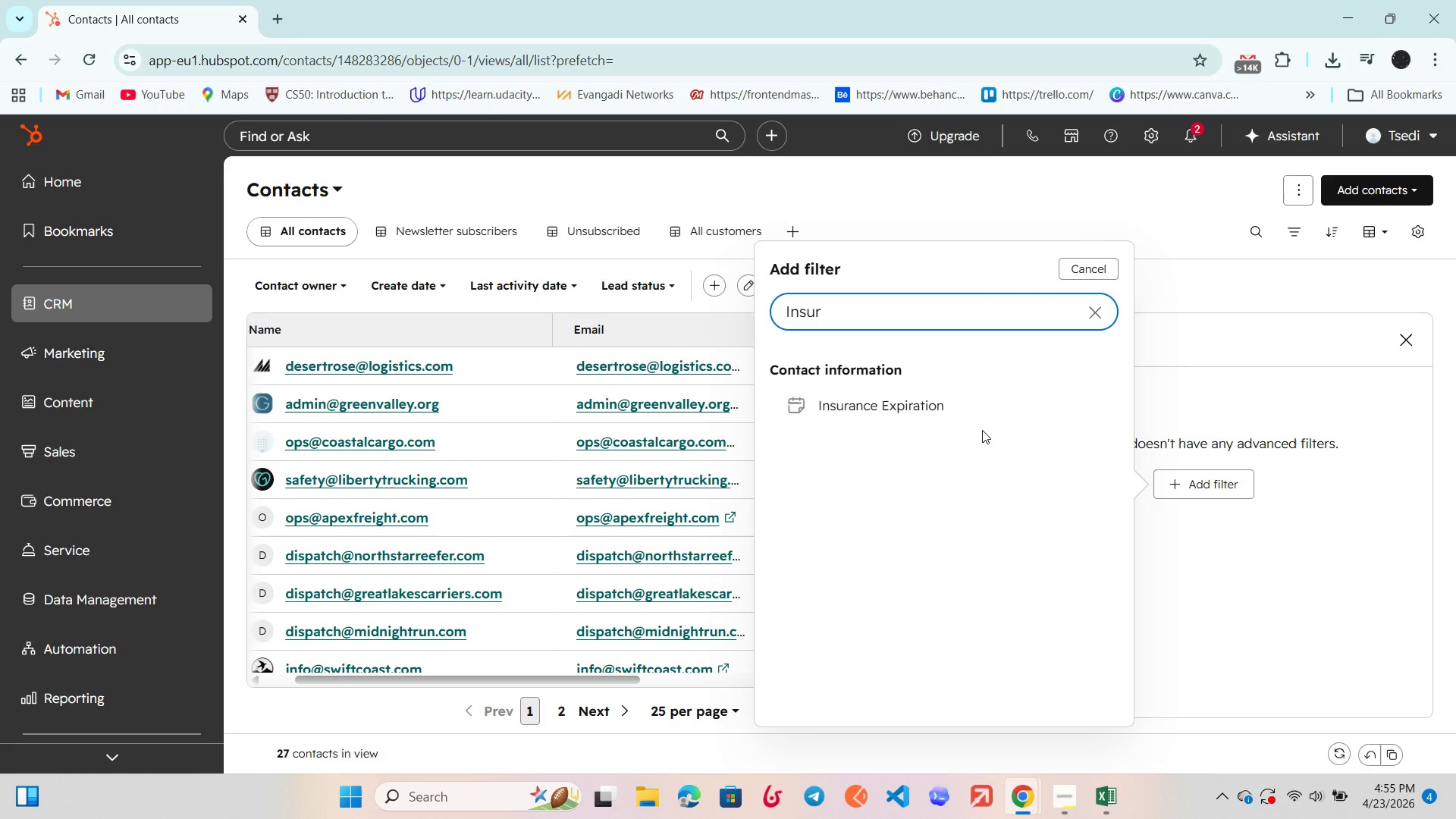 
left_click([922, 407])
 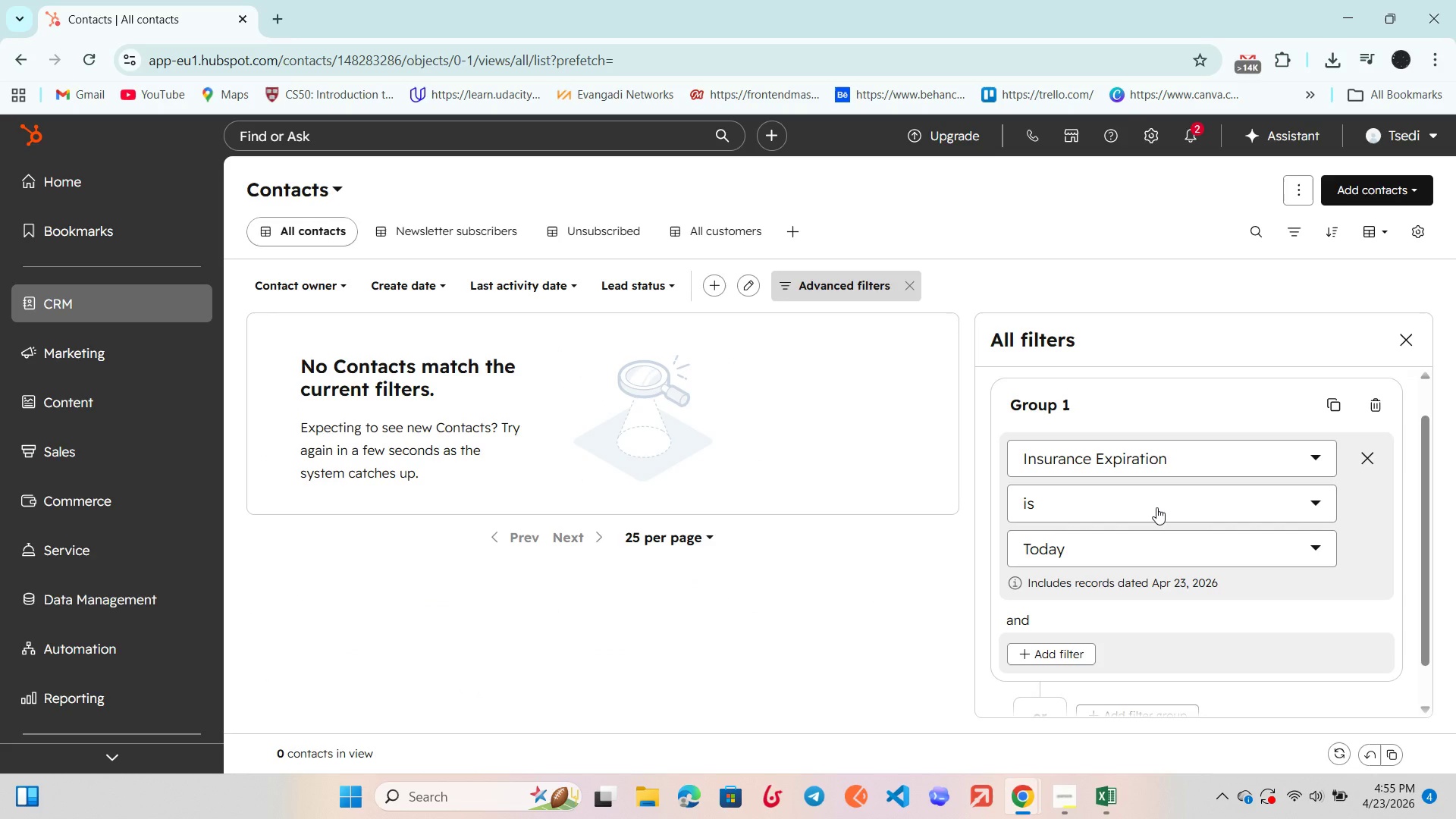 
left_click([1157, 507])
 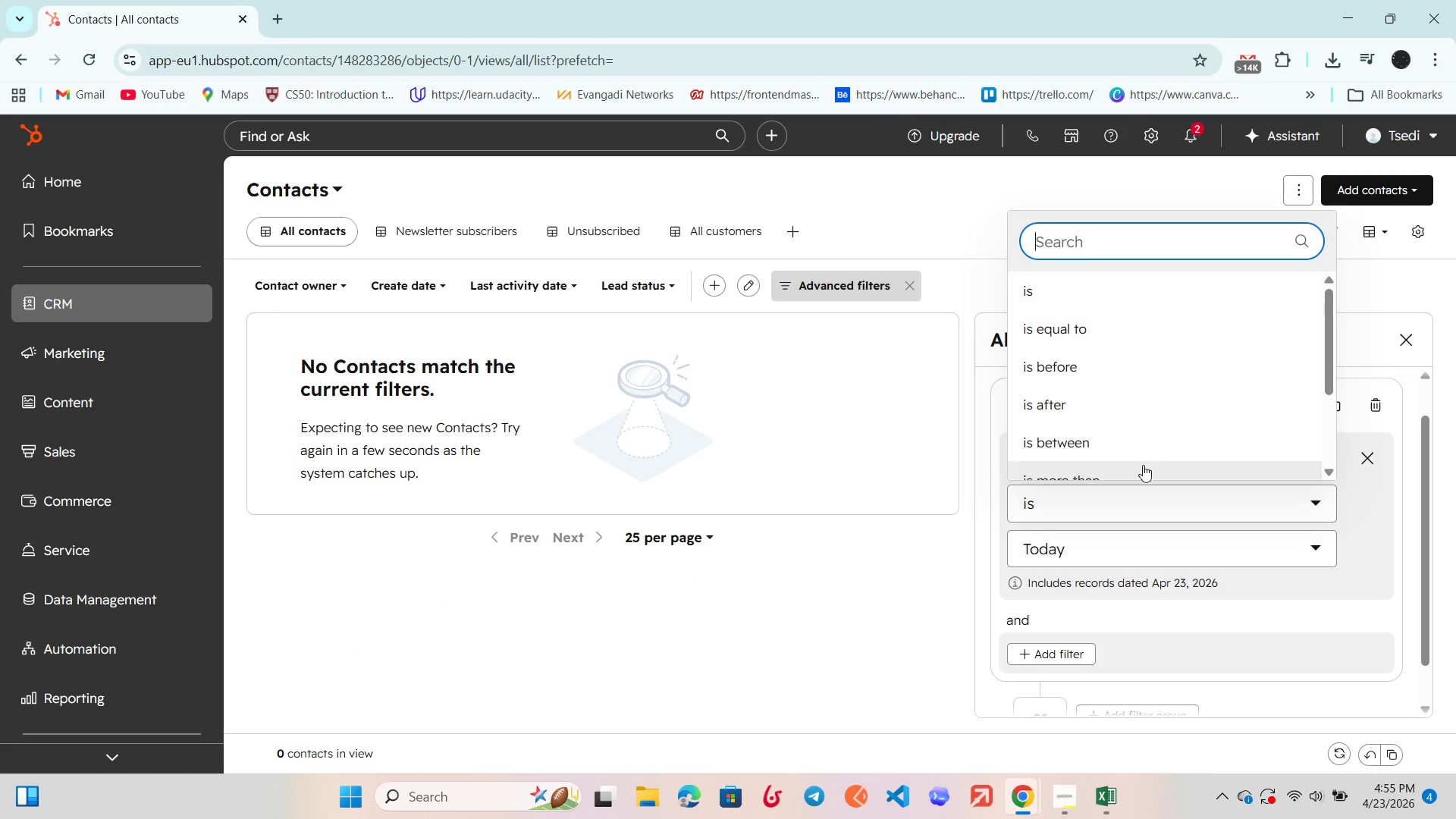 
scroll: coordinate [1134, 378], scroll_direction: down, amount: 4.0
 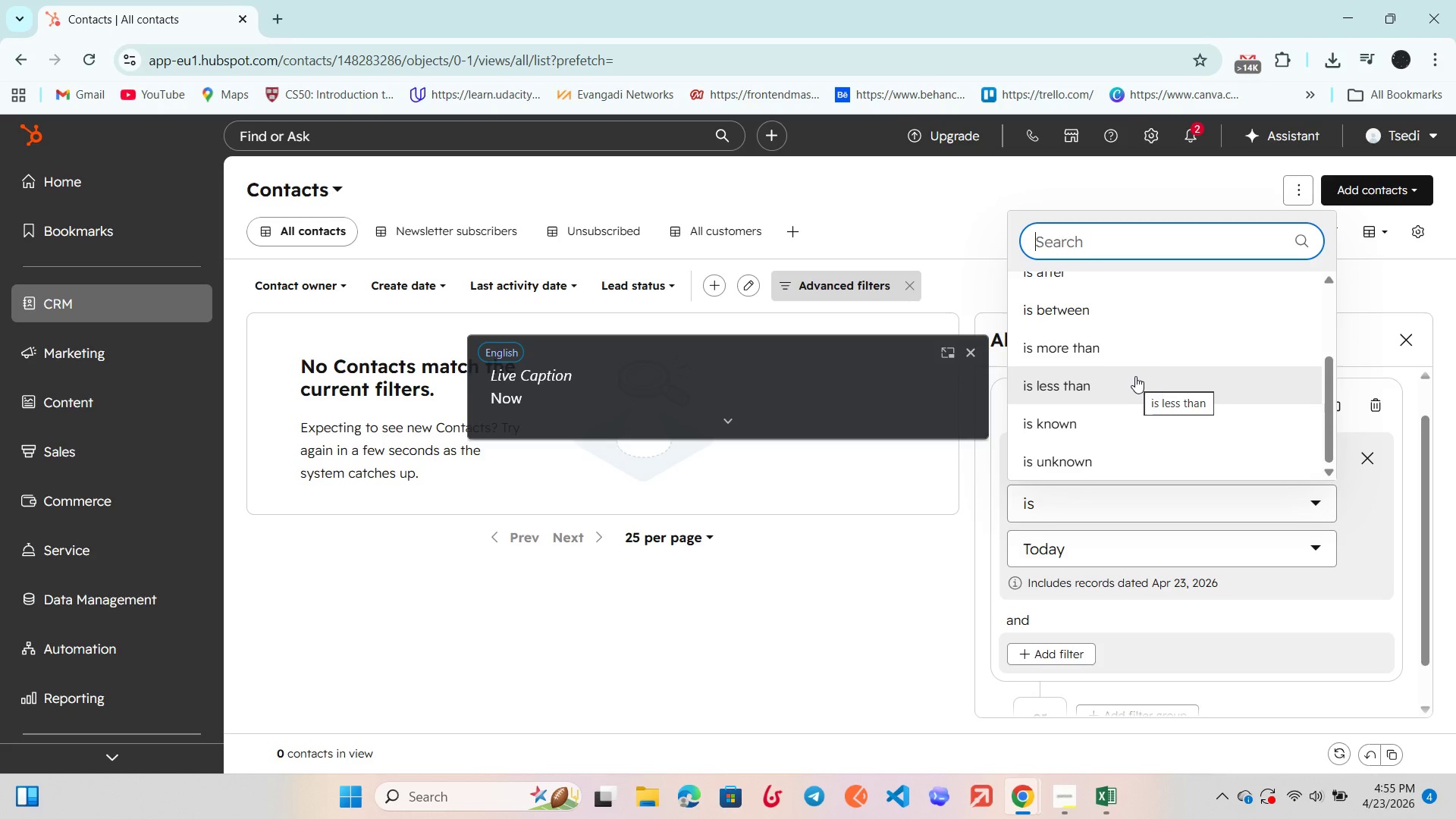 
scroll: coordinate [1144, 354], scroll_direction: up, amount: 1.0
 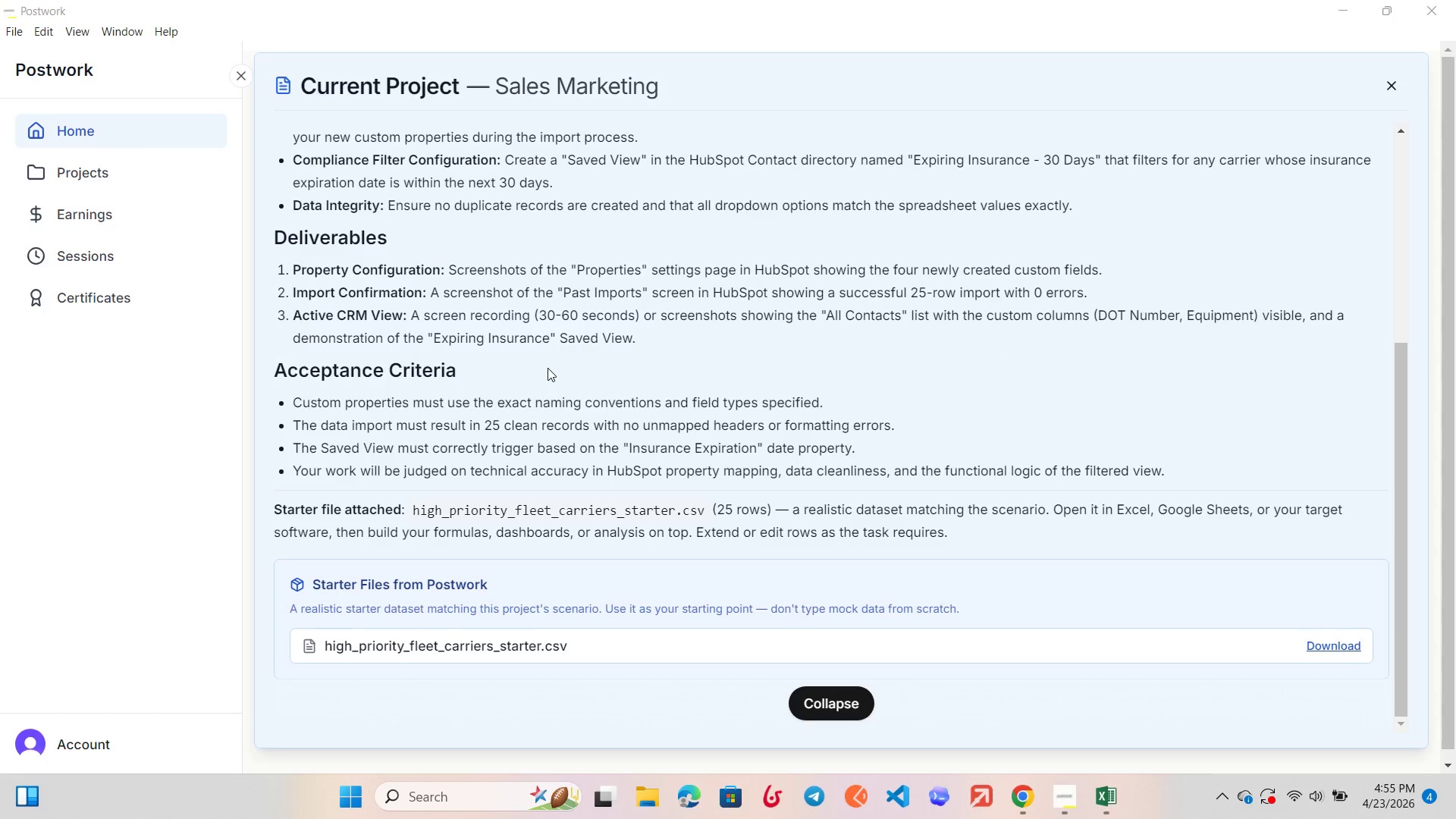 
wait(5.07)
 